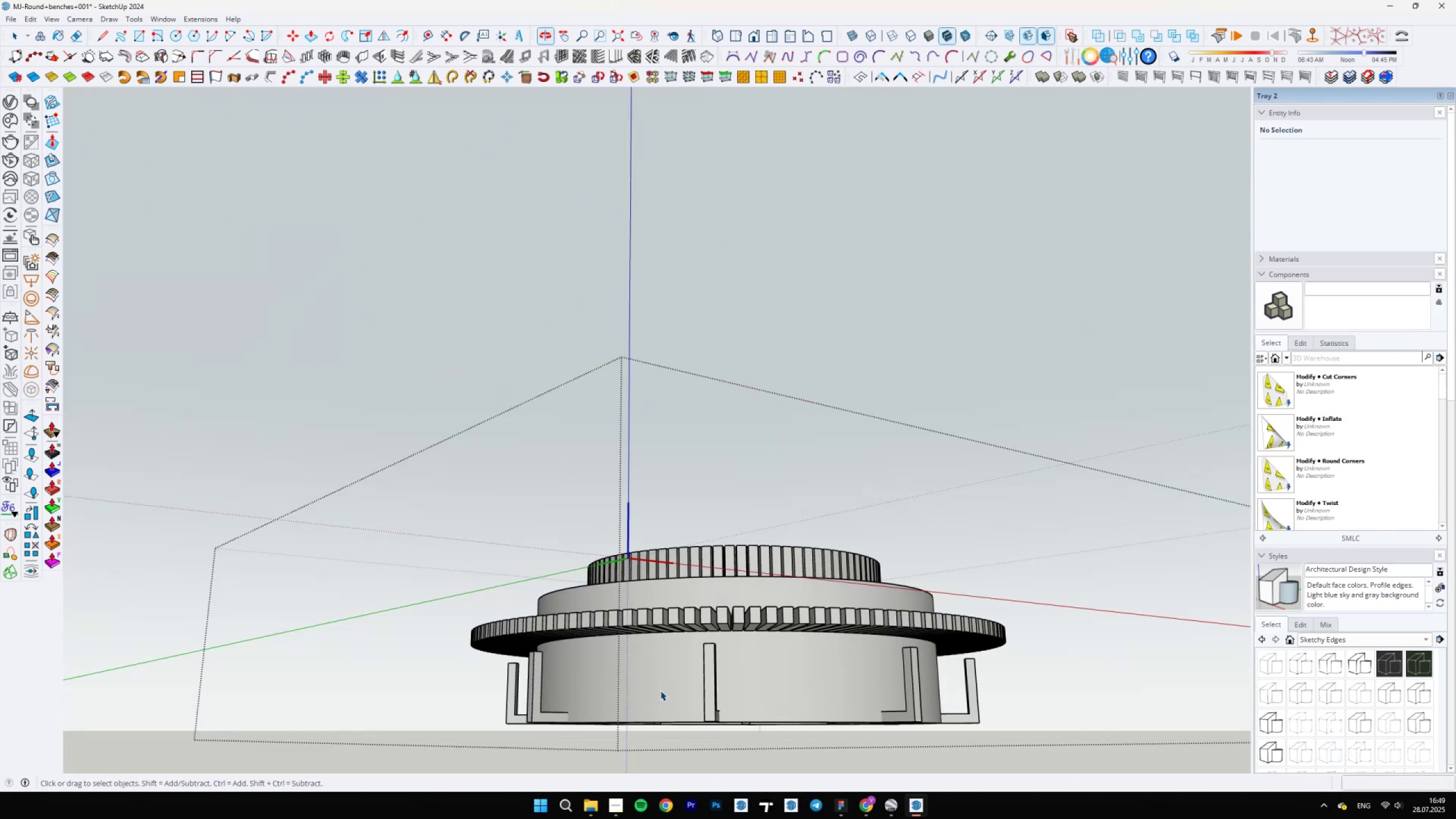 
left_click([706, 708])
 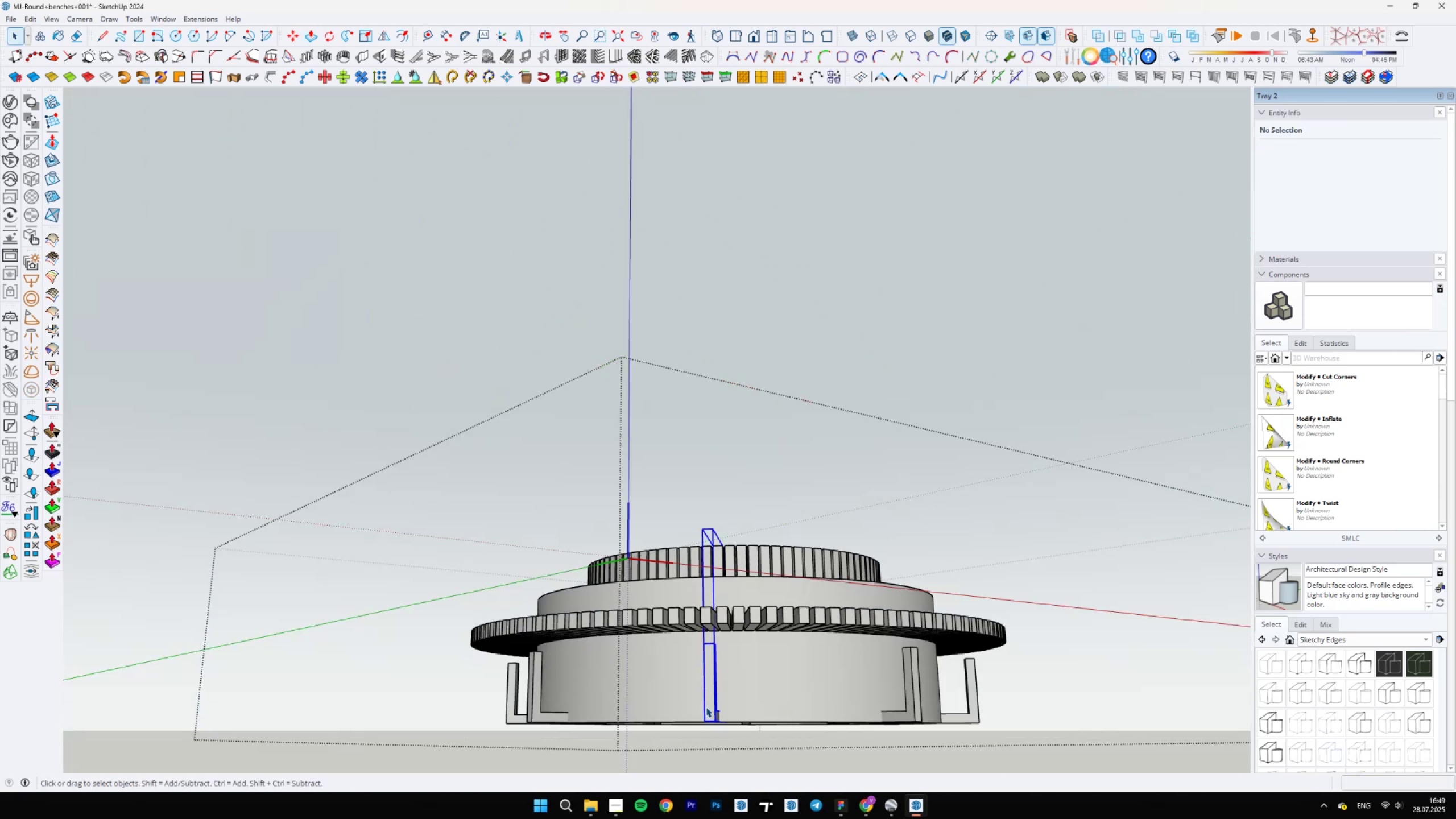 
key(Delete)
 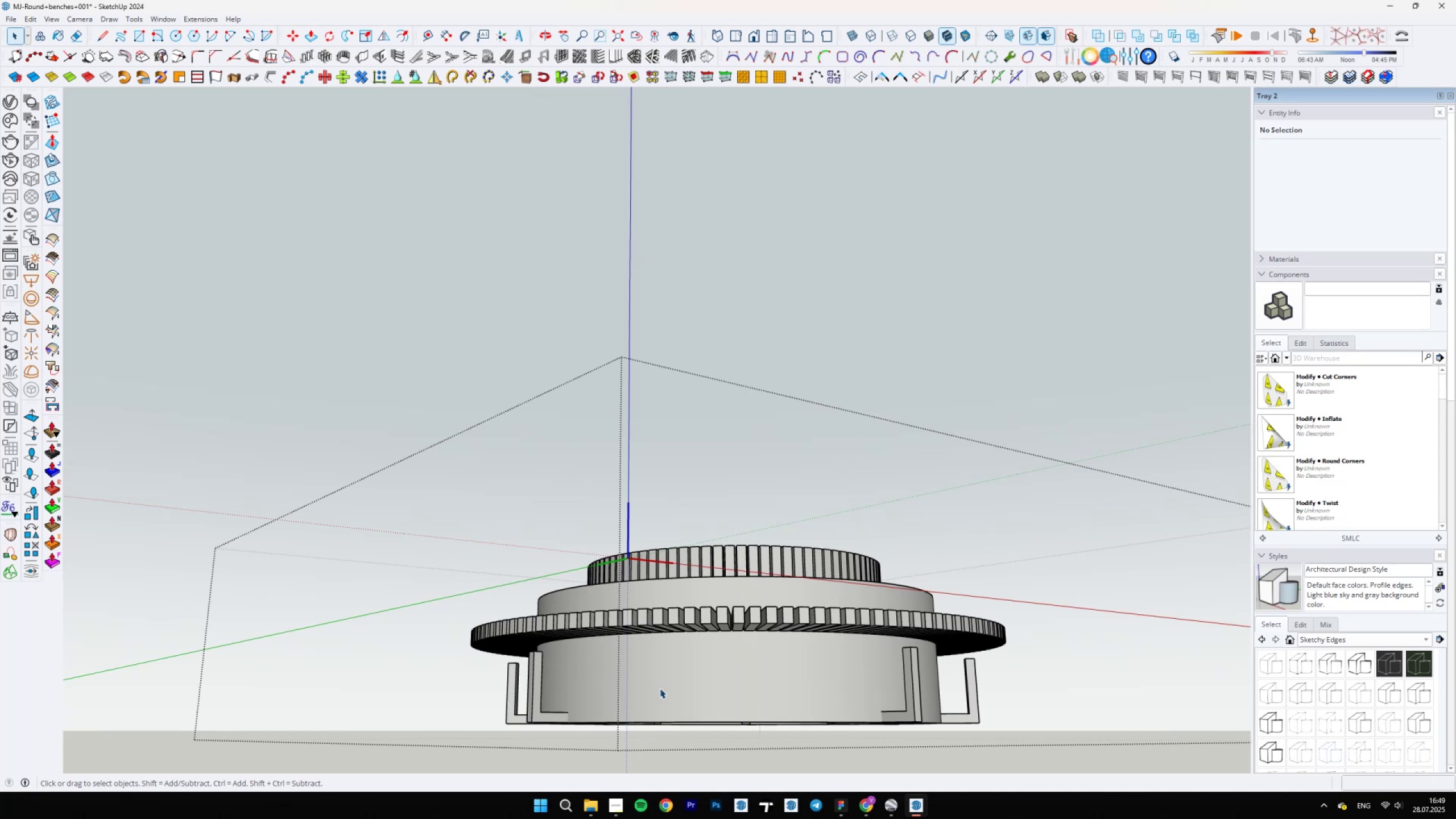 
scroll: coordinate [602, 668], scroll_direction: down, amount: 1.0
 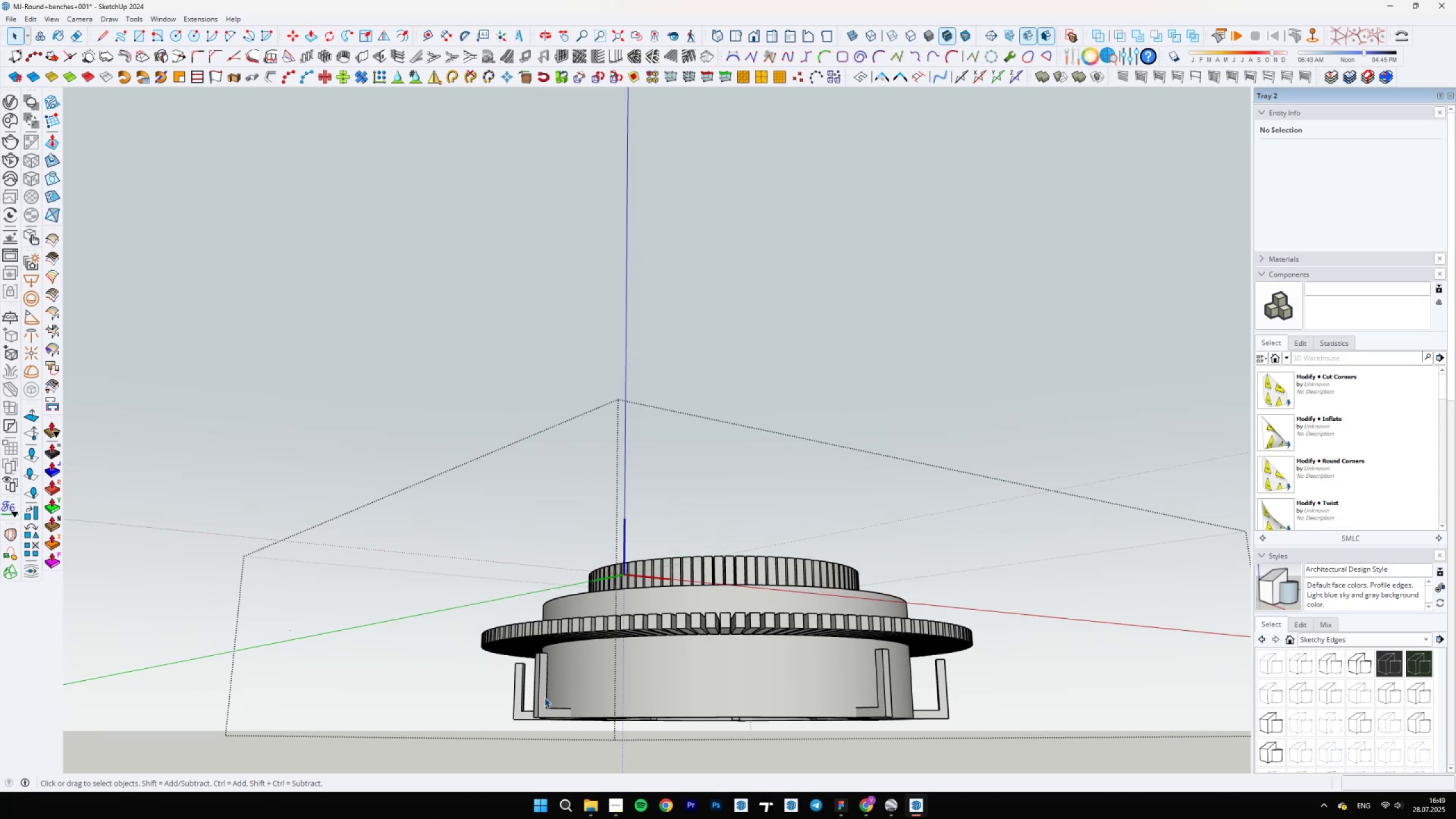 
left_click([543, 698])
 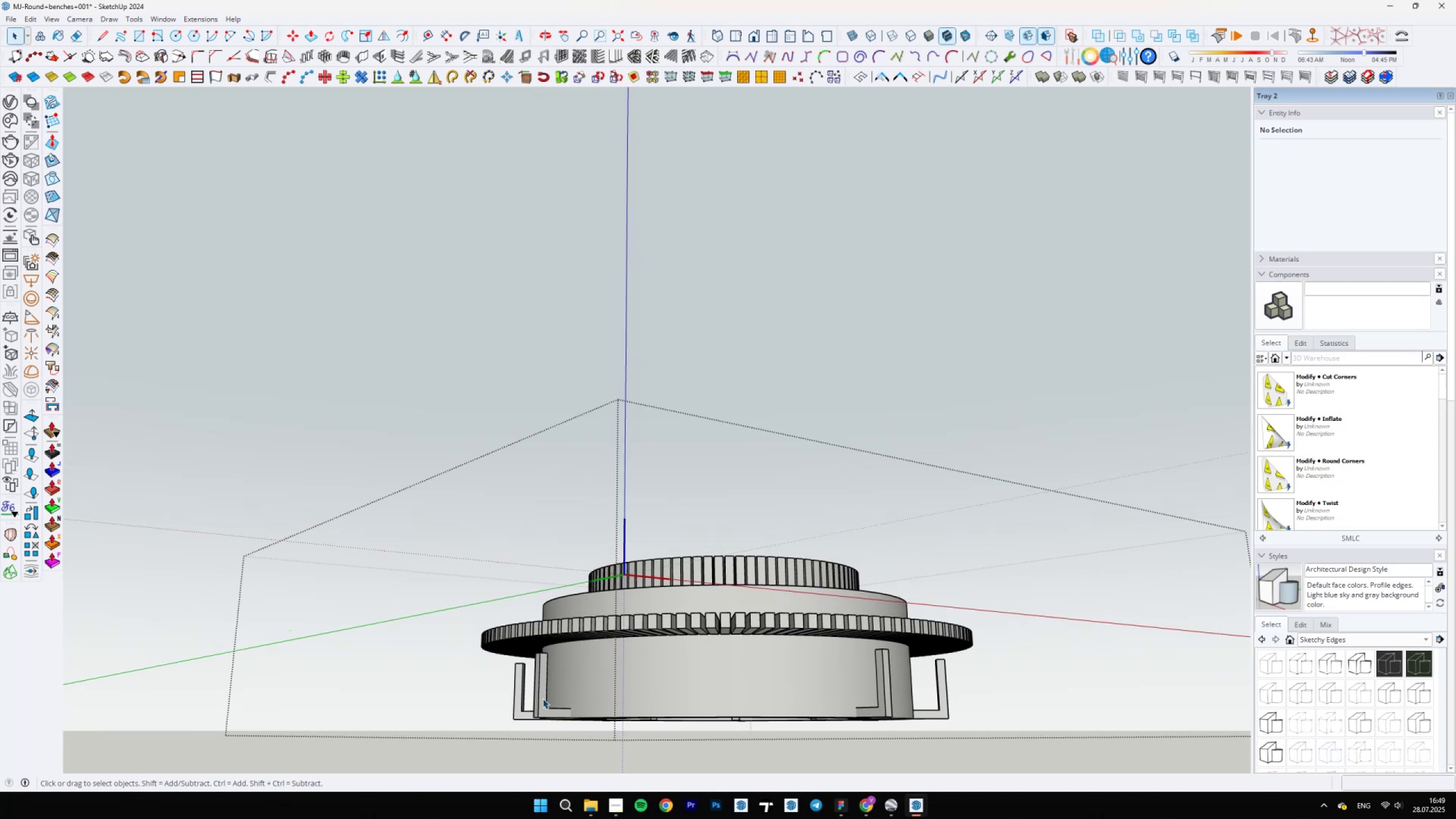 
key(Delete)
 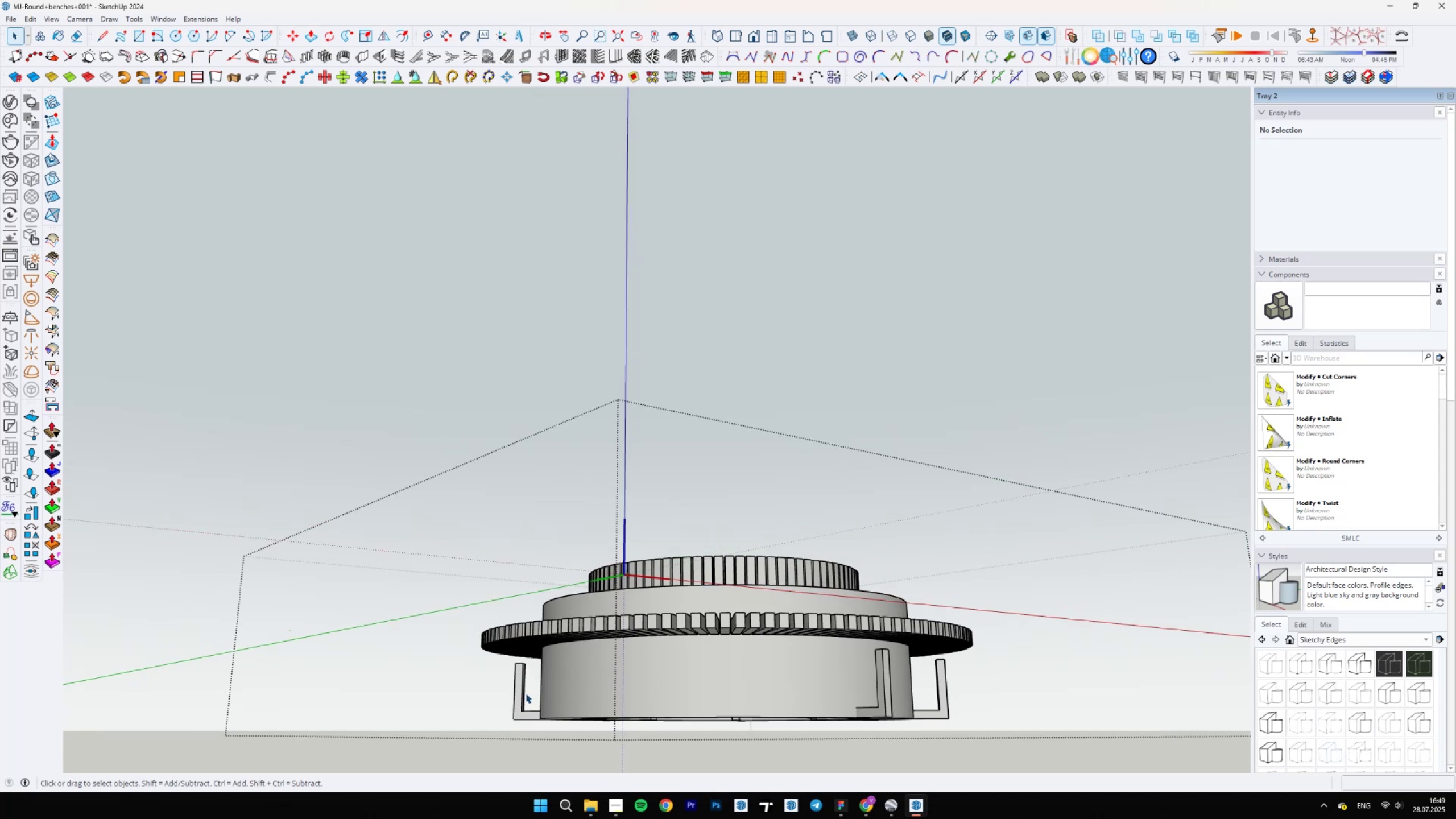 
double_click([518, 696])
 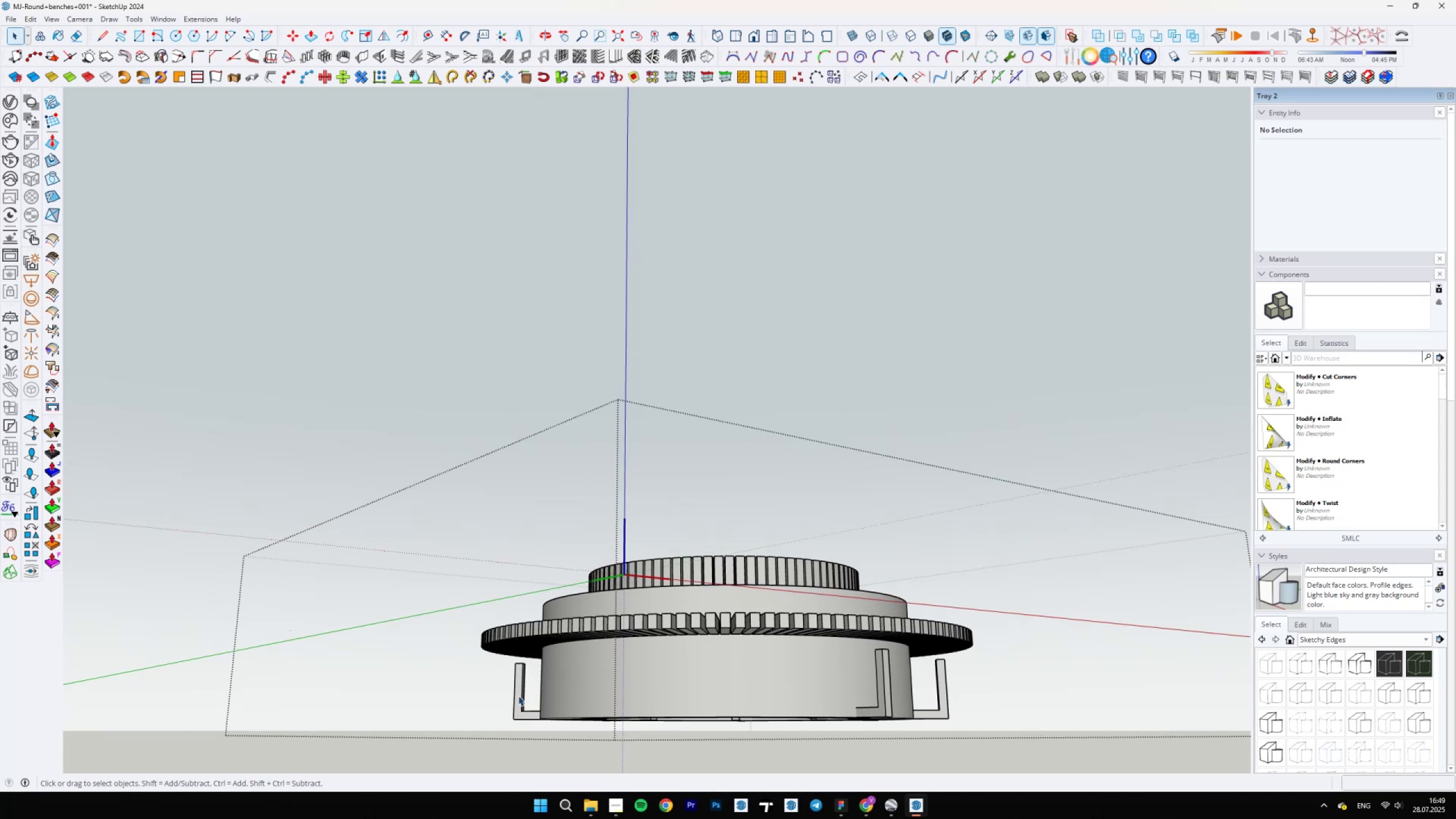 
key(Delete)
 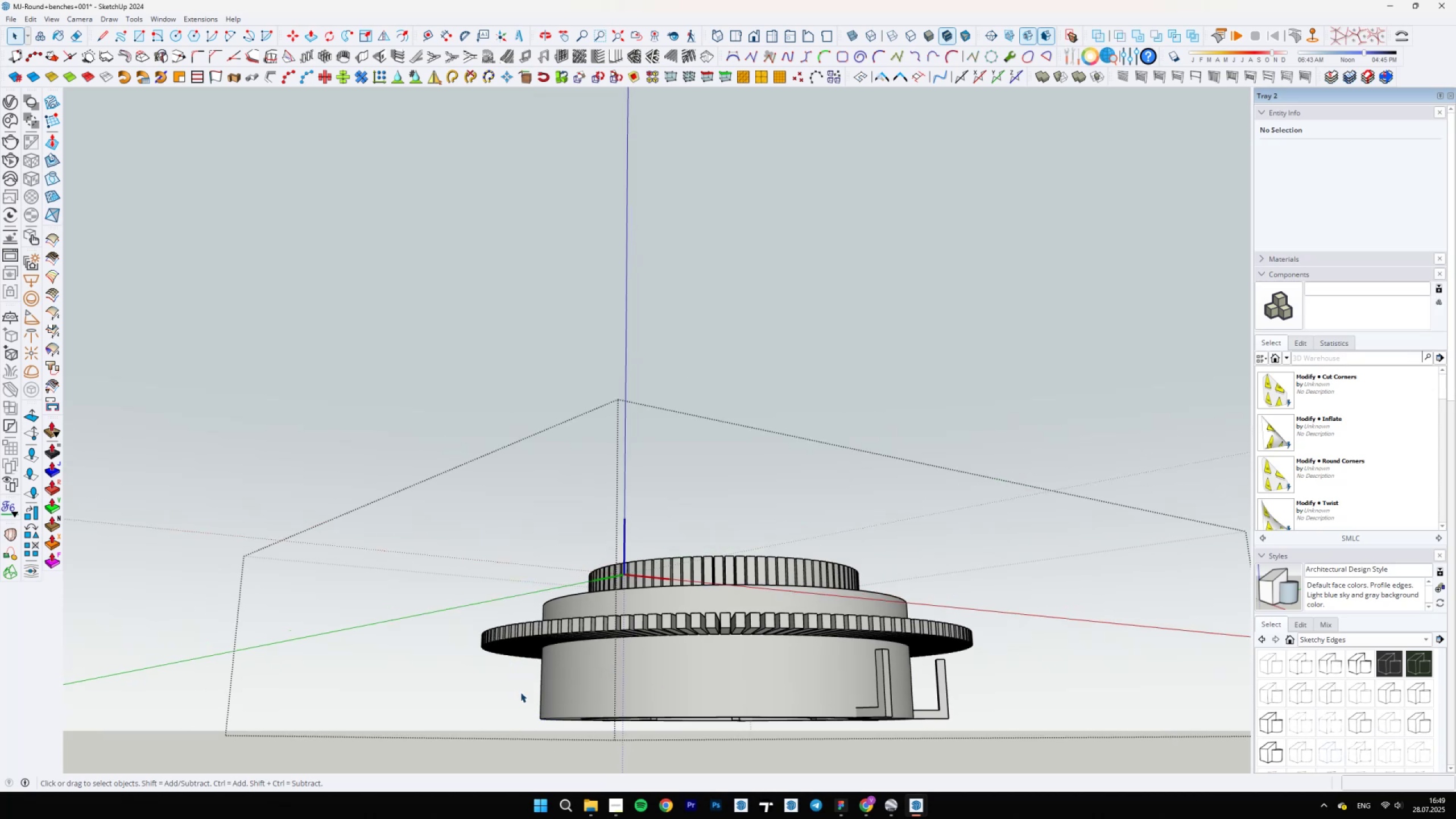 
scroll: coordinate [800, 680], scroll_direction: up, amount: 1.0
 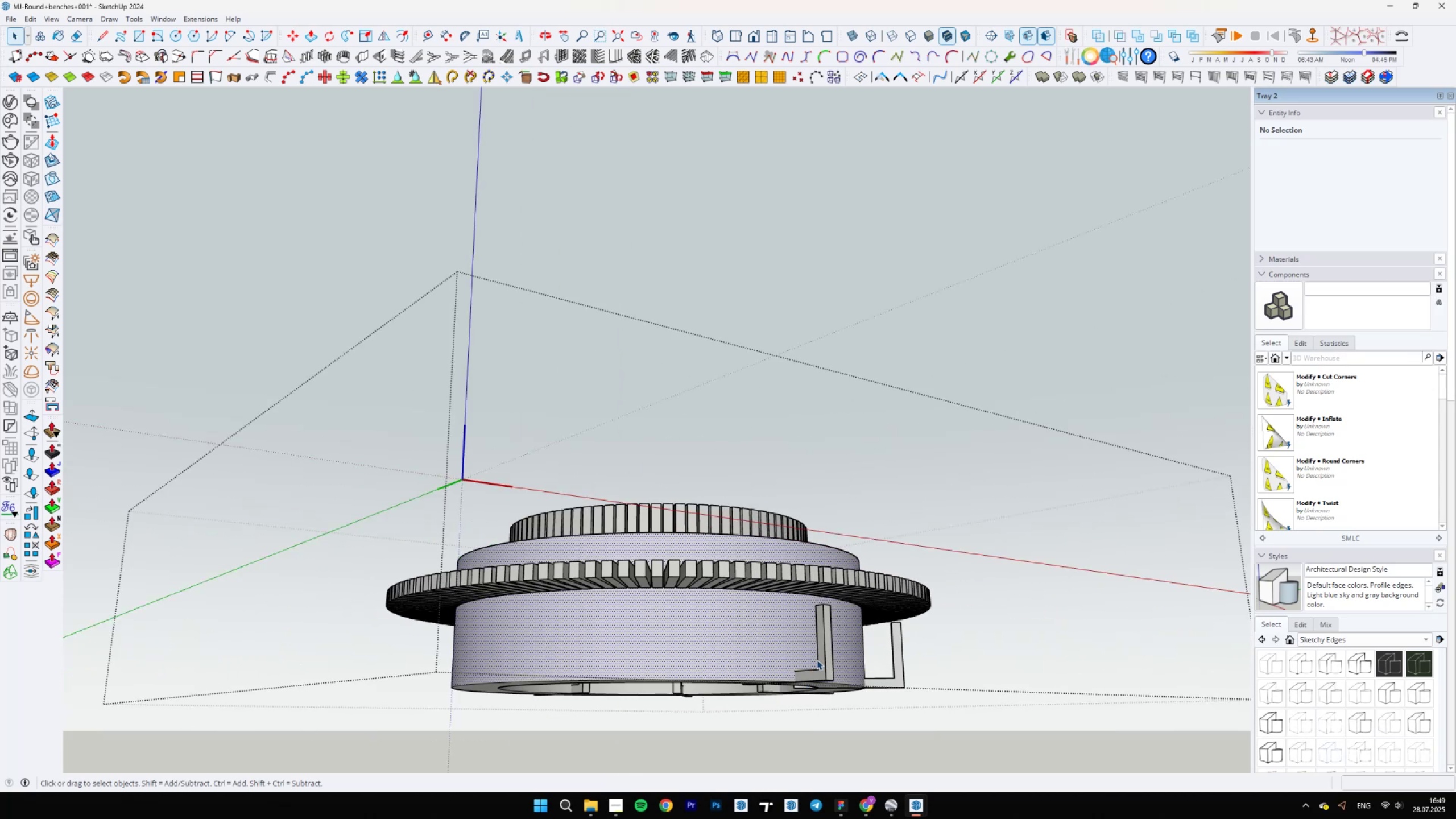 
double_click([820, 659])
 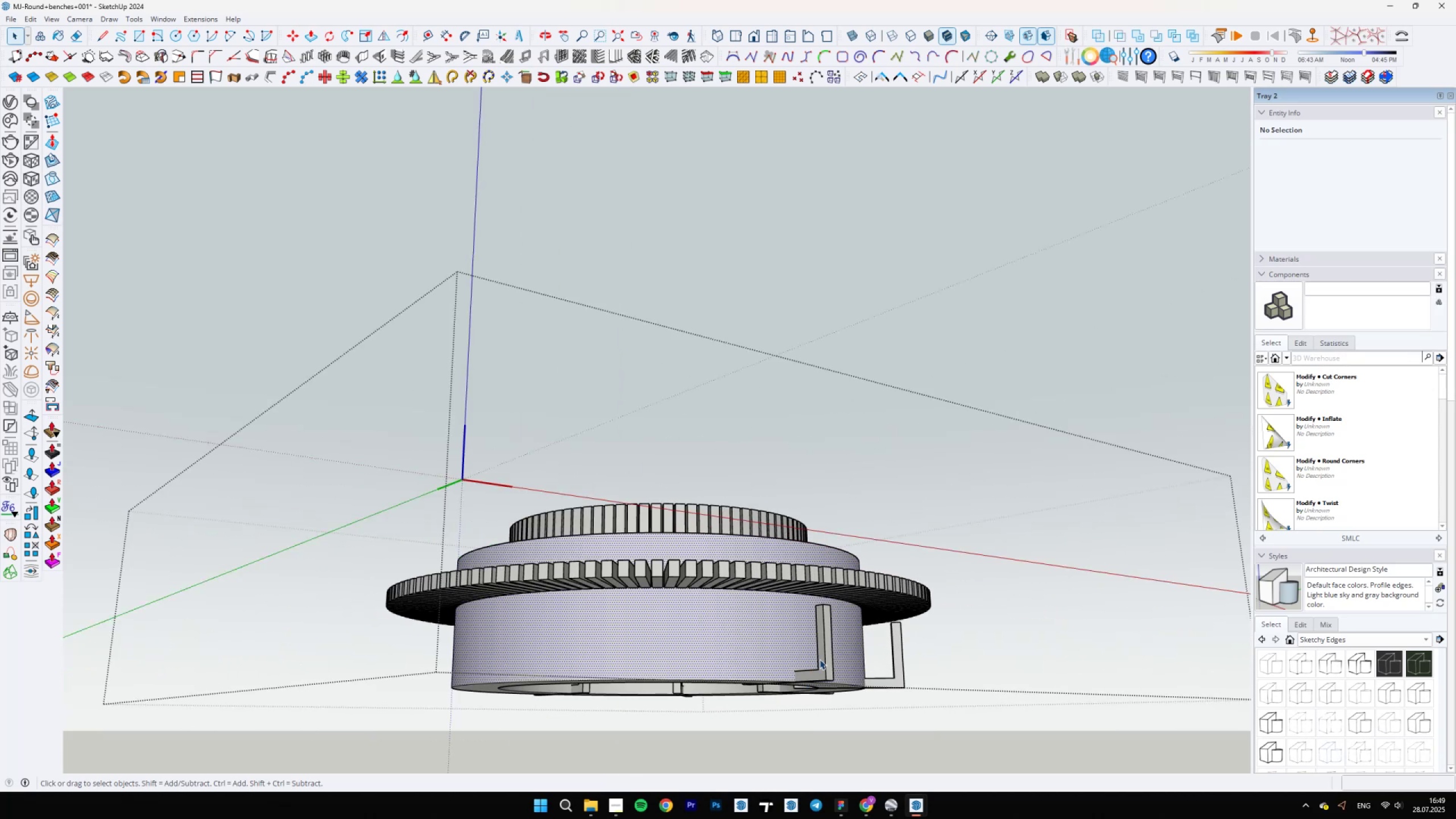 
key(Delete)
 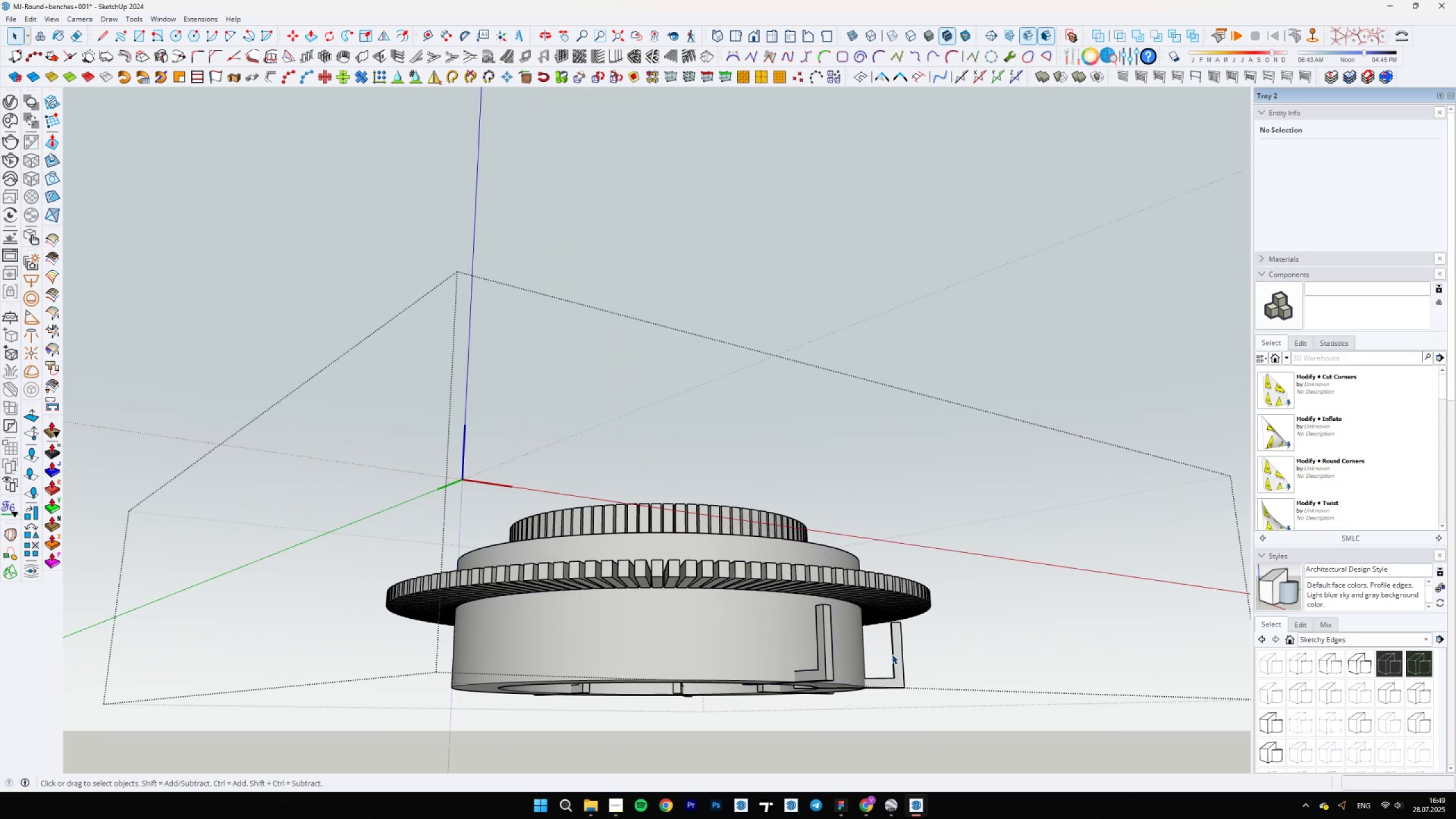 
triple_click([897, 652])
 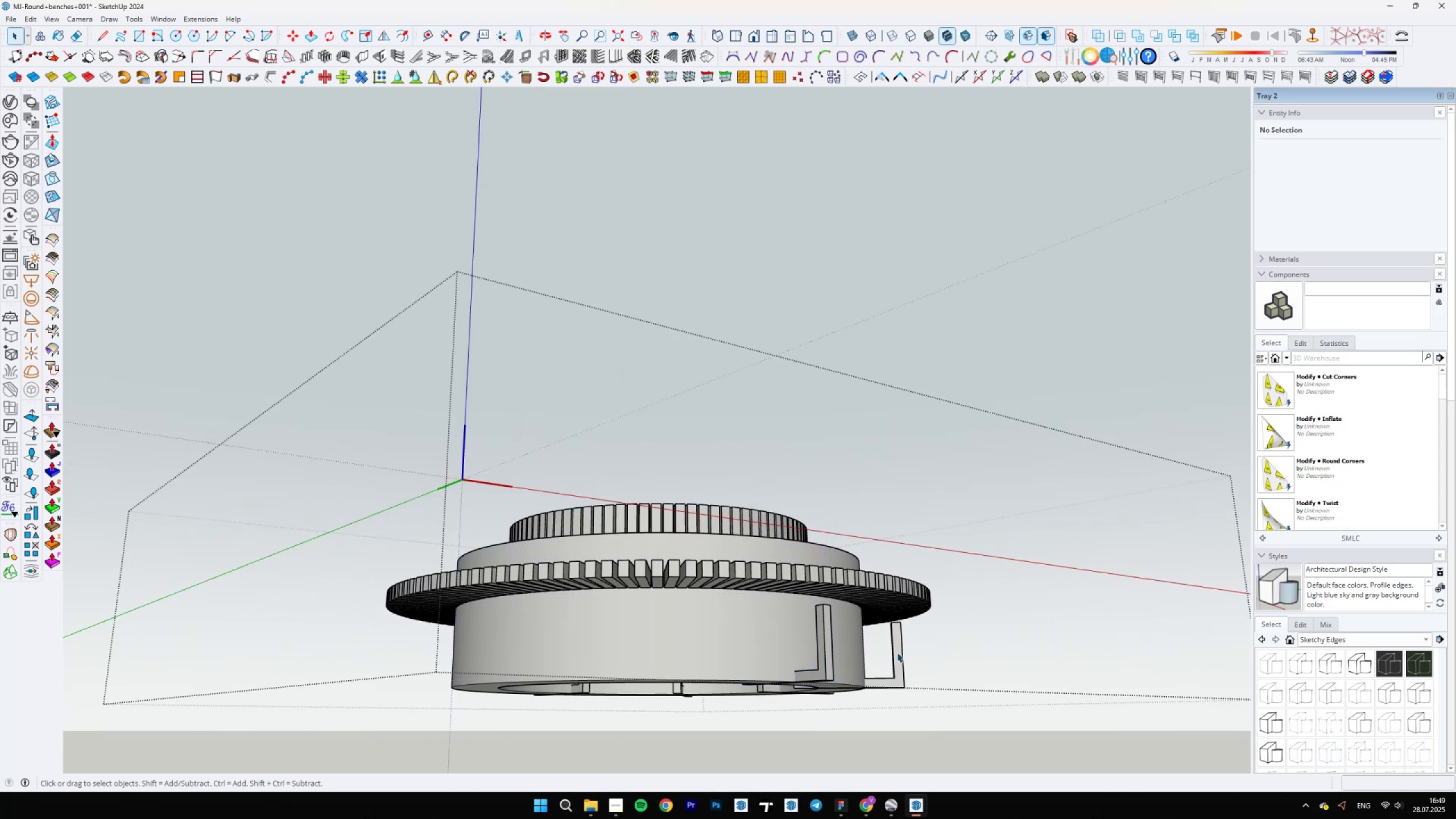 
key(Delete)
 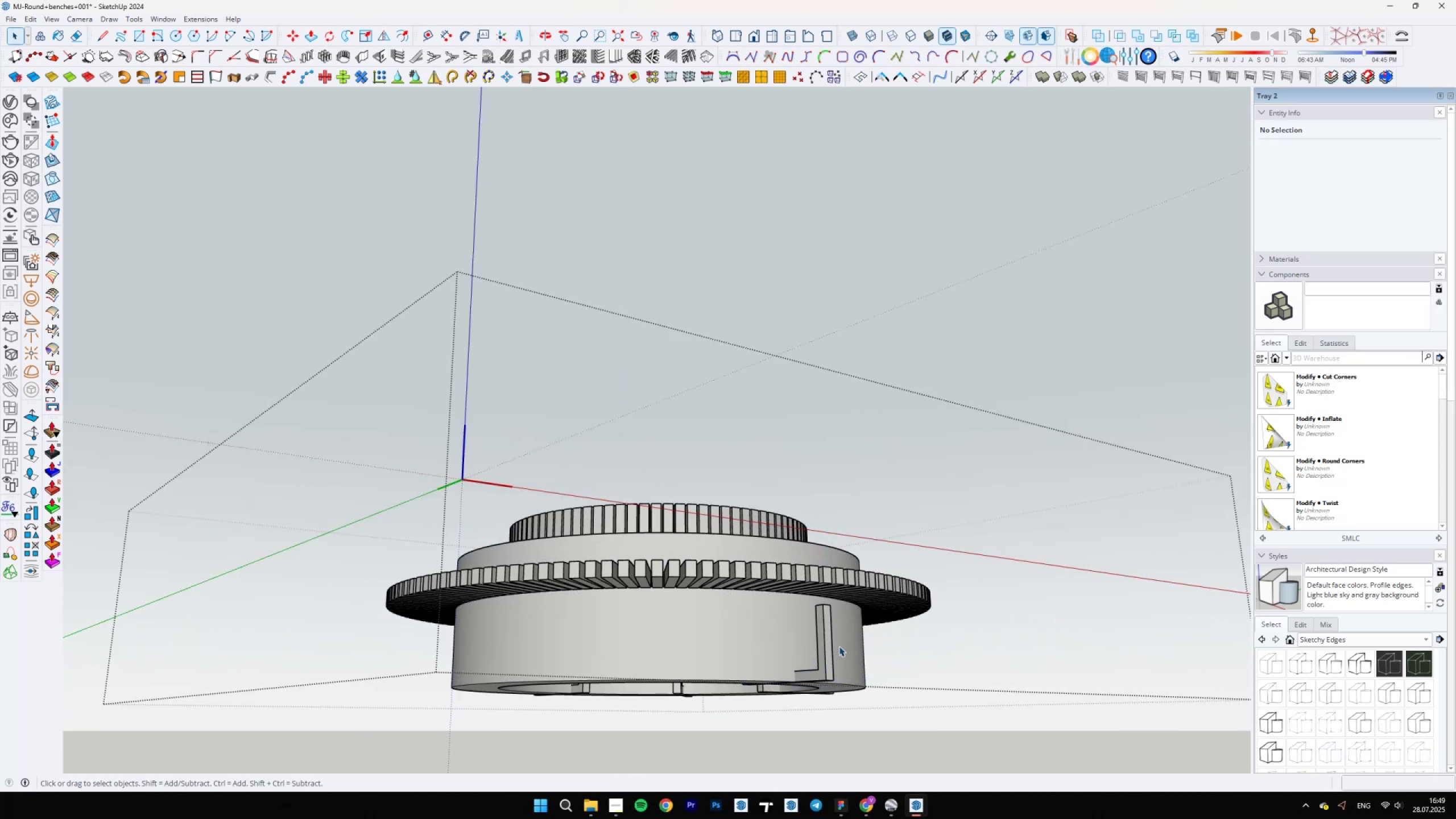 
left_click([829, 646])
 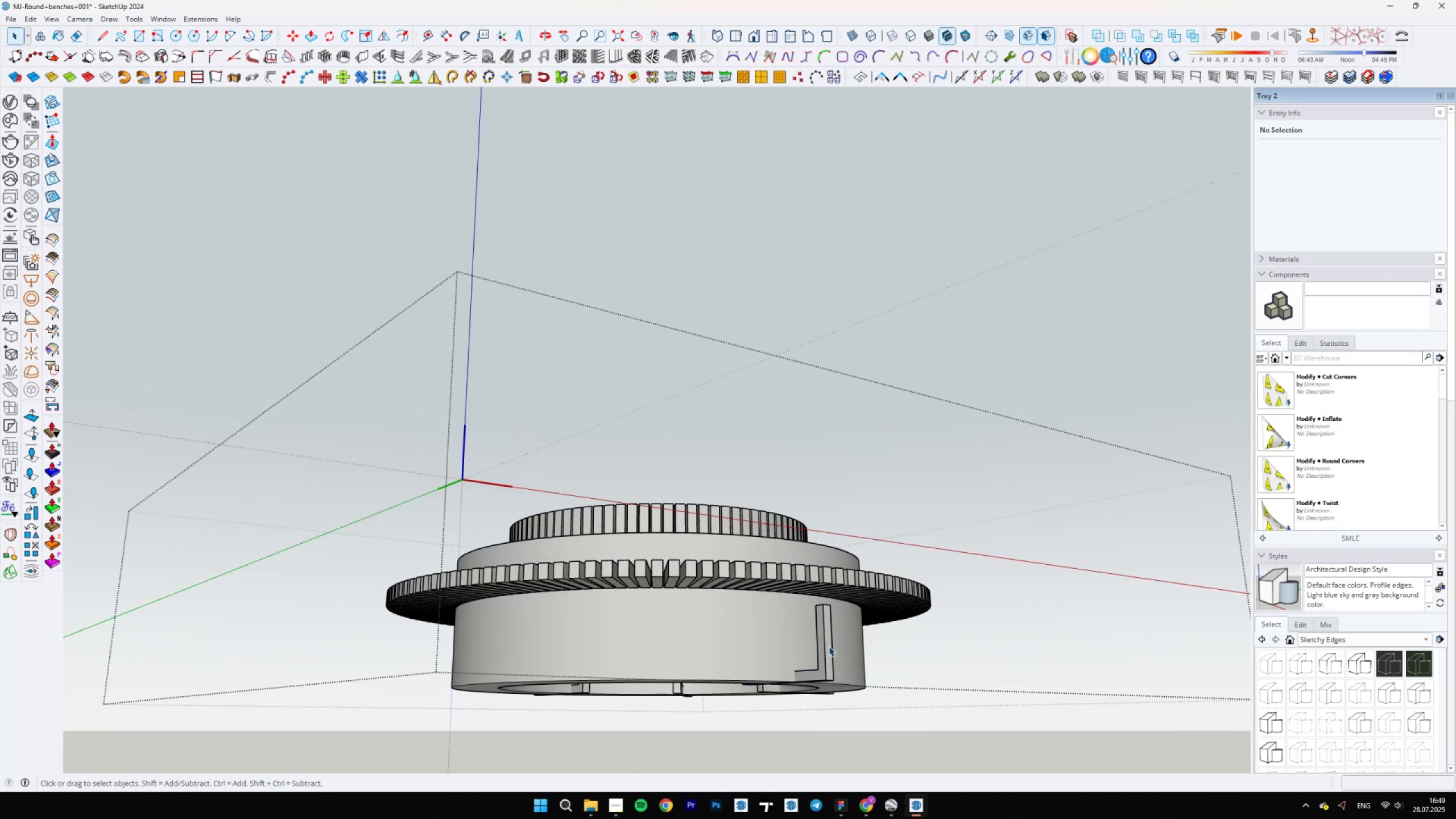 
key(Delete)
 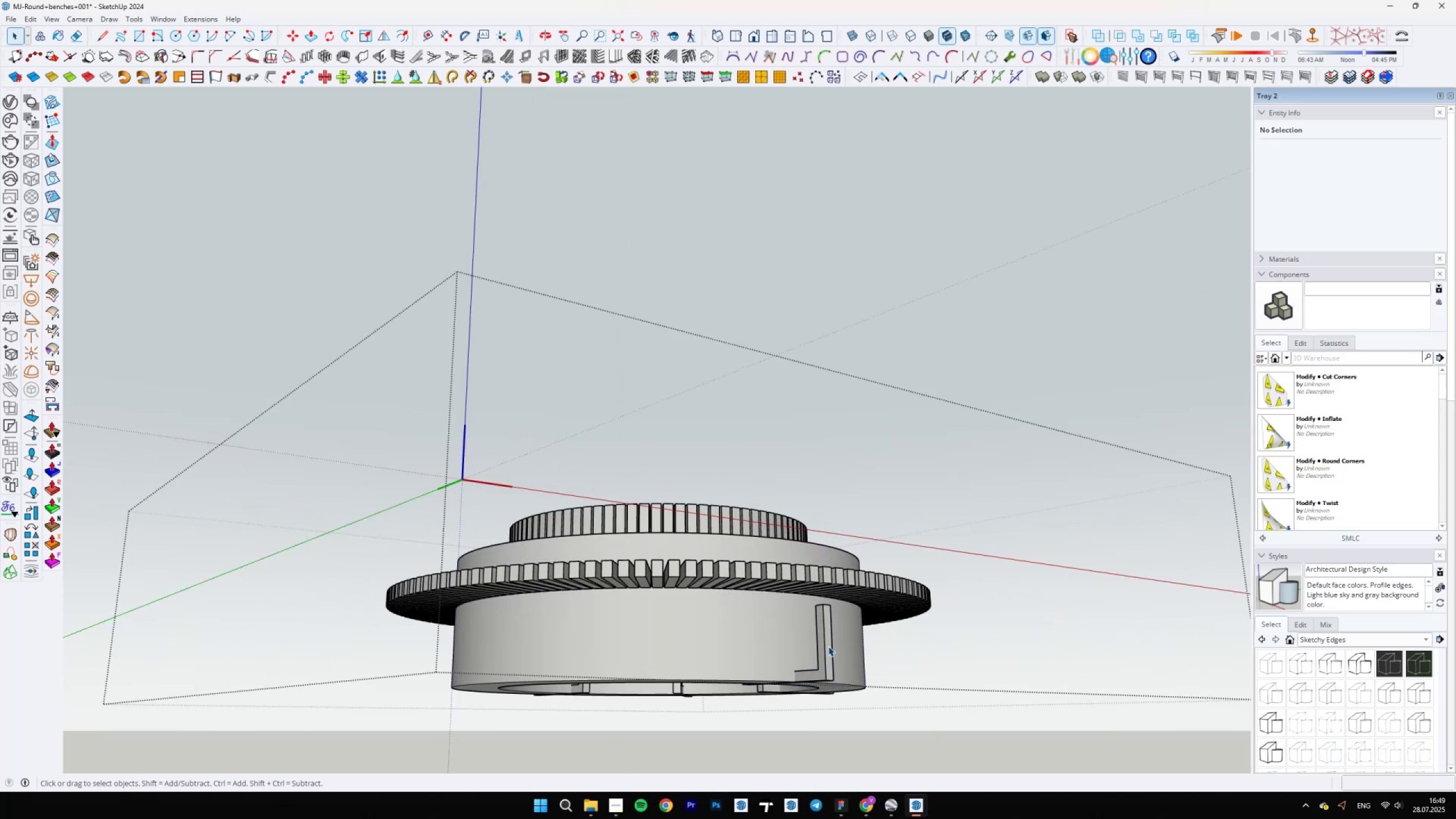 
scroll: coordinate [783, 615], scroll_direction: down, amount: 5.0
 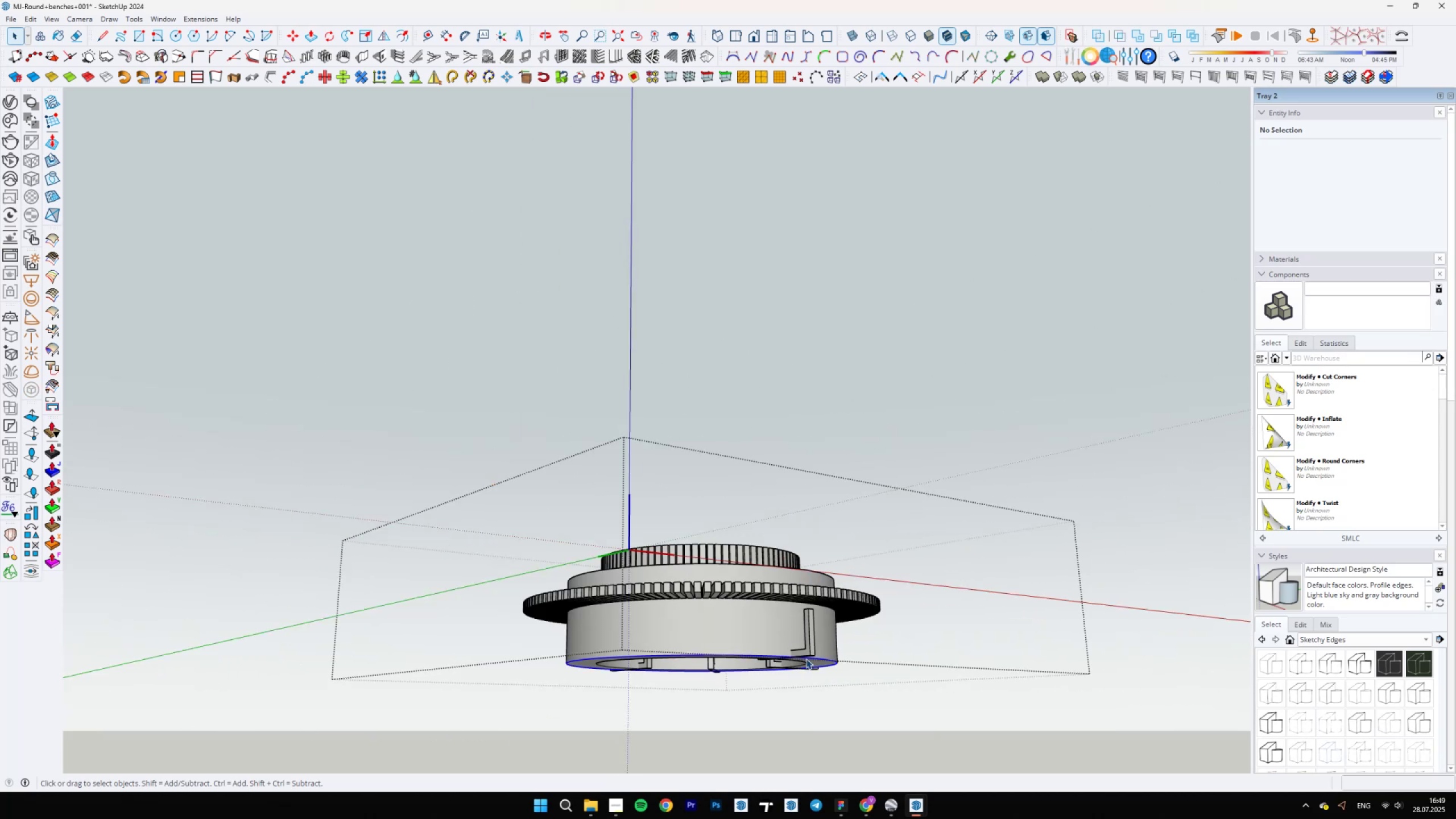 
double_click([803, 647])
 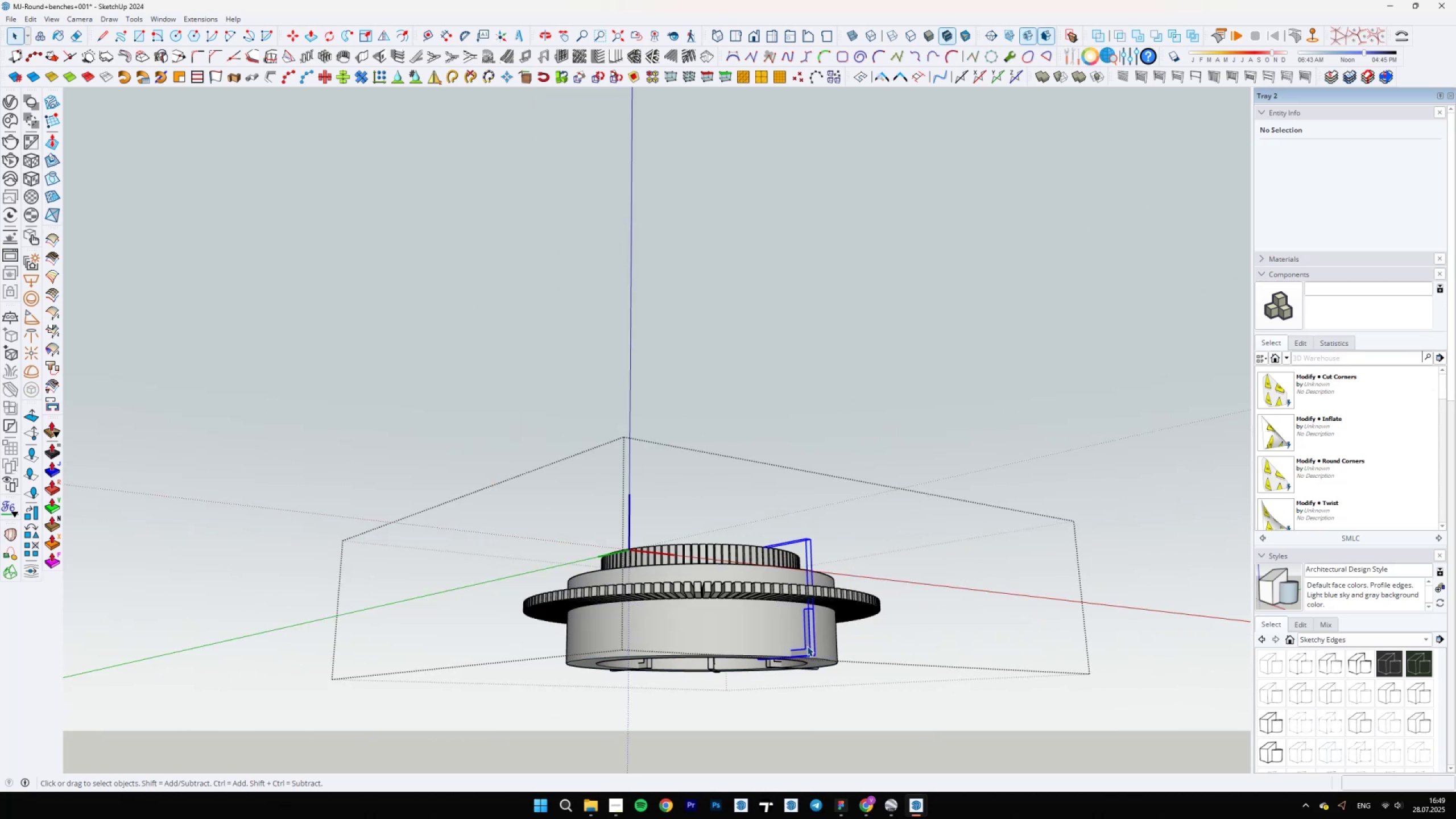 
key(Delete)
 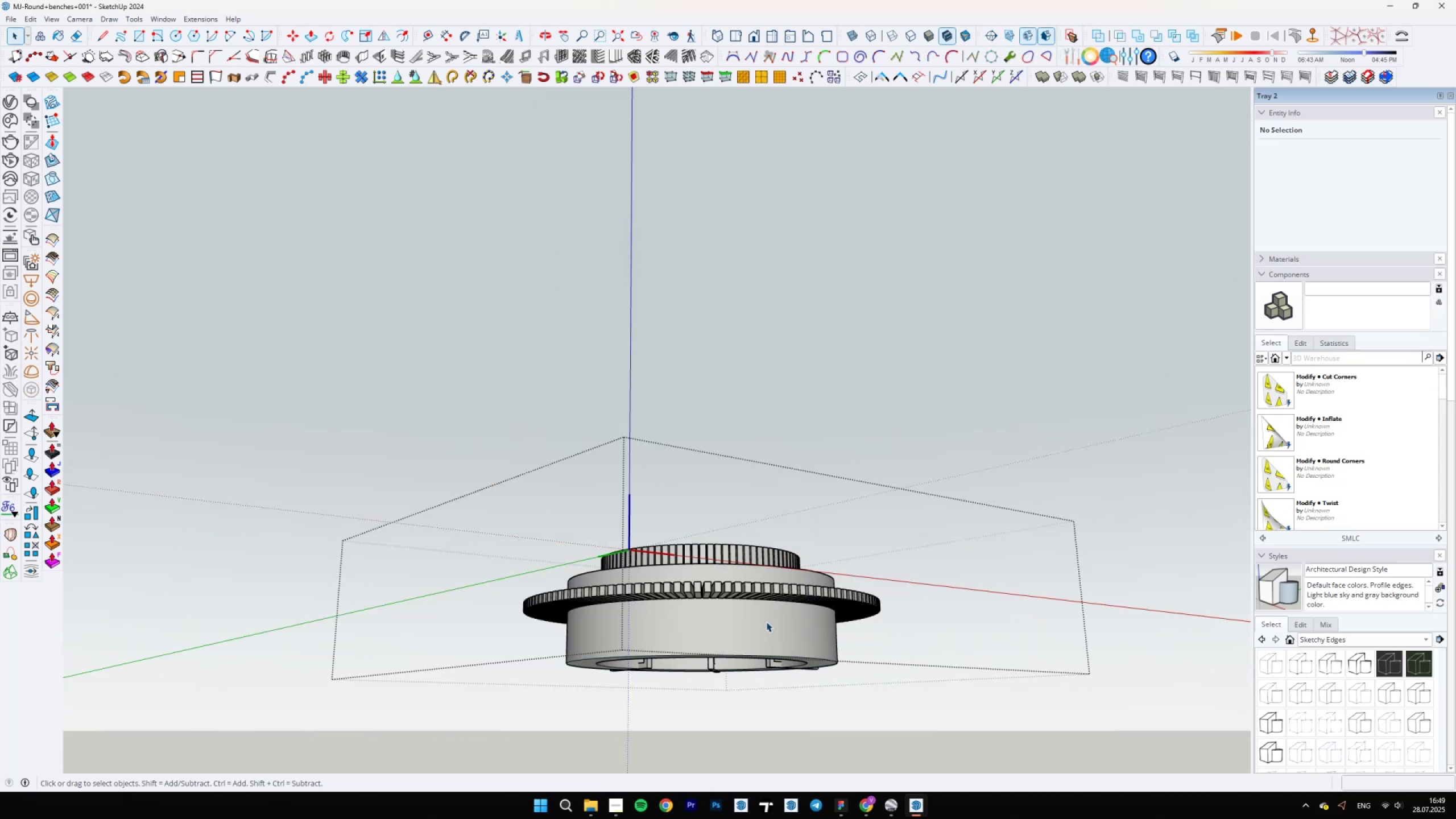 
scroll: coordinate [689, 629], scroll_direction: up, amount: 7.0
 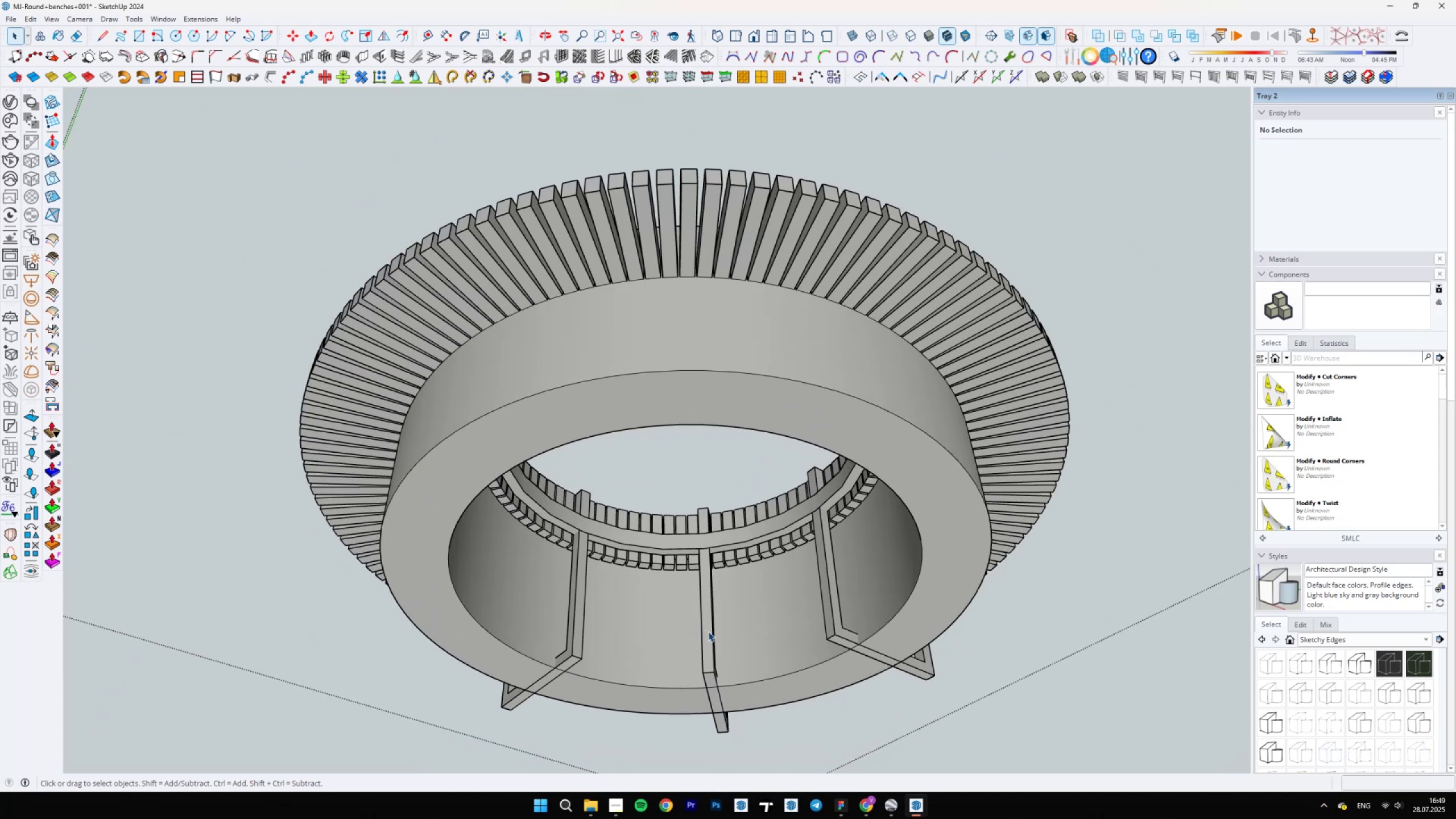 
key(Delete)
 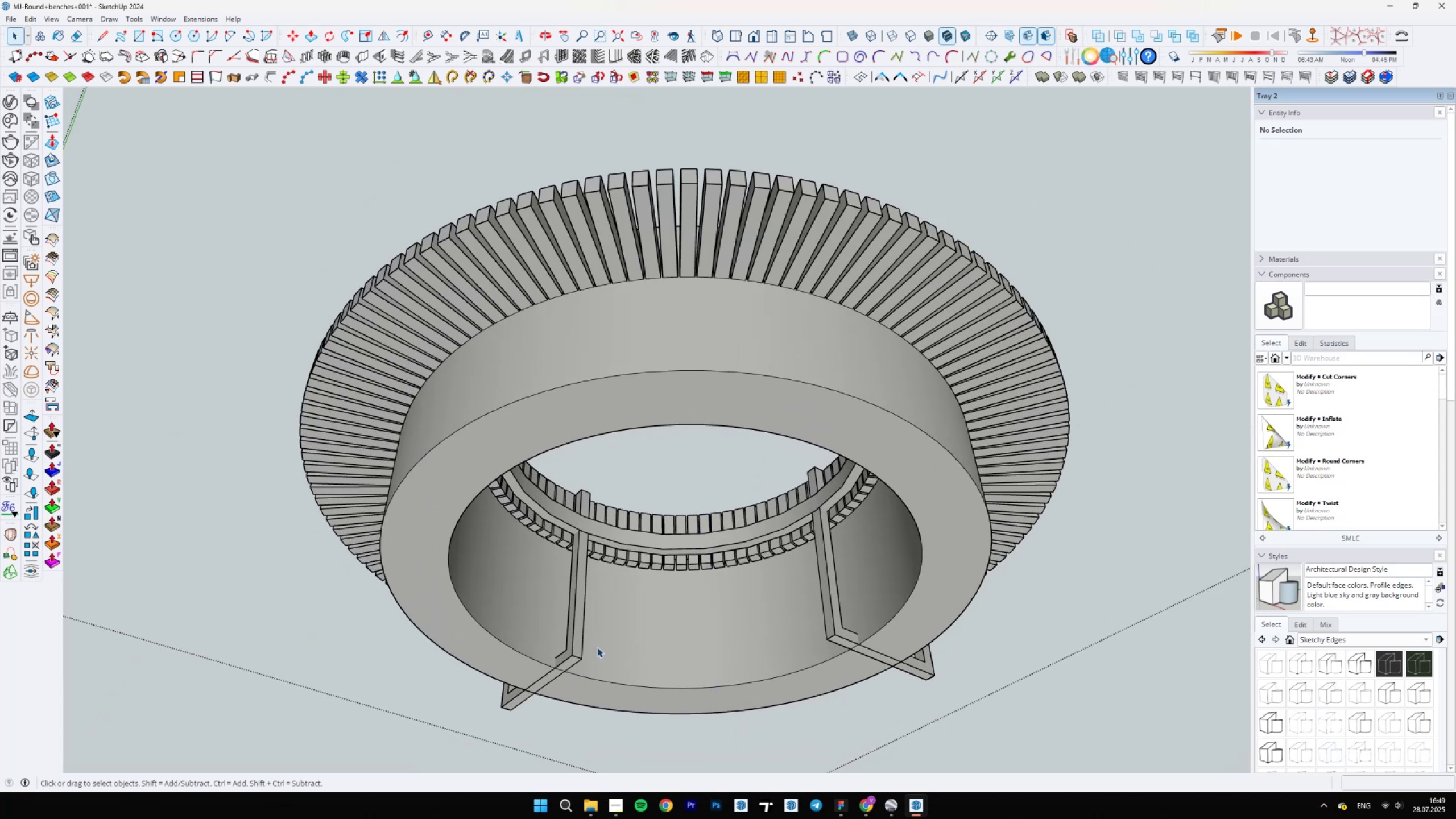 
left_click([573, 648])
 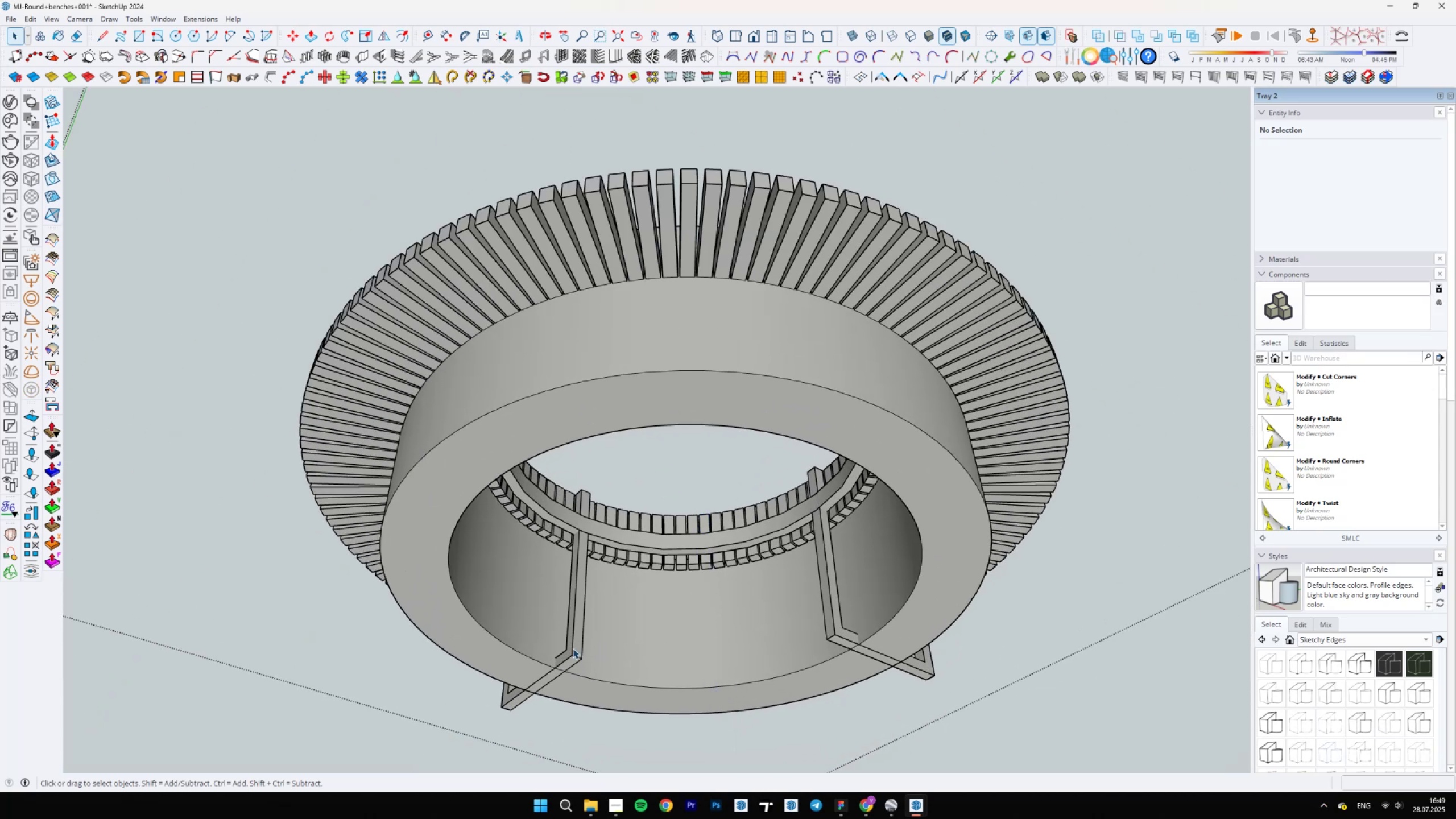 
key(Delete)
 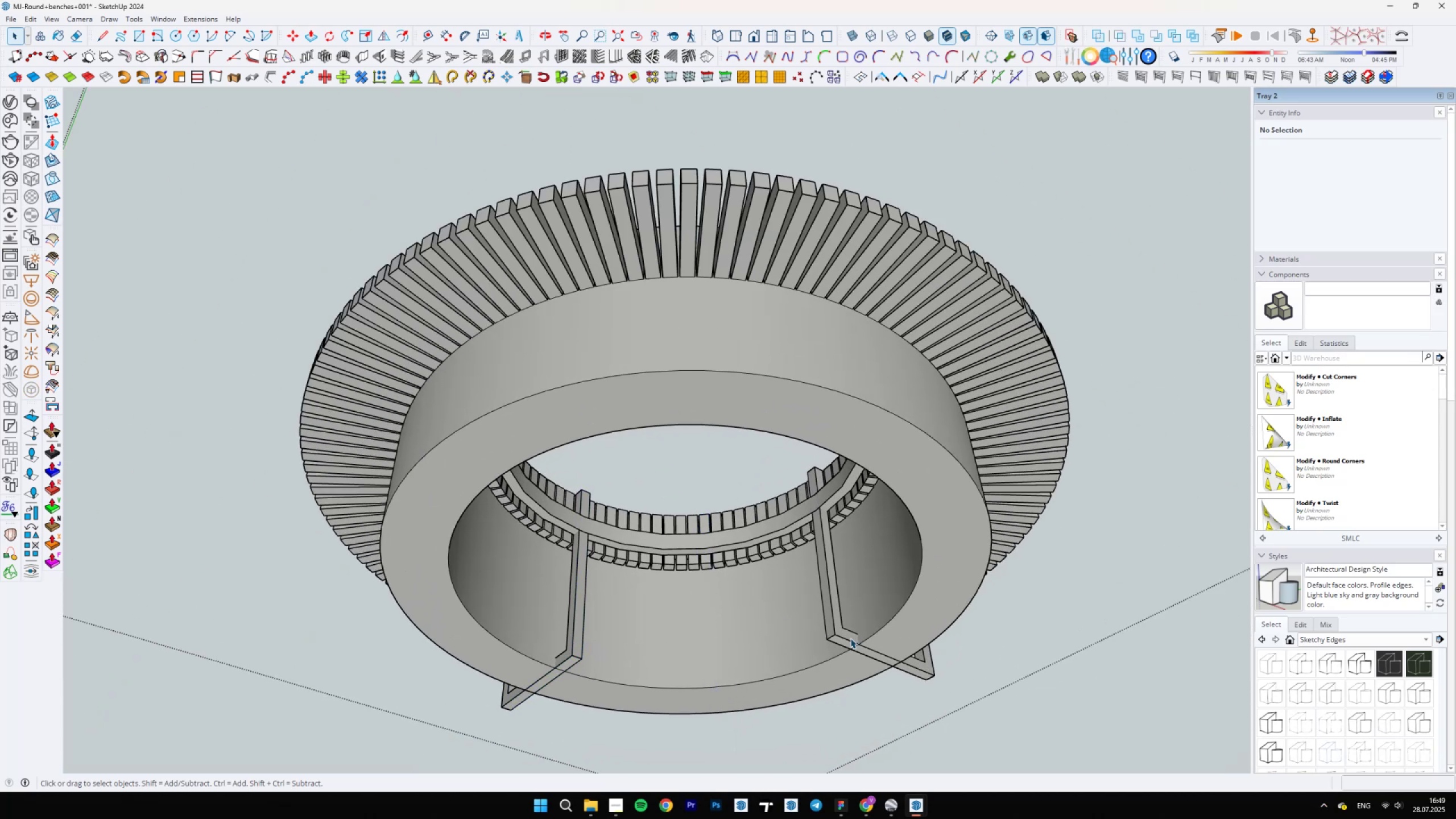 
key(Delete)
 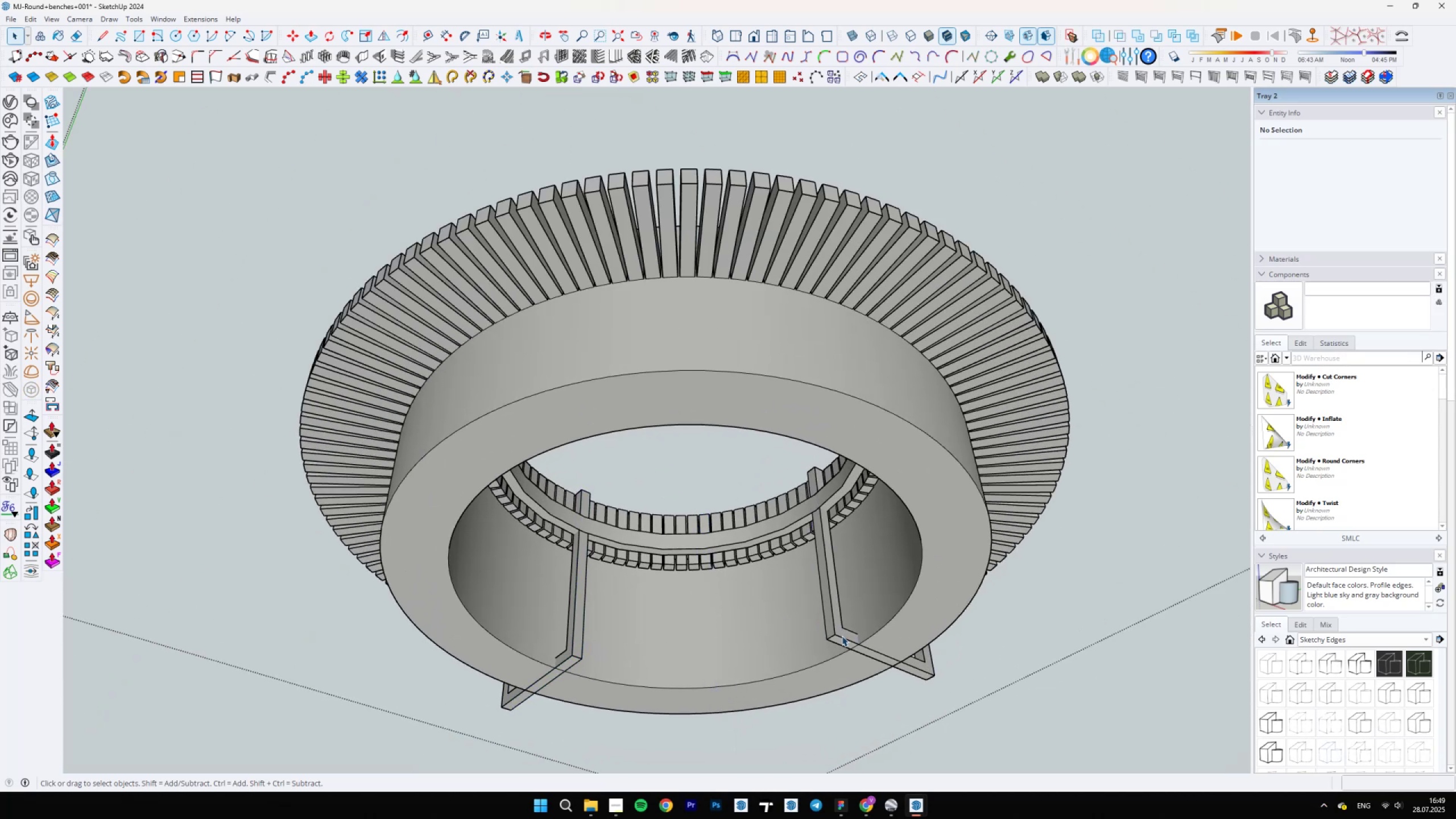 
double_click([841, 636])
 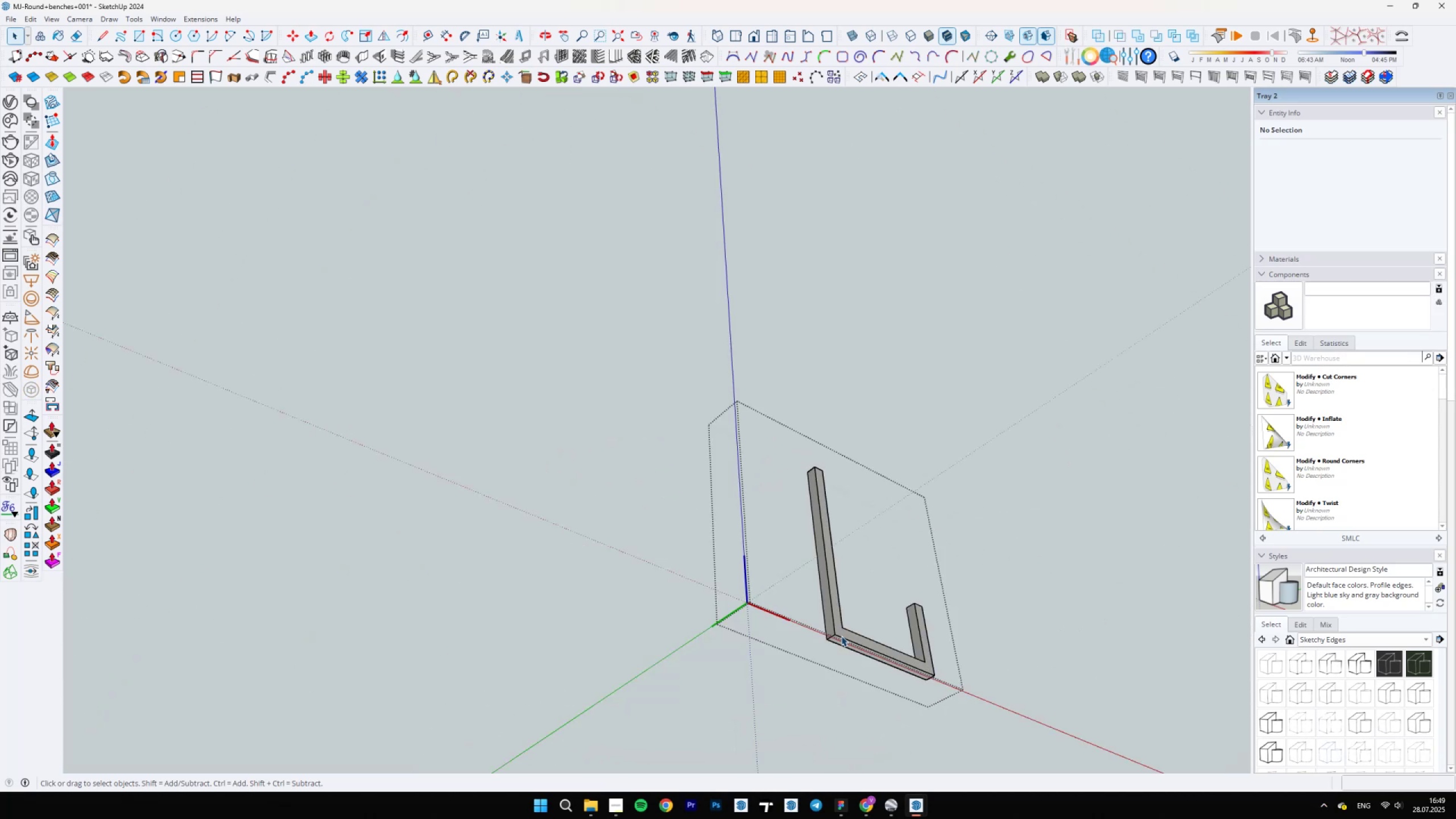 
key(Escape)
 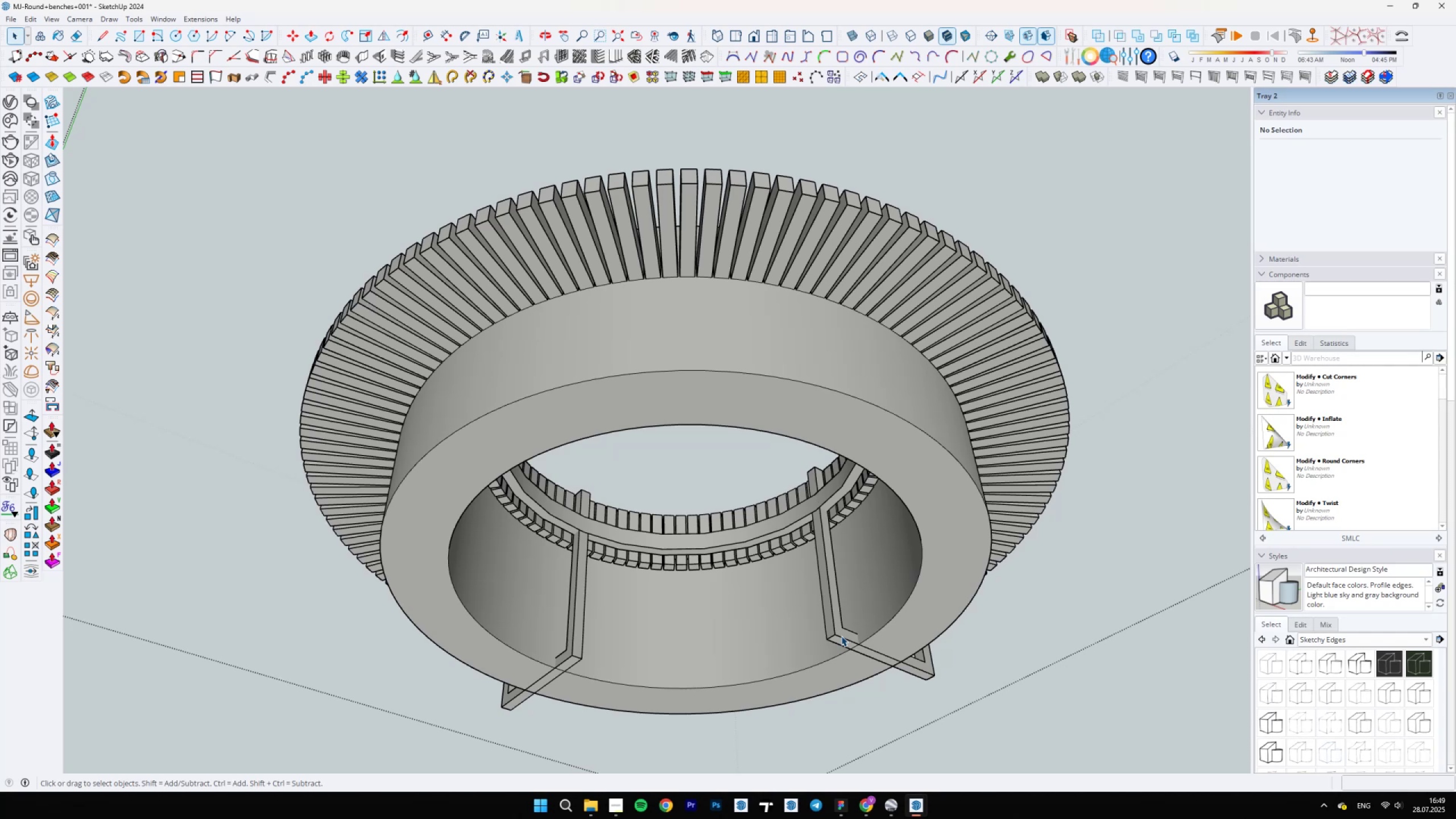 
left_click([841, 636])
 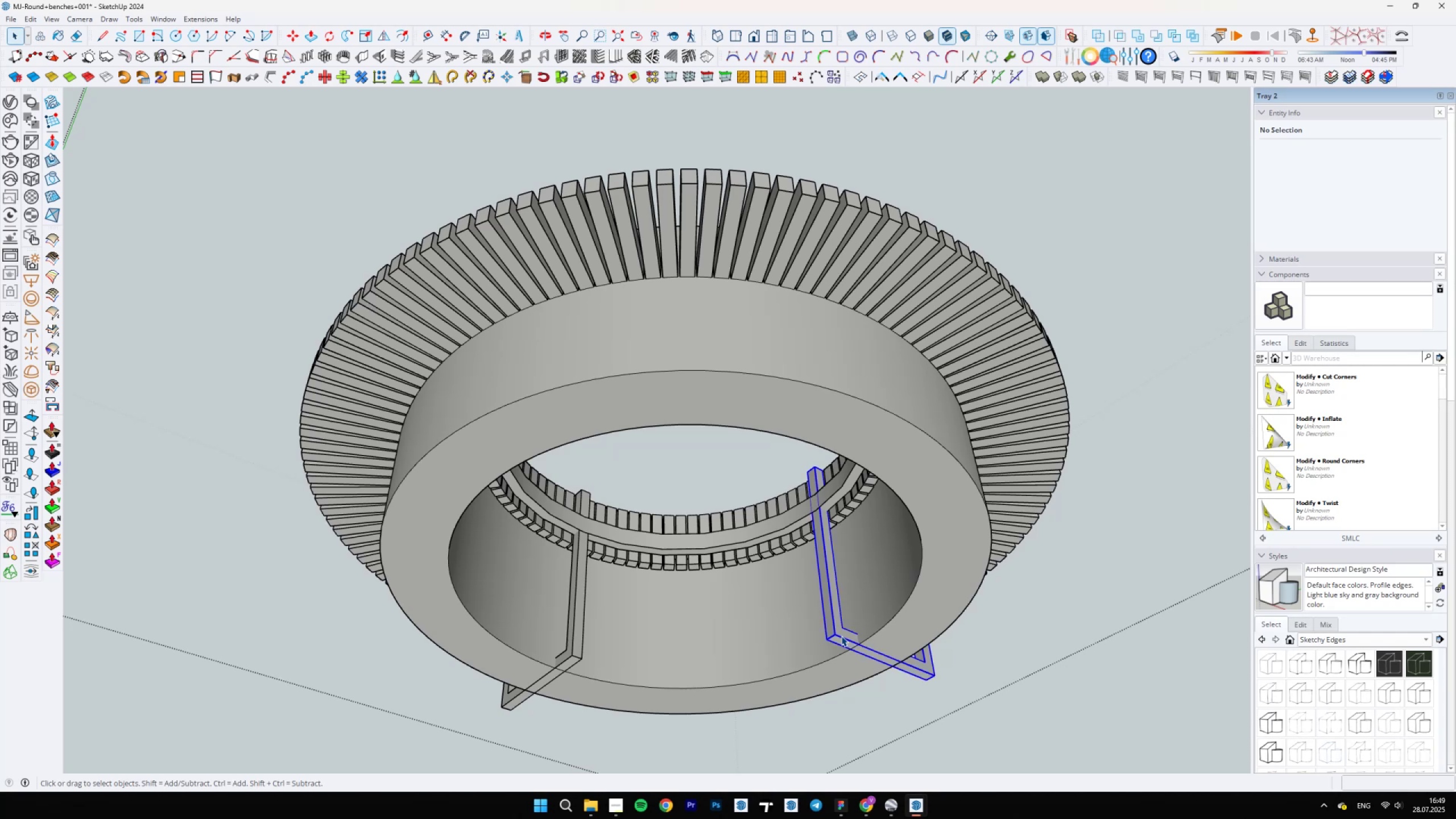 
key(Delete)
 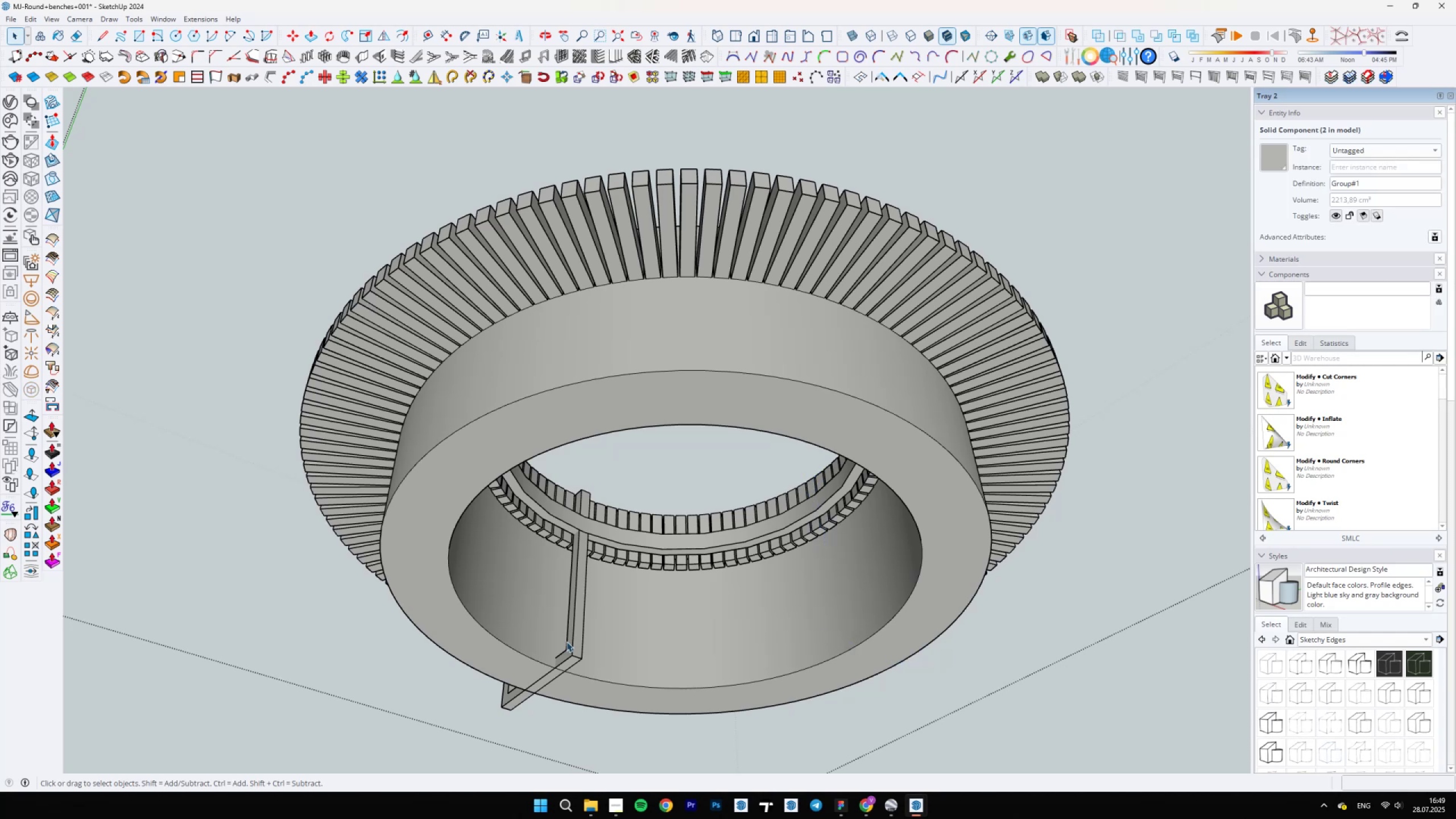 
left_click([565, 658])
 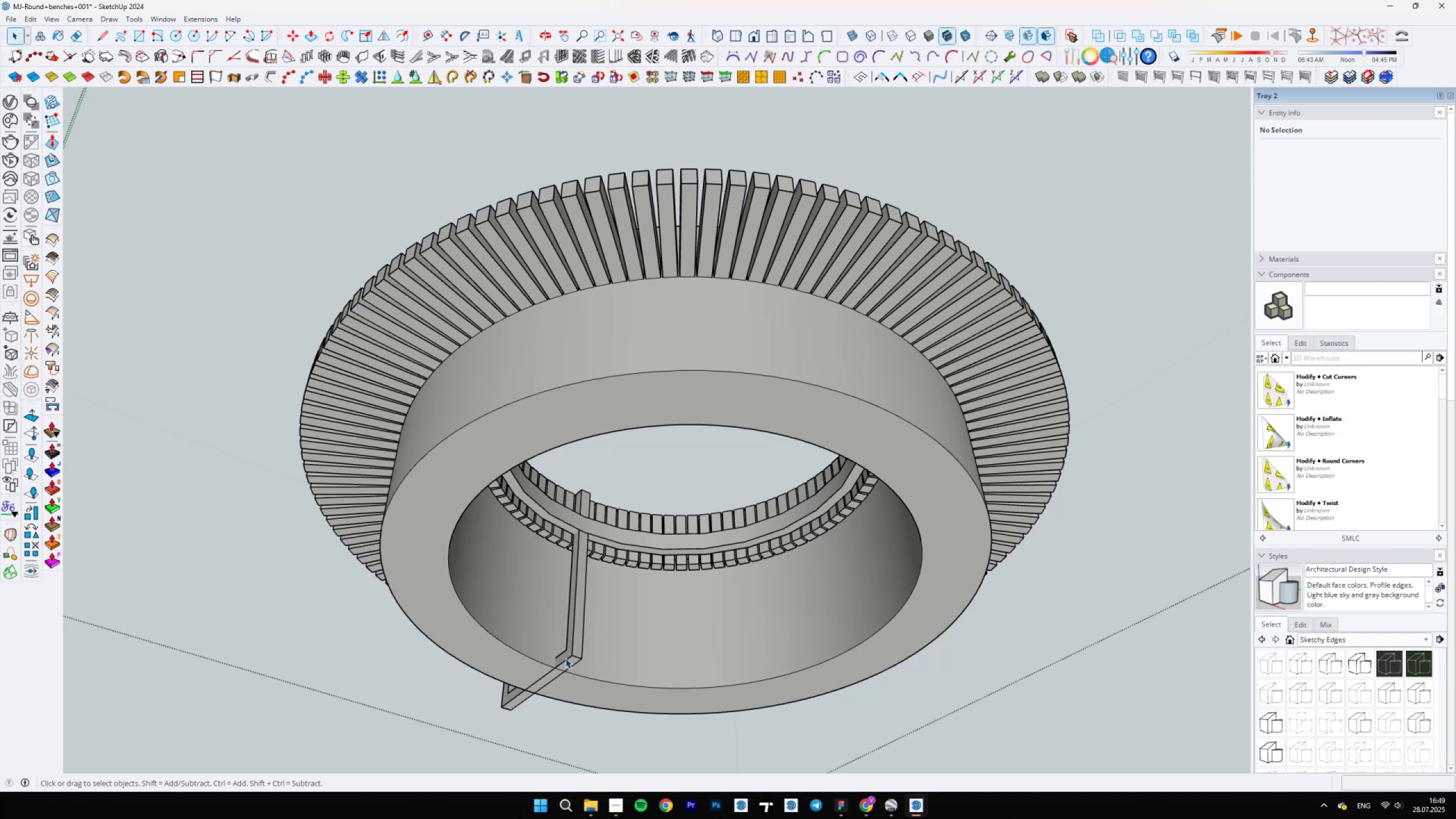 
key(Delete)
 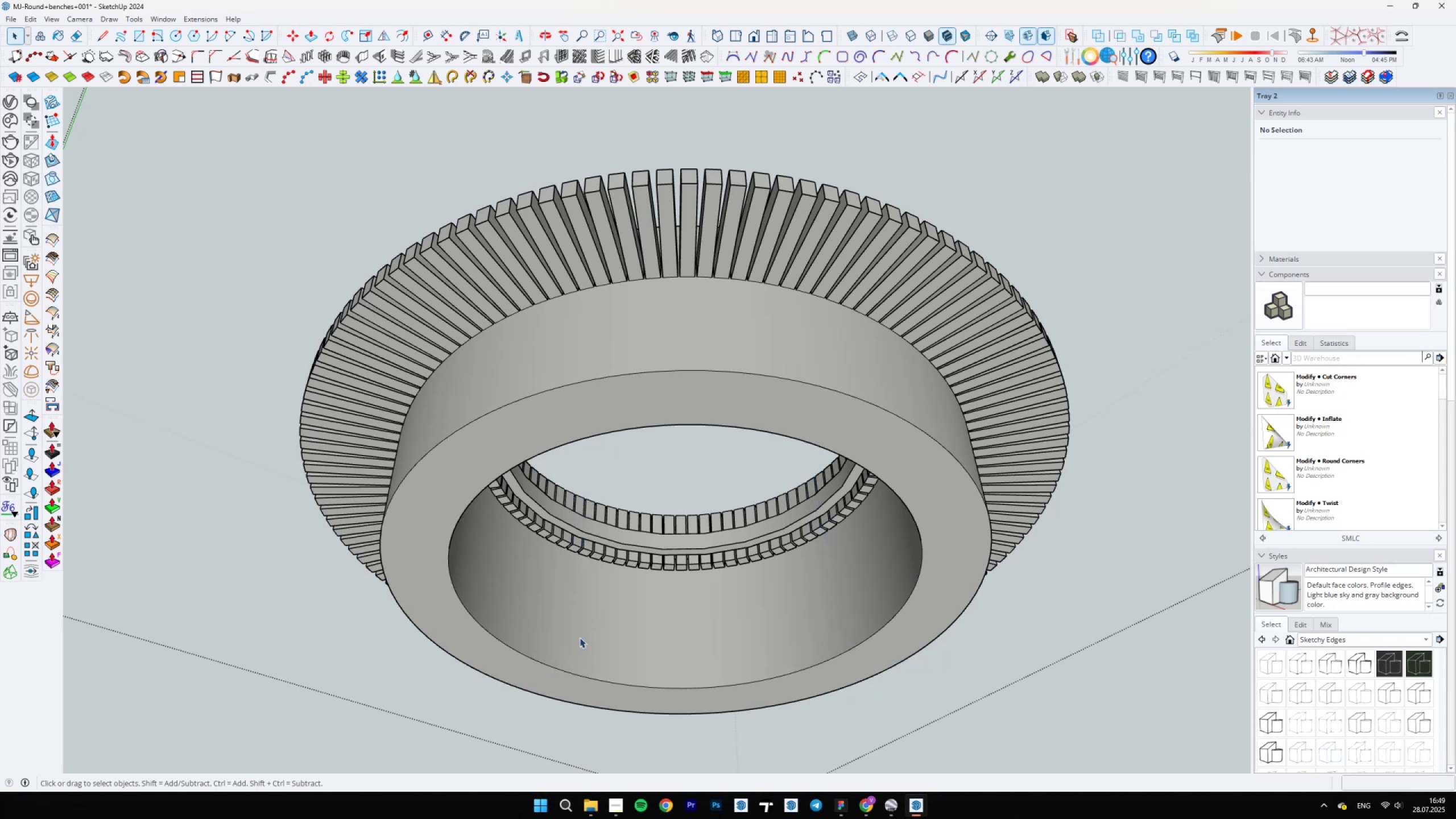 
scroll: coordinate [600, 527], scroll_direction: down, amount: 4.0
 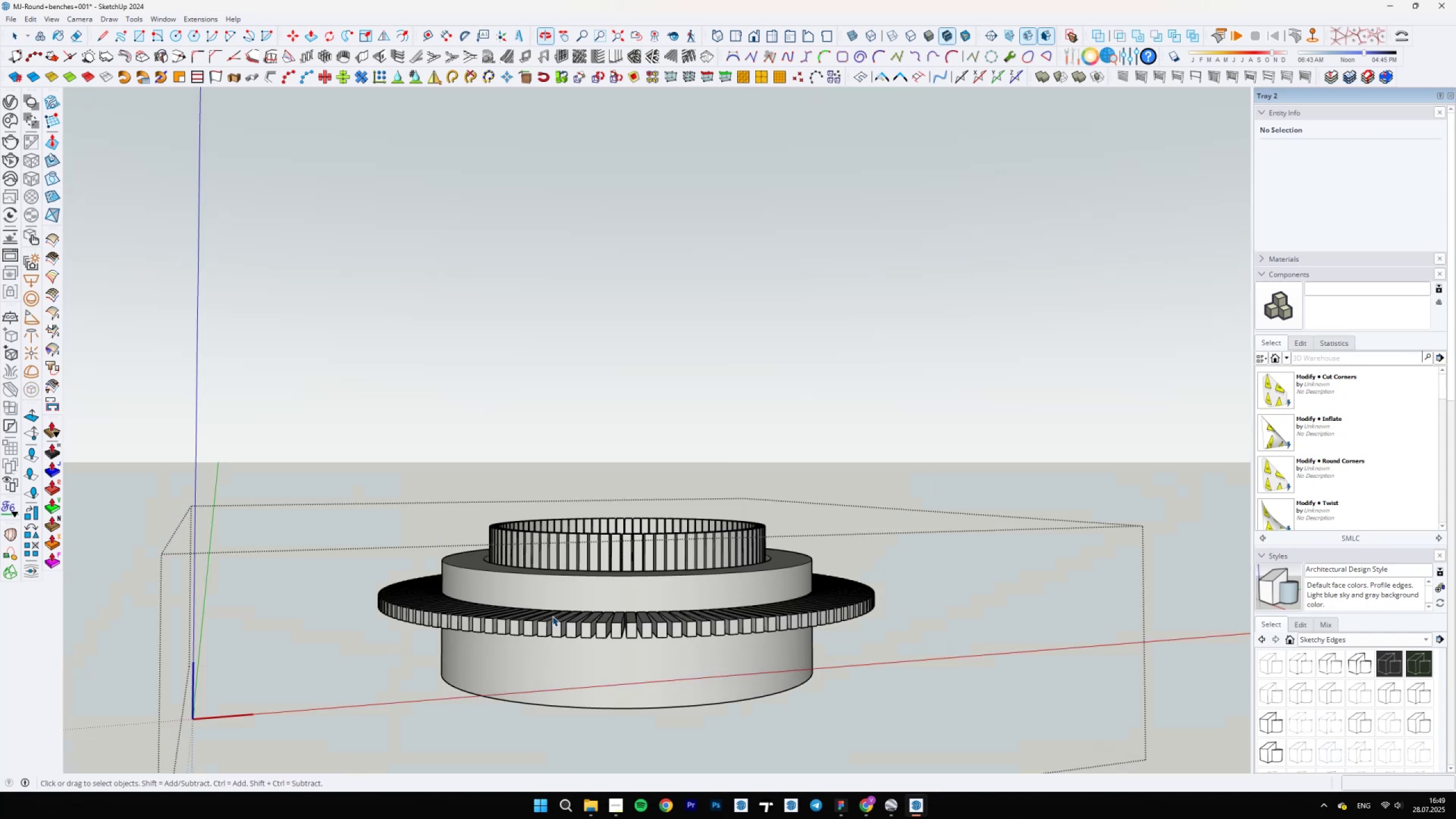 
scroll: coordinate [614, 545], scroll_direction: up, amount: 9.0
 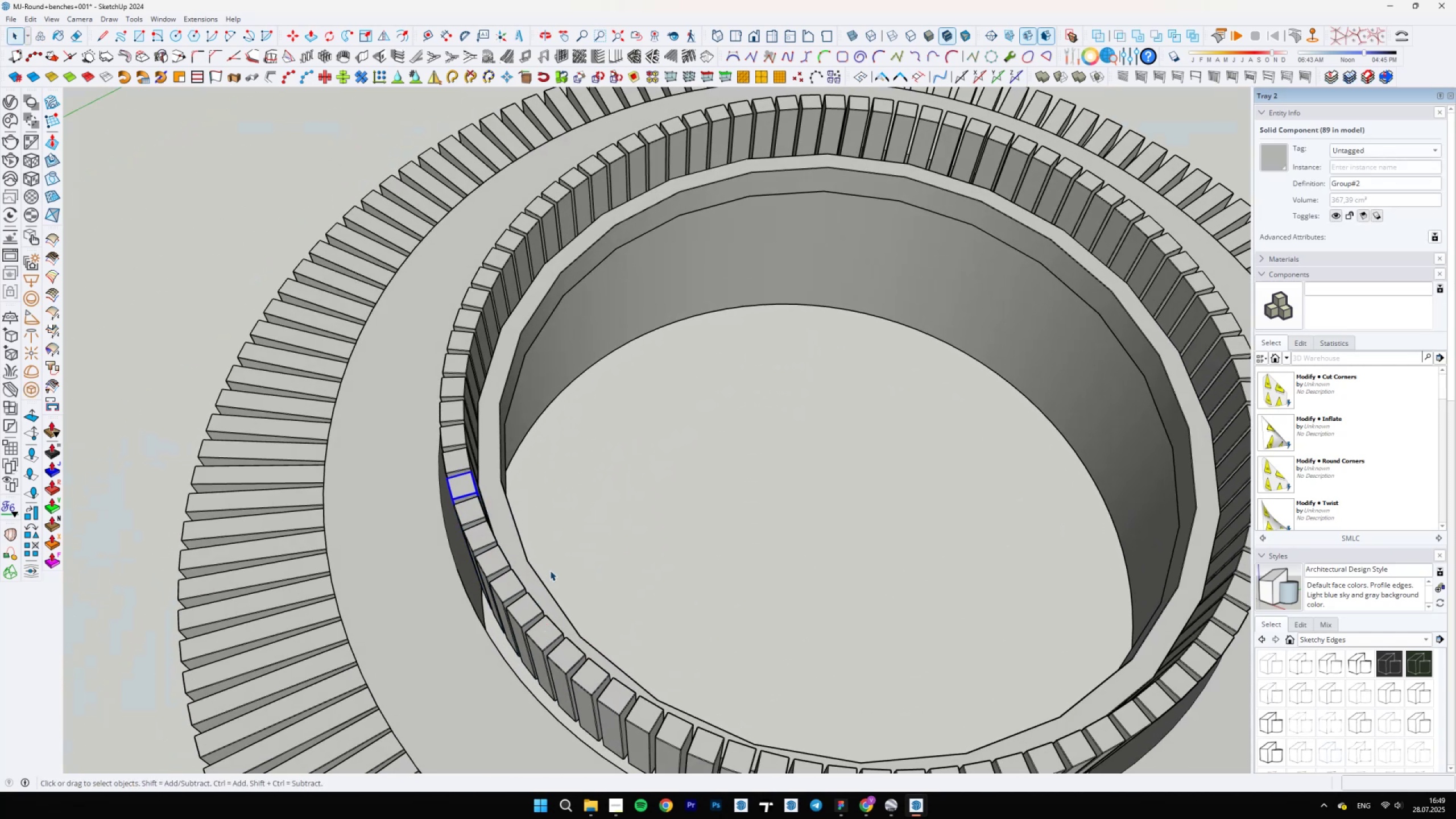 
key(Delete)
 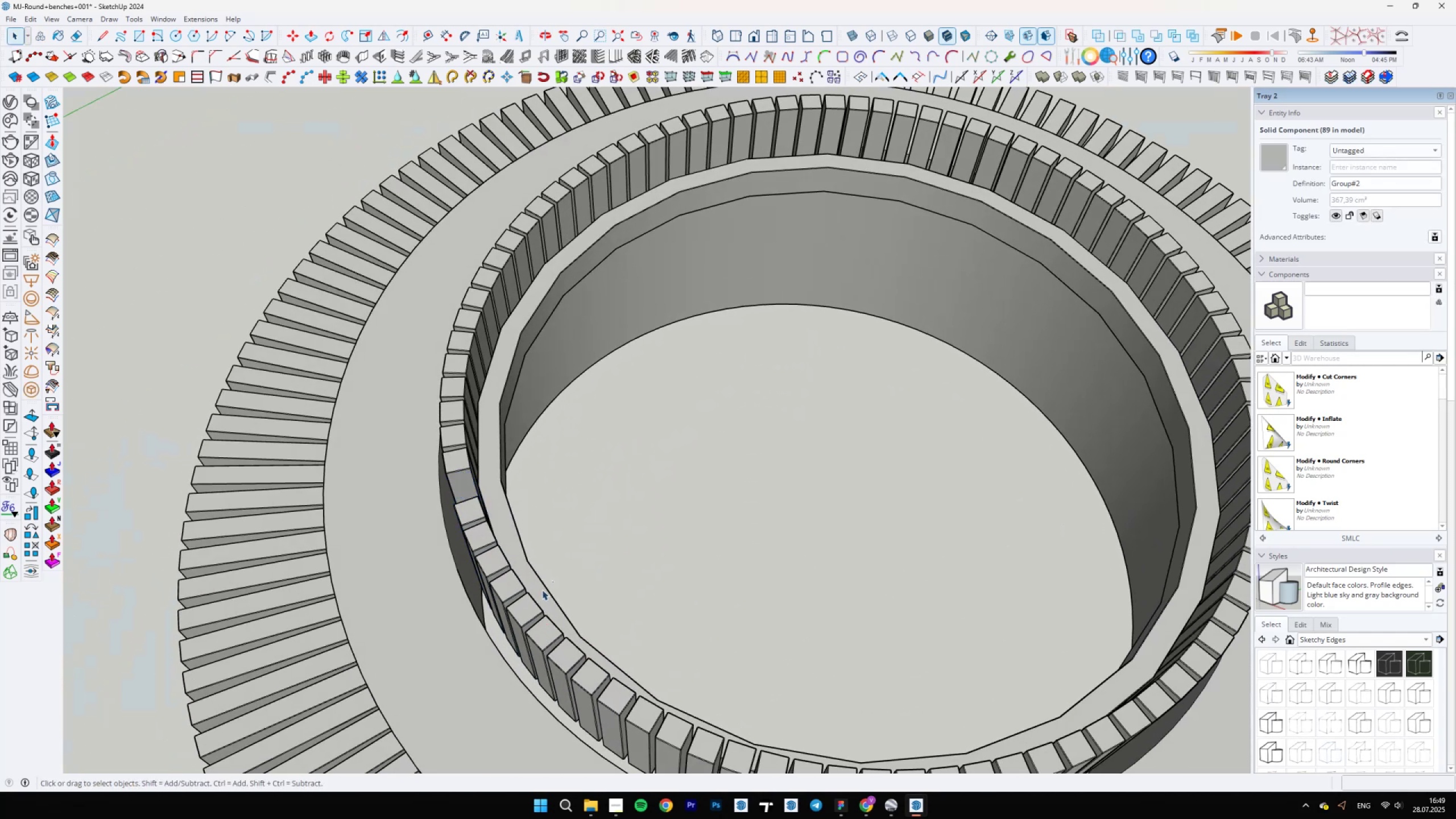 
left_click_drag(start_coordinate=[535, 604], to_coordinate=[514, 629])
 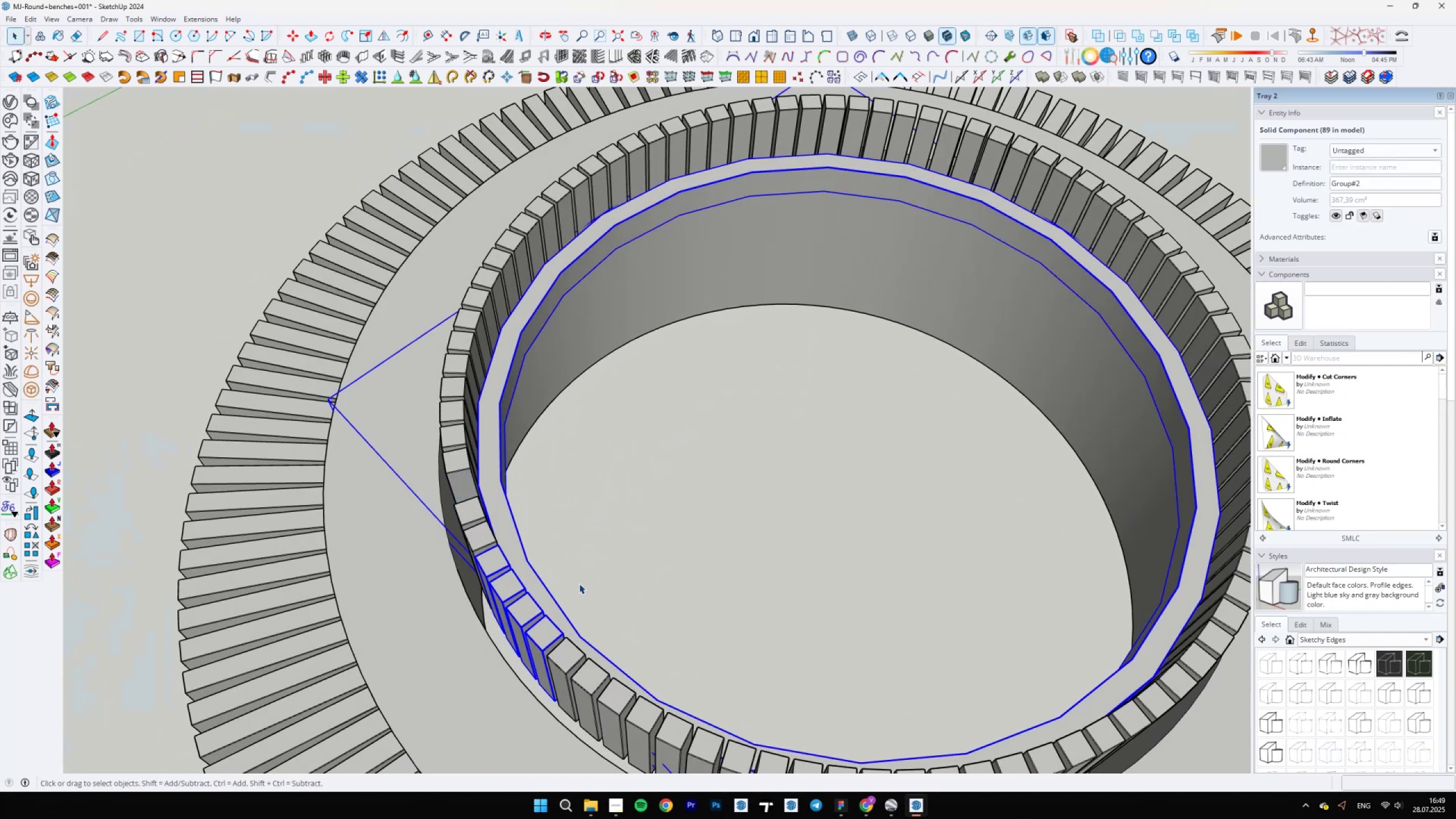 
key(Delete)
 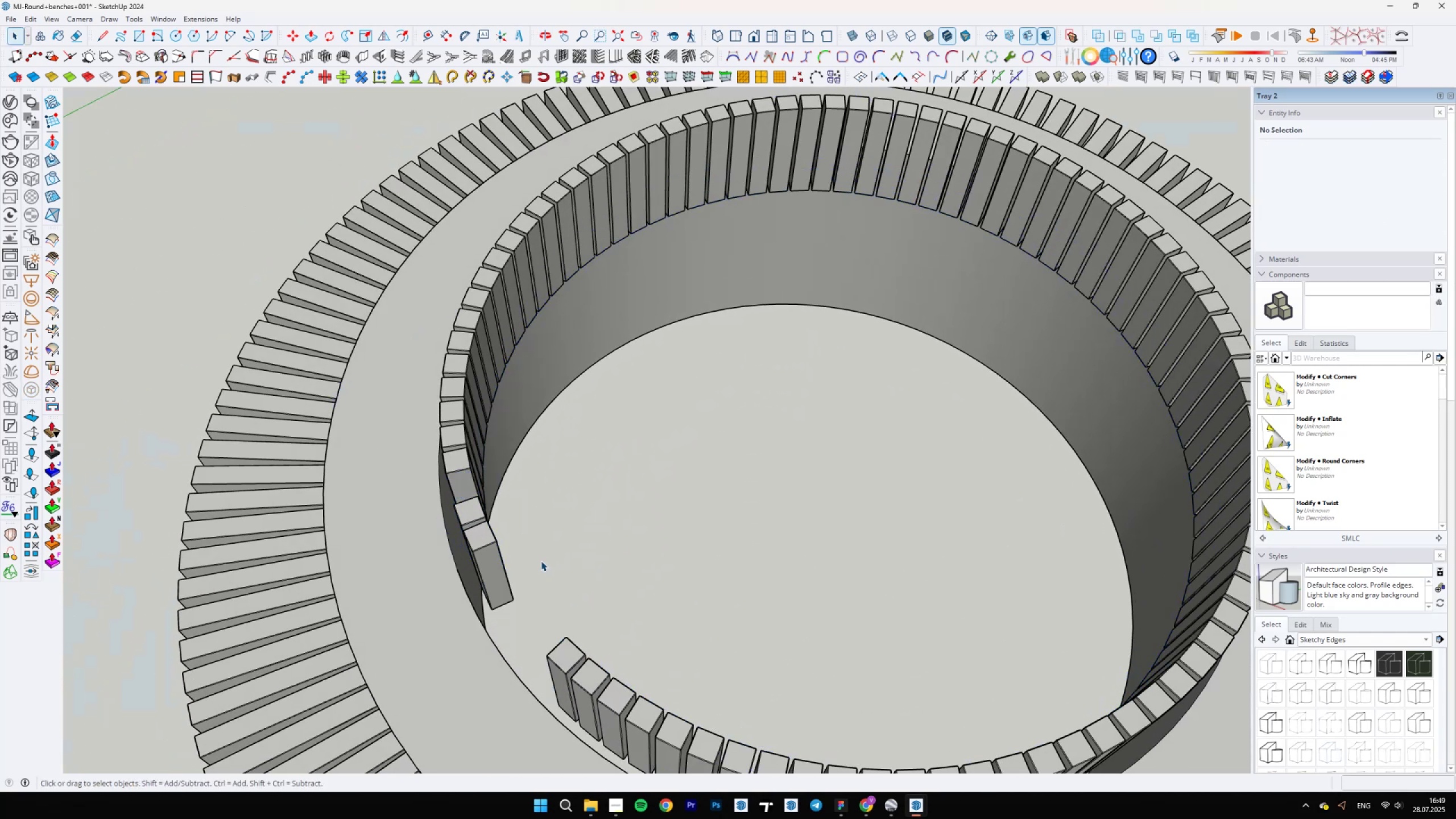 
scroll: coordinate [657, 670], scroll_direction: down, amount: 16.0
 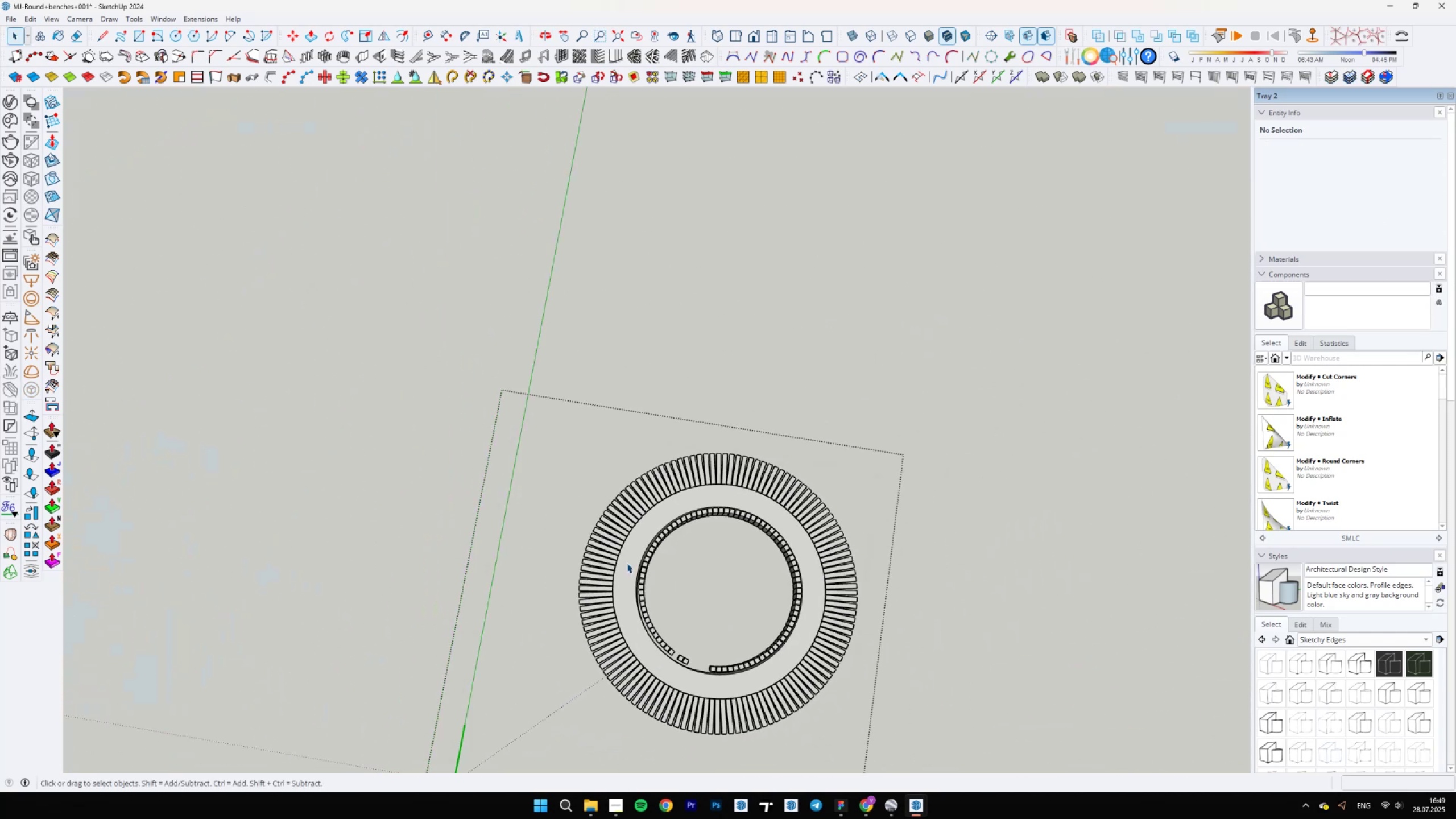 
left_click_drag(start_coordinate=[621, 504], to_coordinate=[812, 696])
 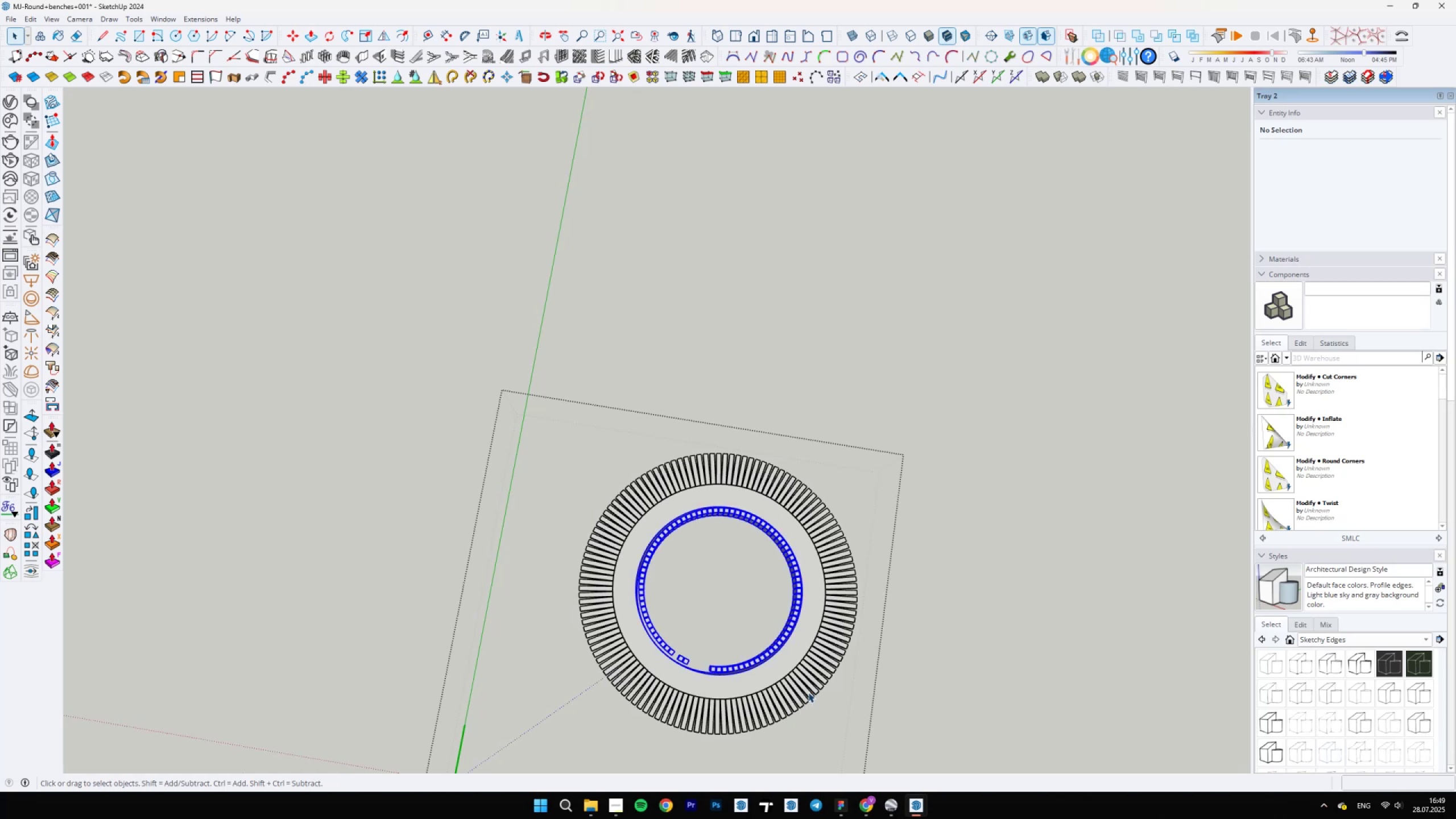 
scroll: coordinate [738, 655], scroll_direction: down, amount: 5.0
 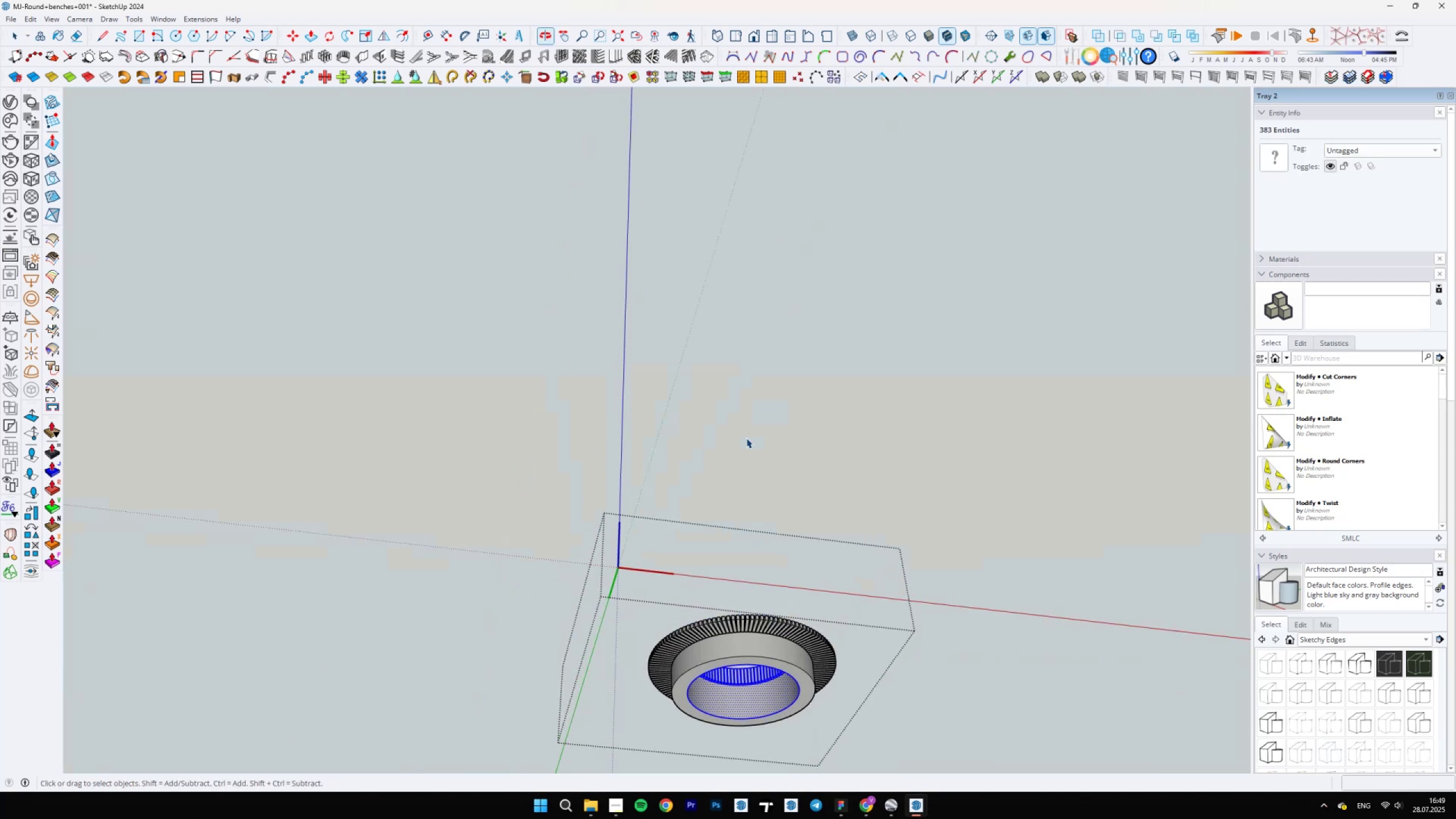 
scroll: coordinate [724, 710], scroll_direction: up, amount: 15.0
 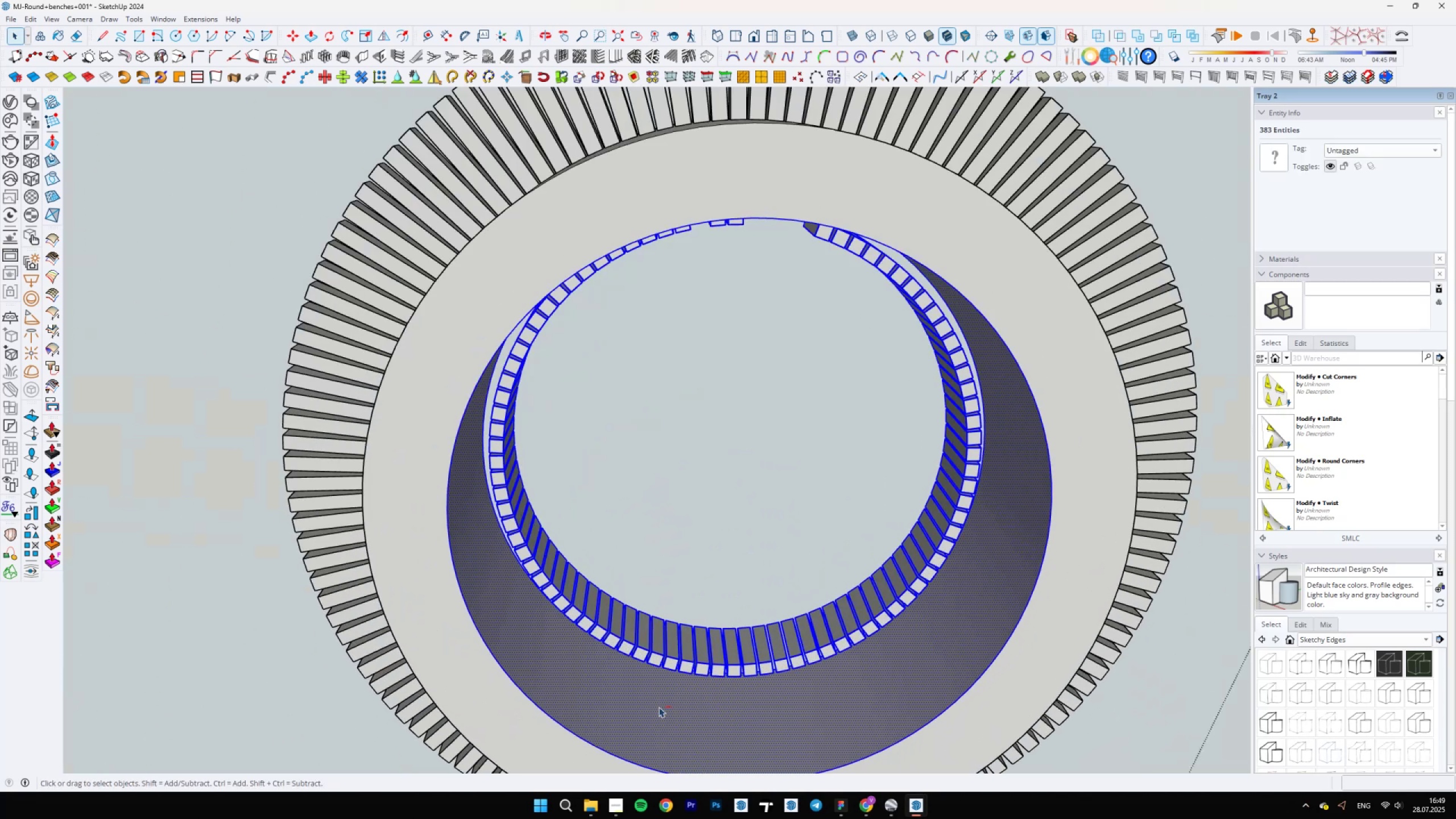 
hold_key(key=ShiftLeft, duration=1.05)
hold_key(key=ControlLeft, duration=0.9)
left_click_drag(start_coordinate=[644, 711], to_coordinate=[552, 761])
 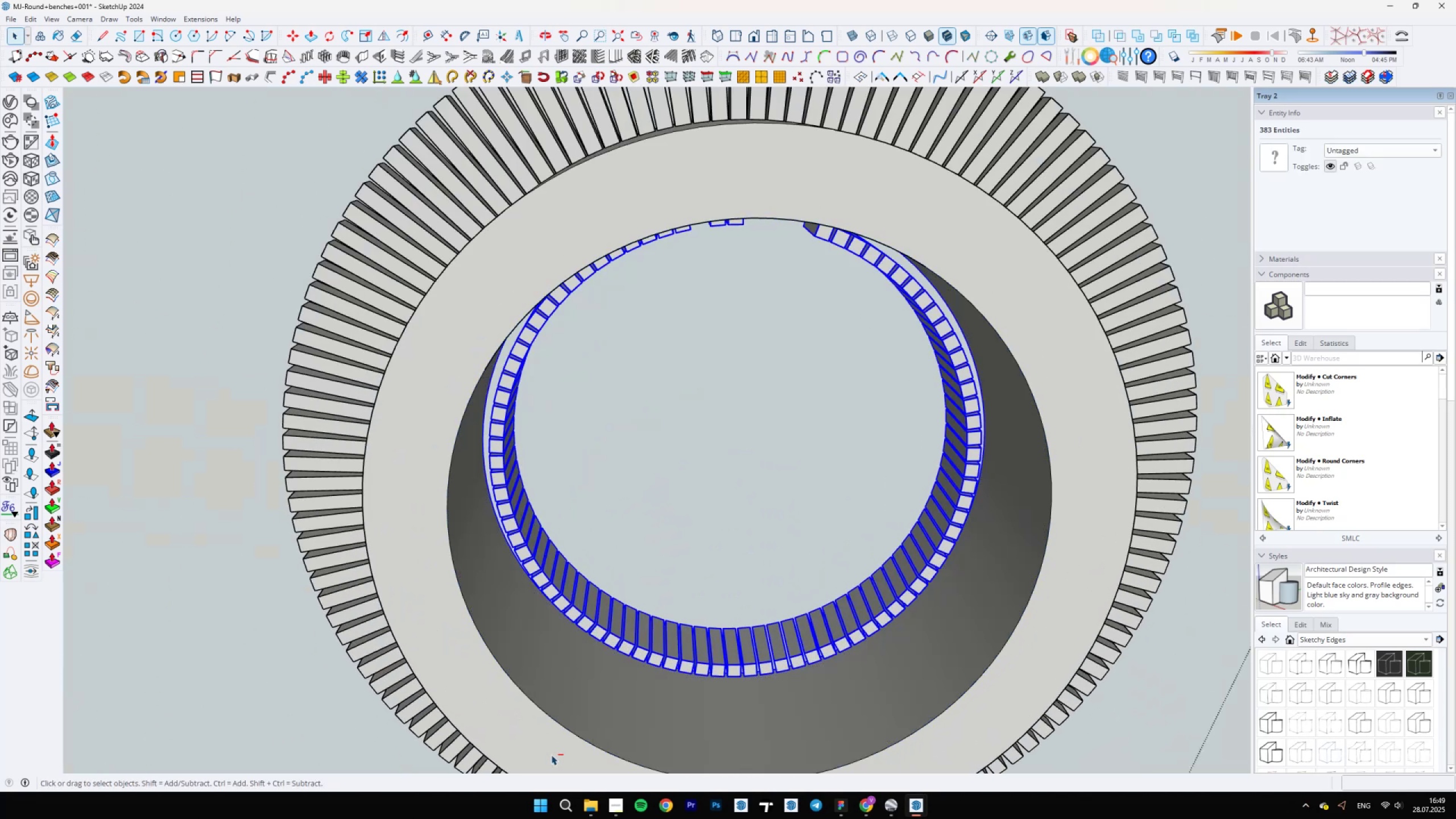 
scroll: coordinate [699, 628], scroll_direction: down, amount: 11.0
 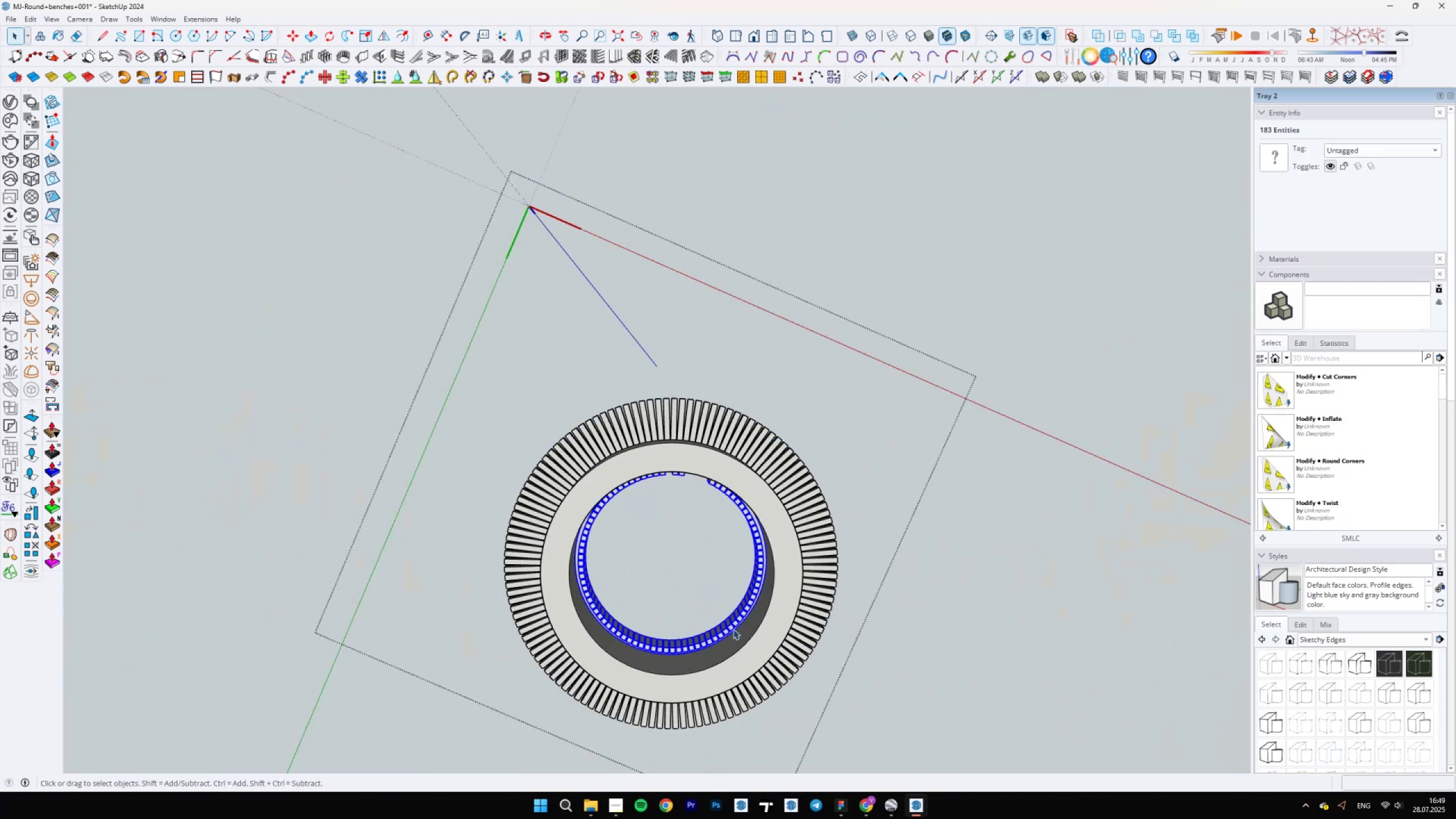 
key(Delete)
 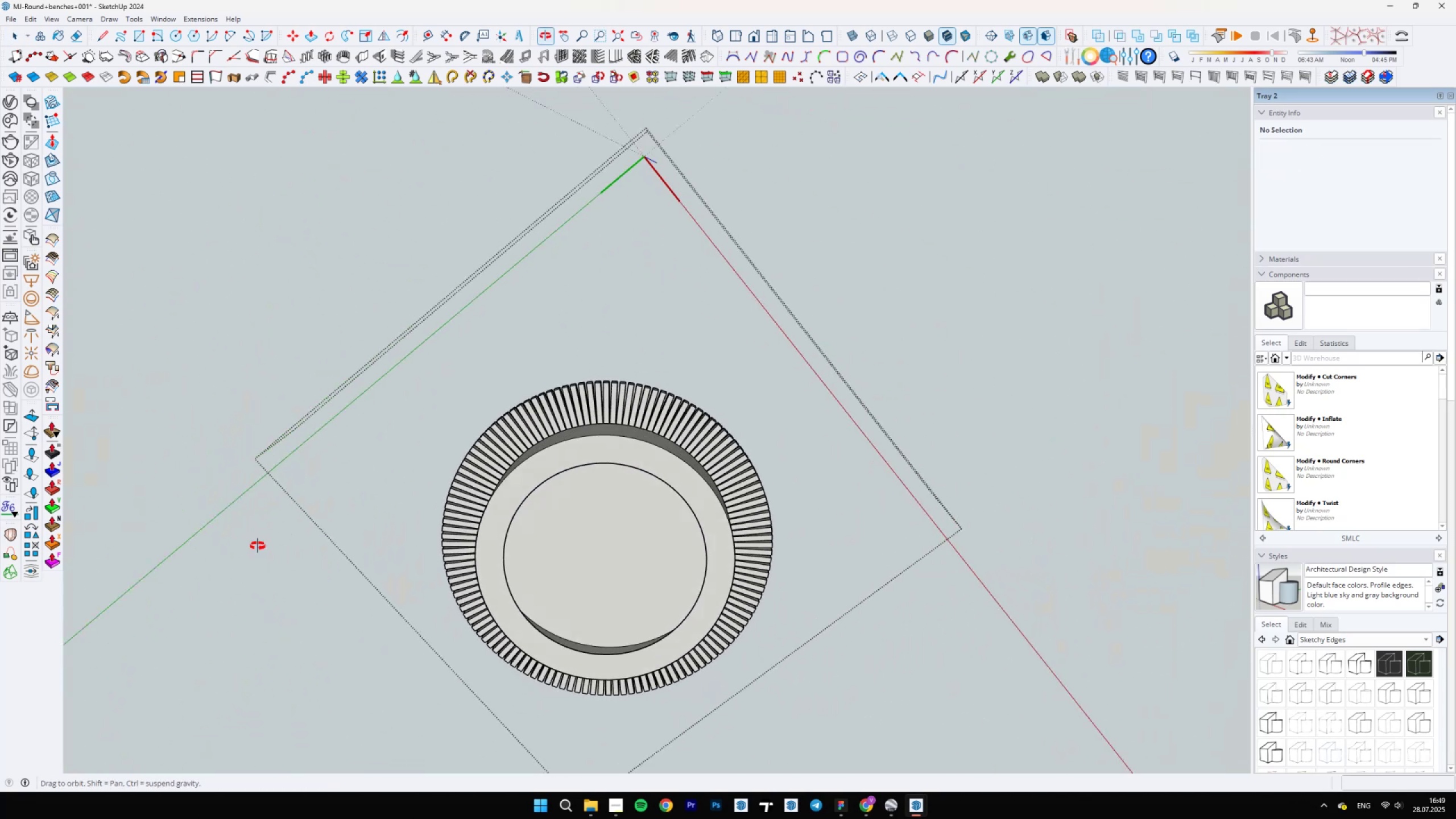 
scroll: coordinate [613, 555], scroll_direction: down, amount: 2.0
 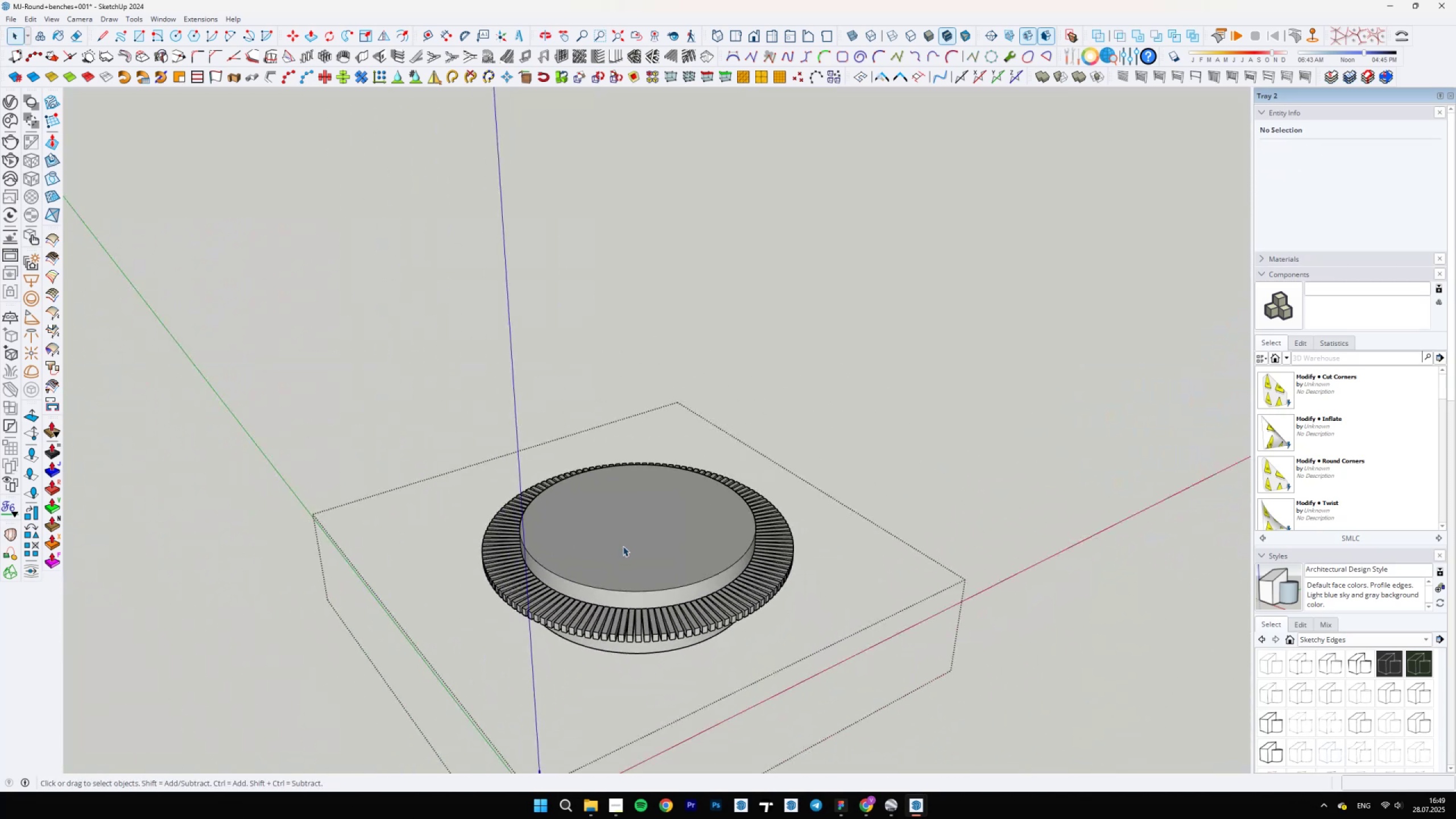 
key(Control+Z)
 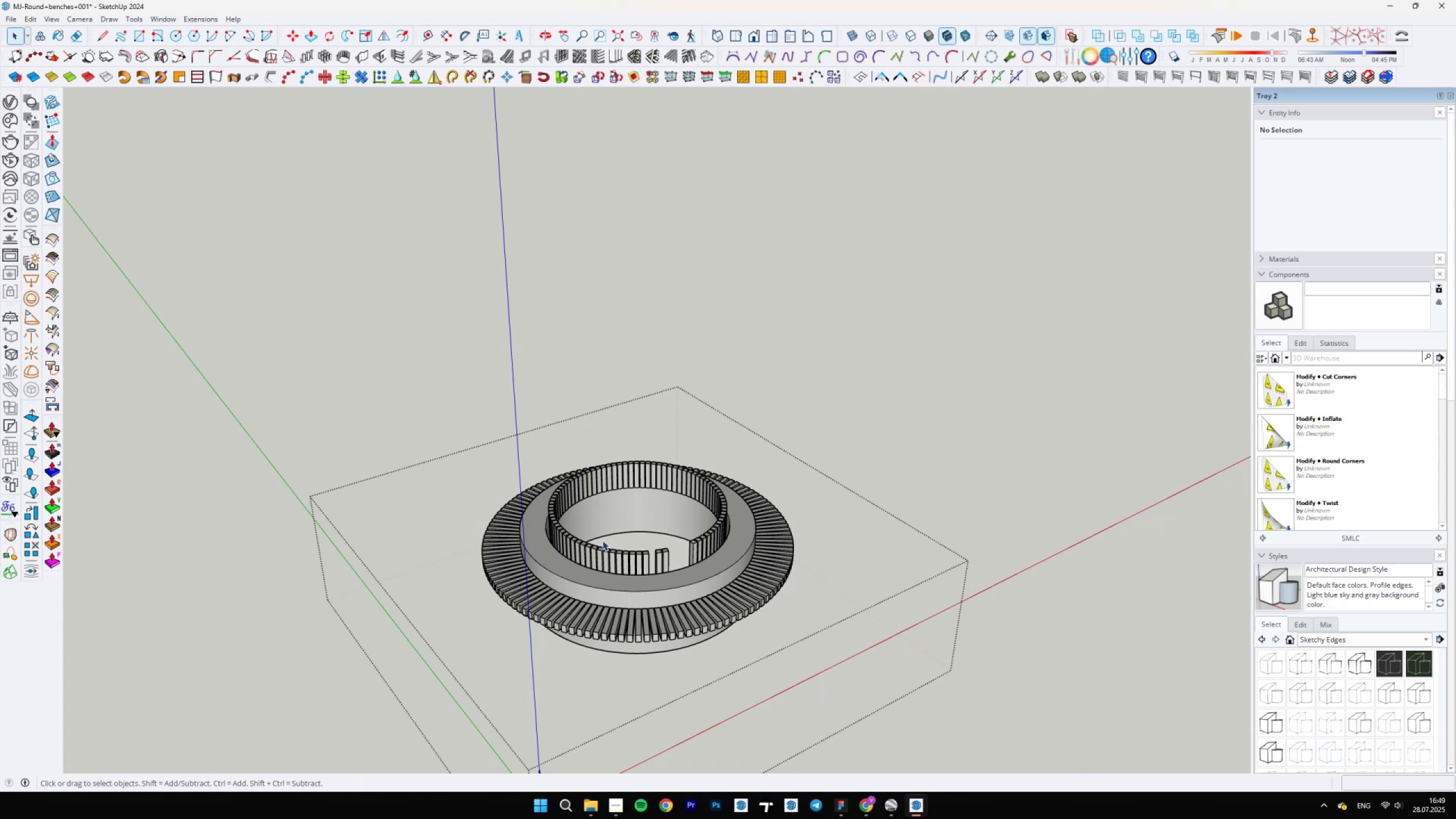 
scroll: coordinate [547, 595], scroll_direction: up, amount: 1.0
 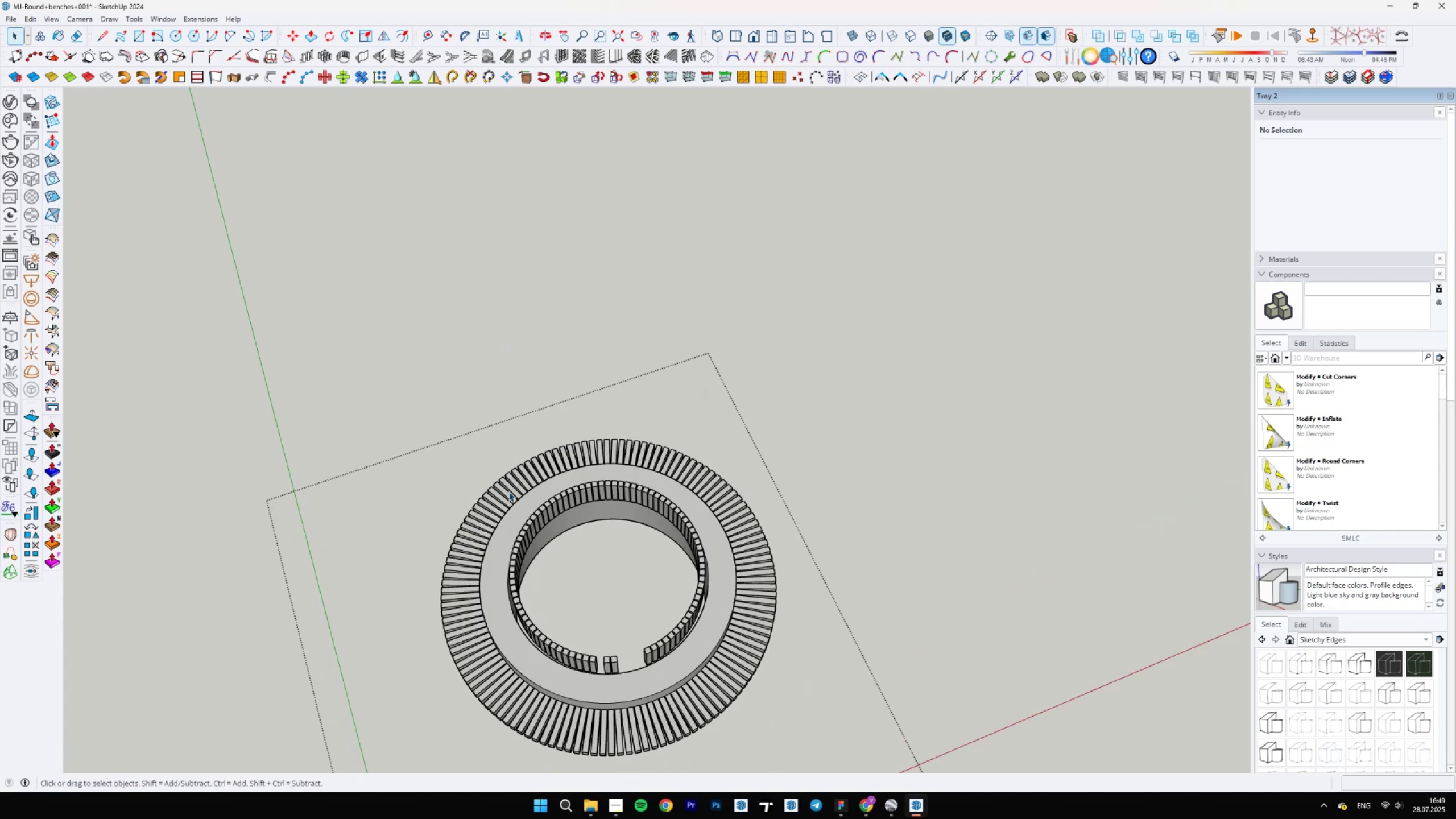 
left_click_drag(start_coordinate=[492, 456], to_coordinate=[737, 723])
 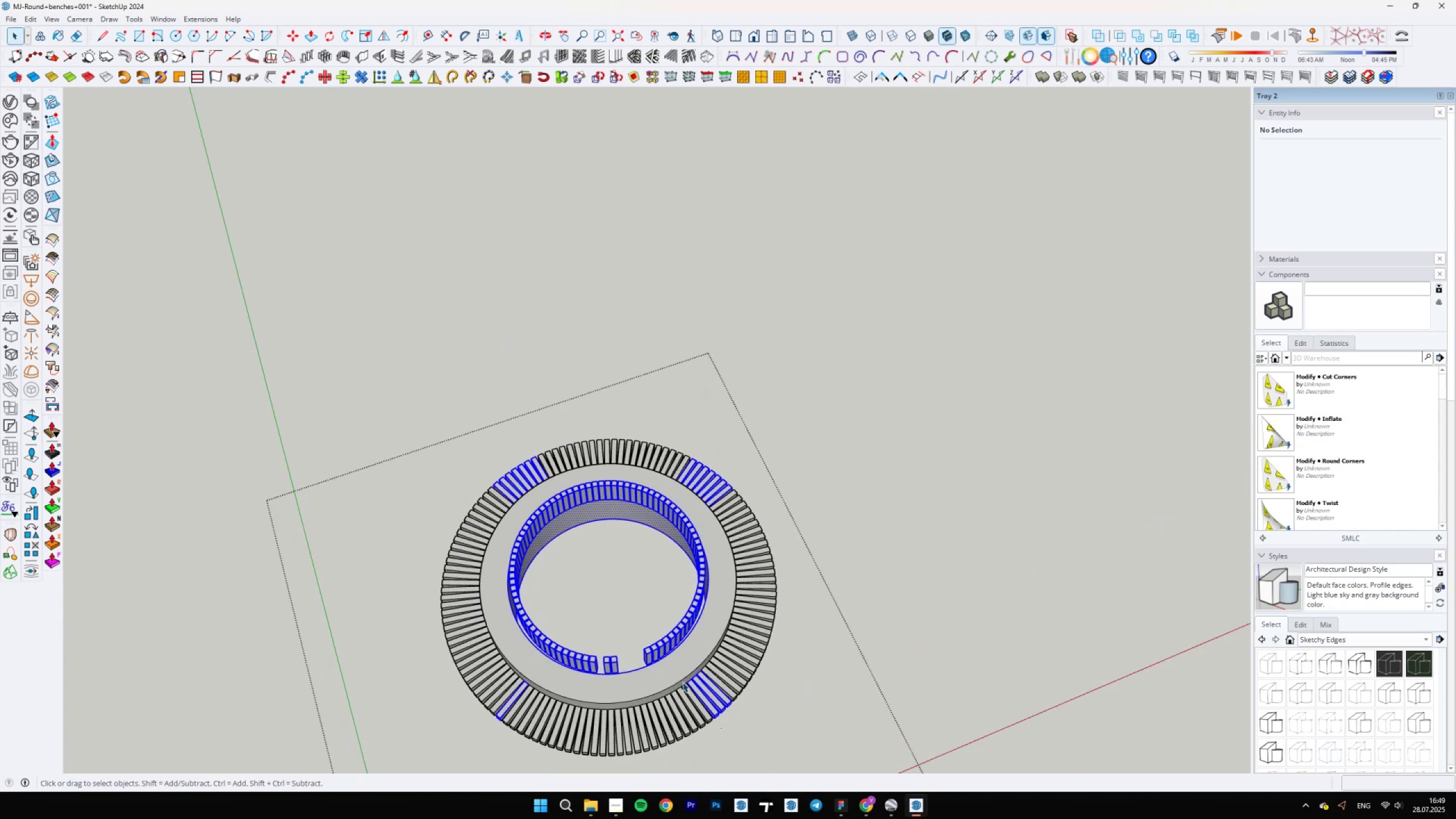 
scroll: coordinate [601, 481], scroll_direction: none, amount: 0.0
 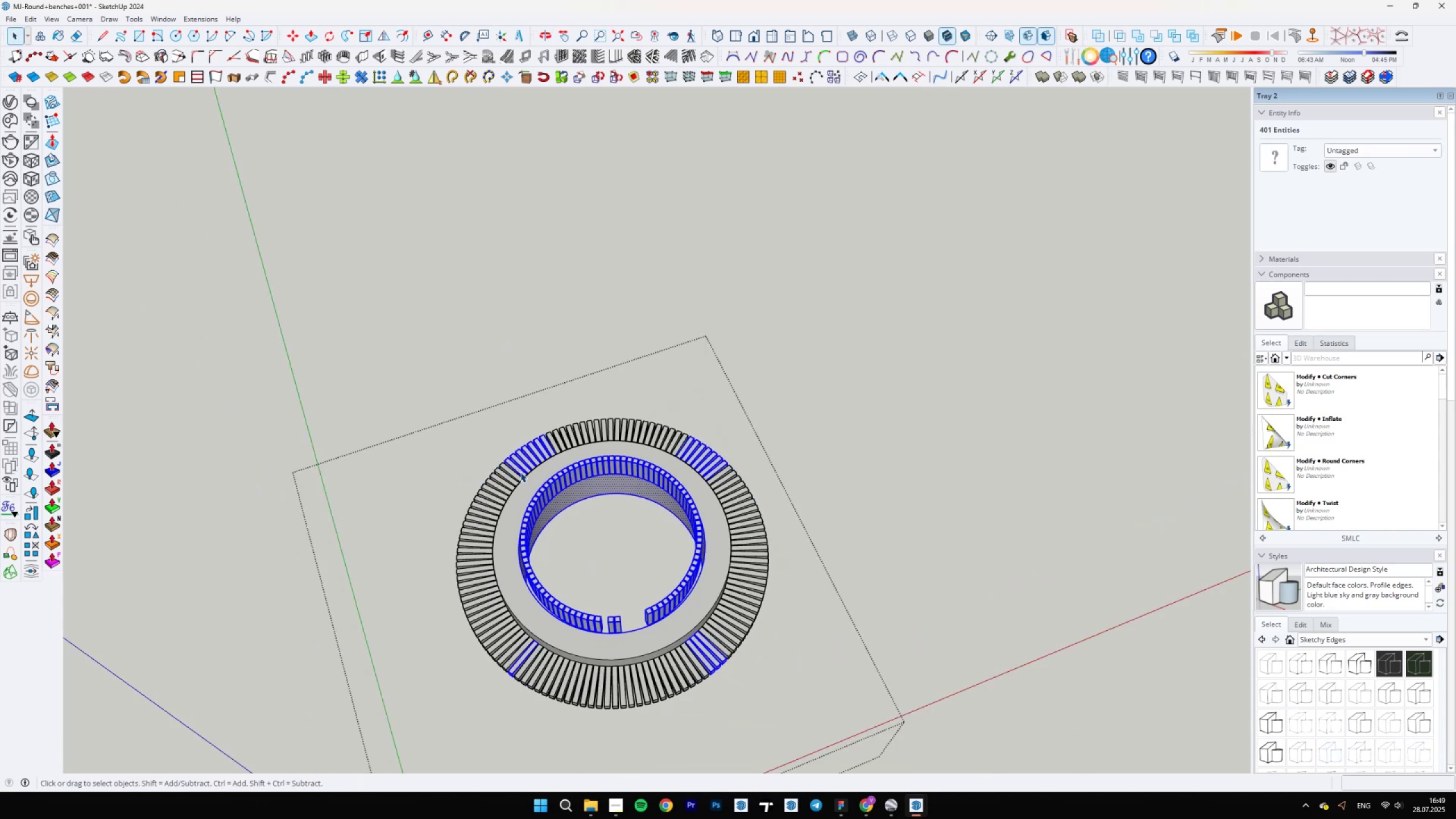 
left_click_drag(start_coordinate=[518, 452], to_coordinate=[710, 646])
 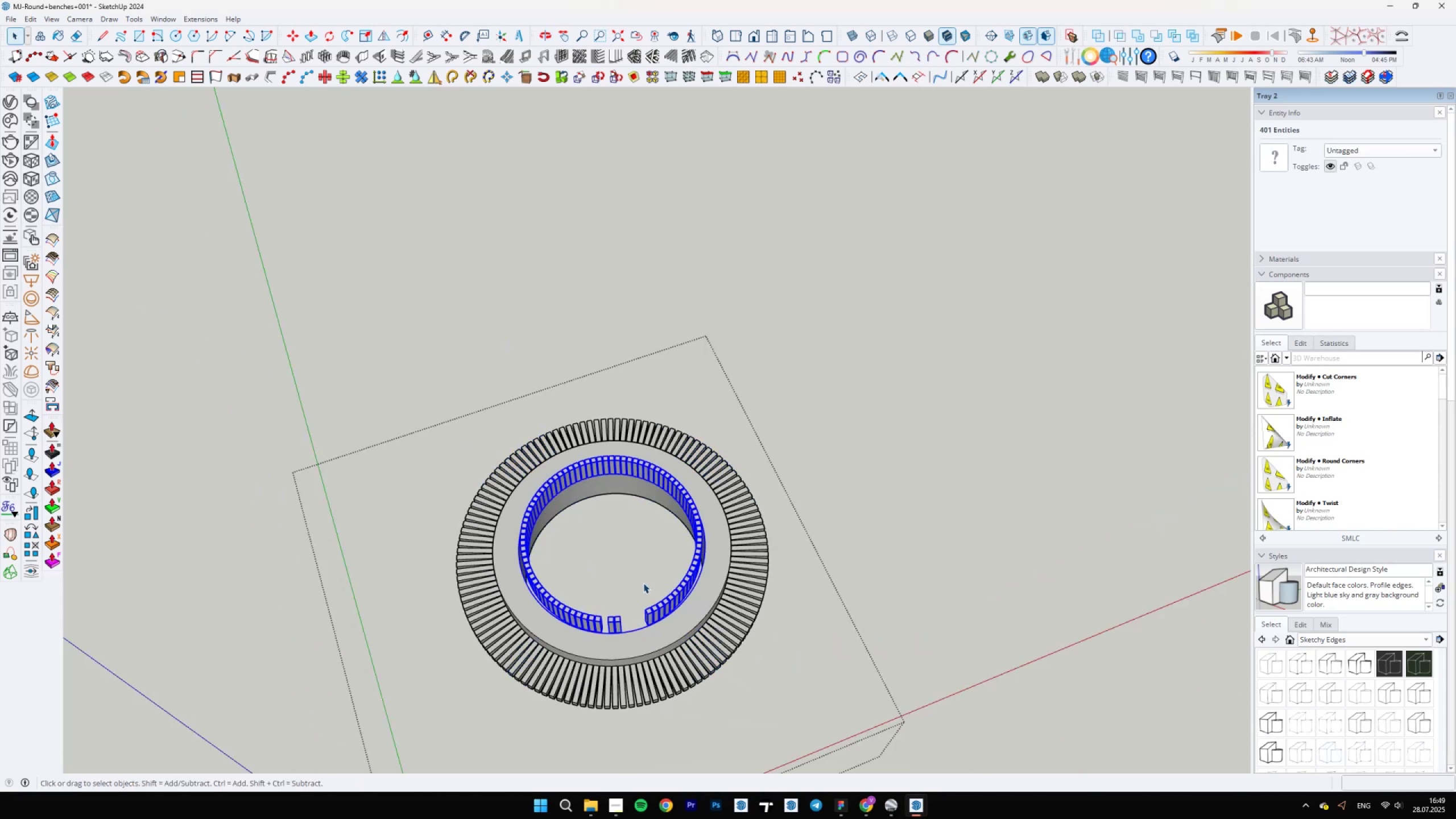 
scroll: coordinate [630, 703], scroll_direction: up, amount: 12.0
 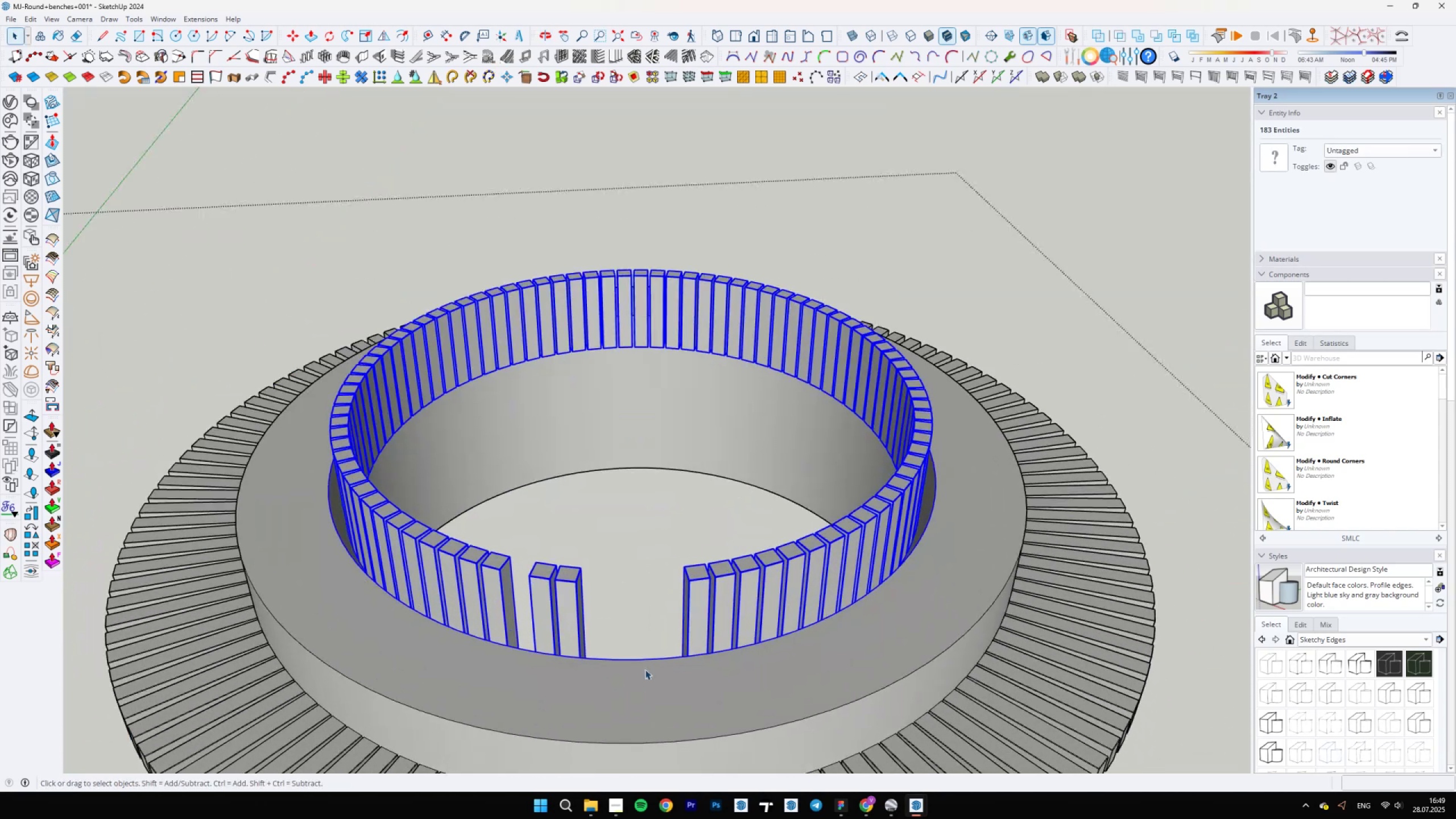 
hold_key(key=ShiftLeft, duration=0.75)
hold_key(key=ControlLeft, duration=0.75)
left_click_drag(start_coordinate=[656, 654], to_coordinate=[648, 675])
 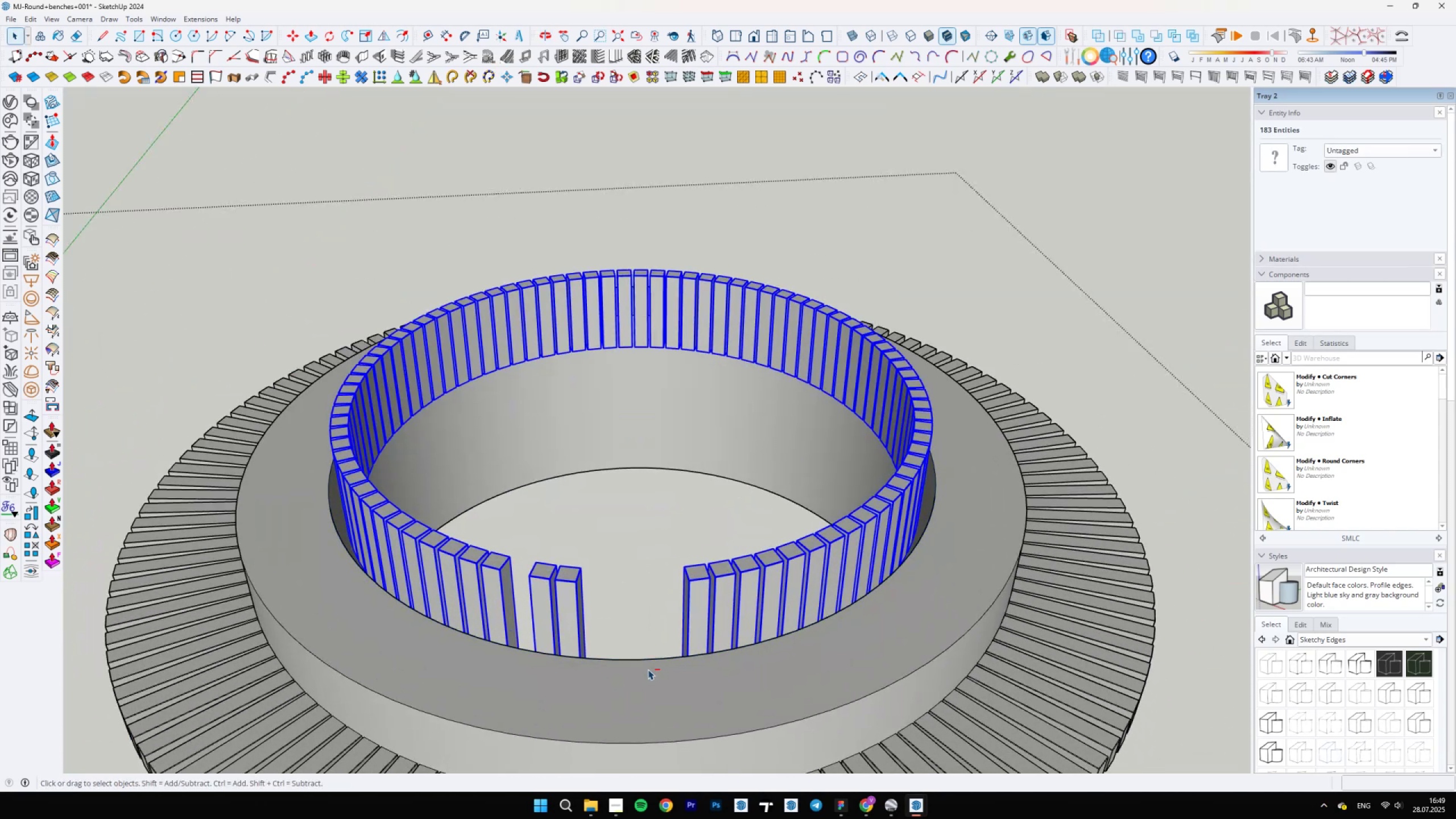 
scroll: coordinate [650, 566], scroll_direction: down, amount: 10.0
 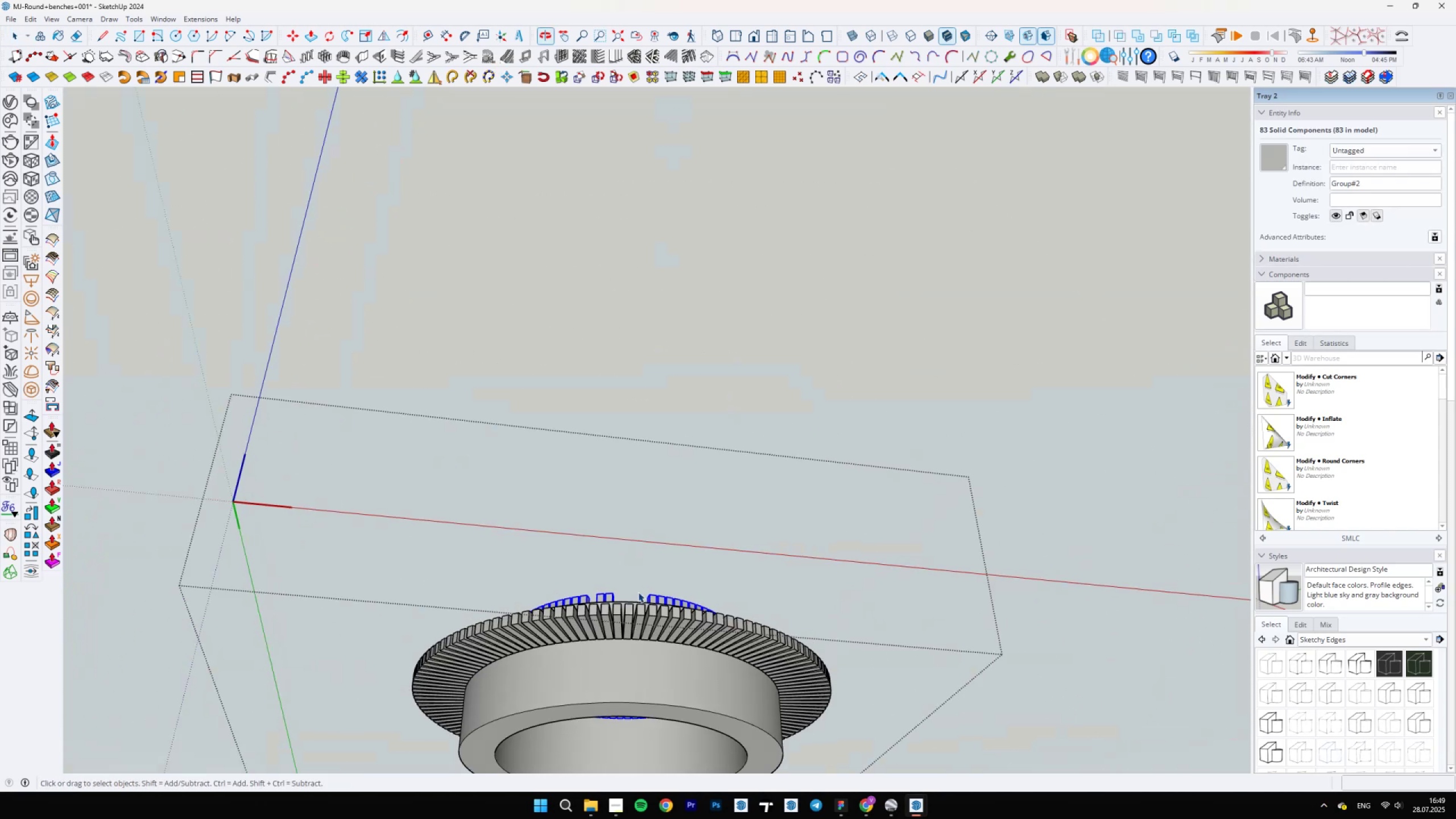 
hold_key(key=ShiftLeft, duration=0.41)
 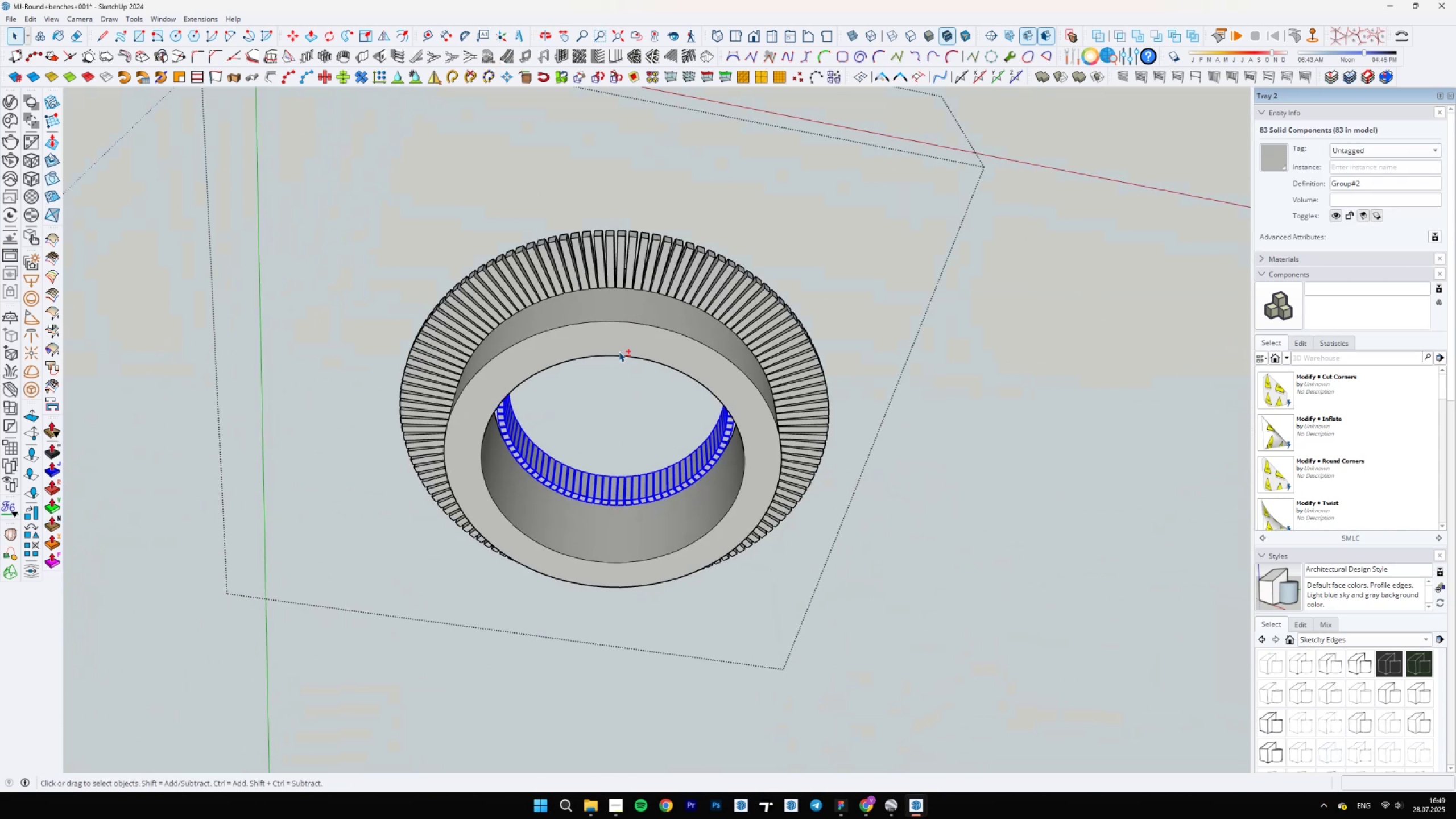 
scroll: coordinate [651, 574], scroll_direction: down, amount: 5.0
 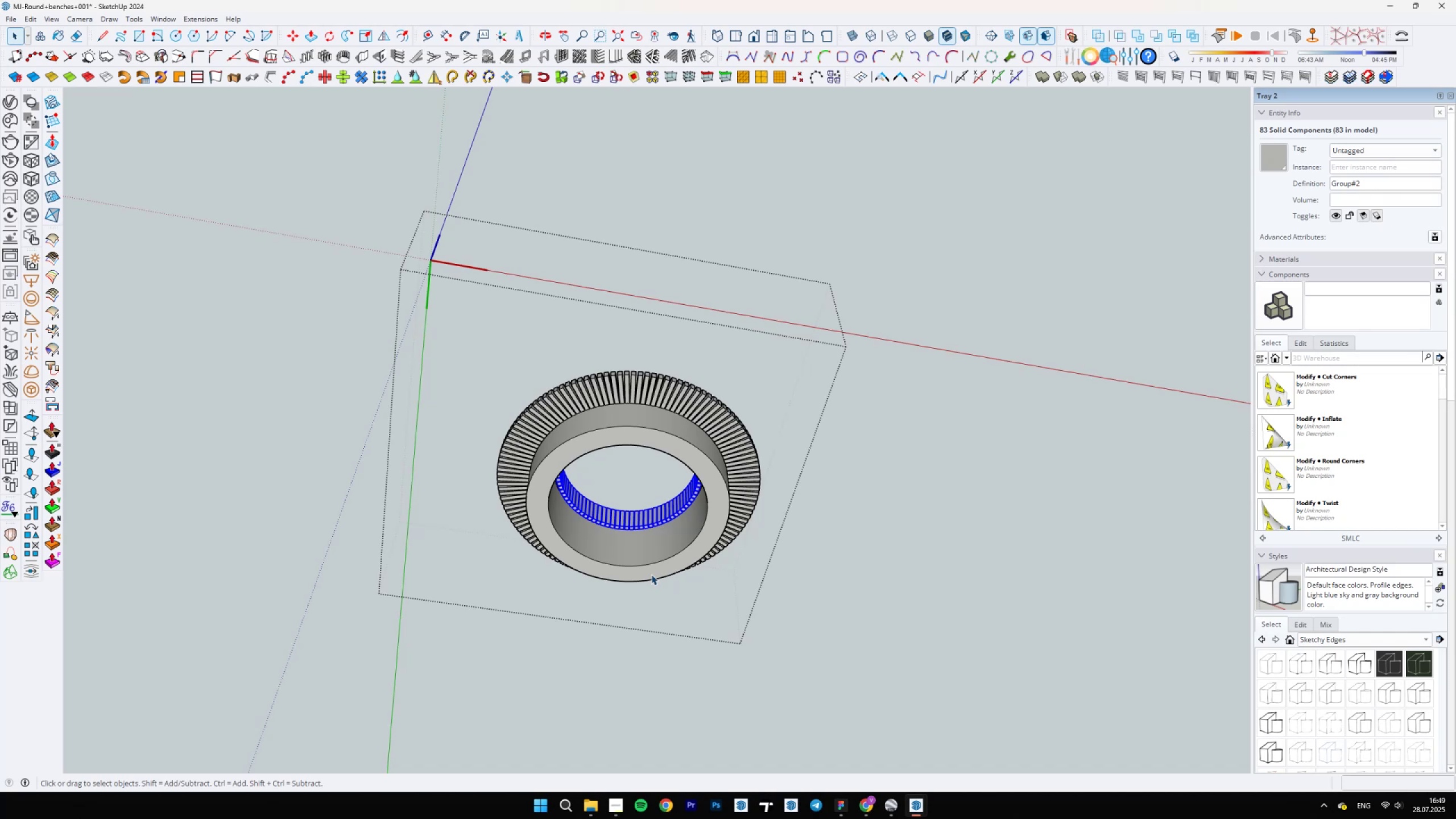 
key(Delete)
 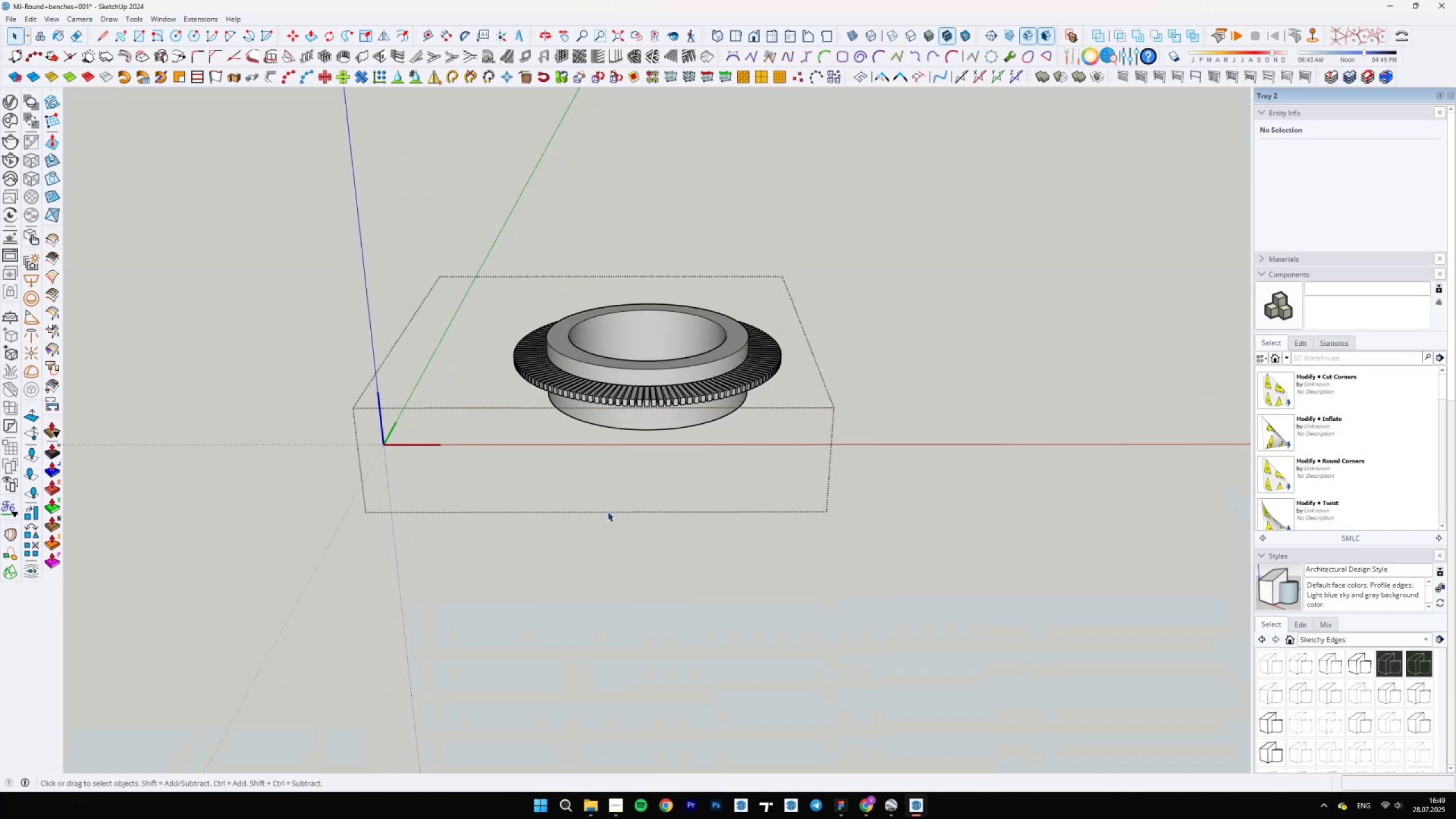 
scroll: coordinate [622, 524], scroll_direction: up, amount: 5.0
 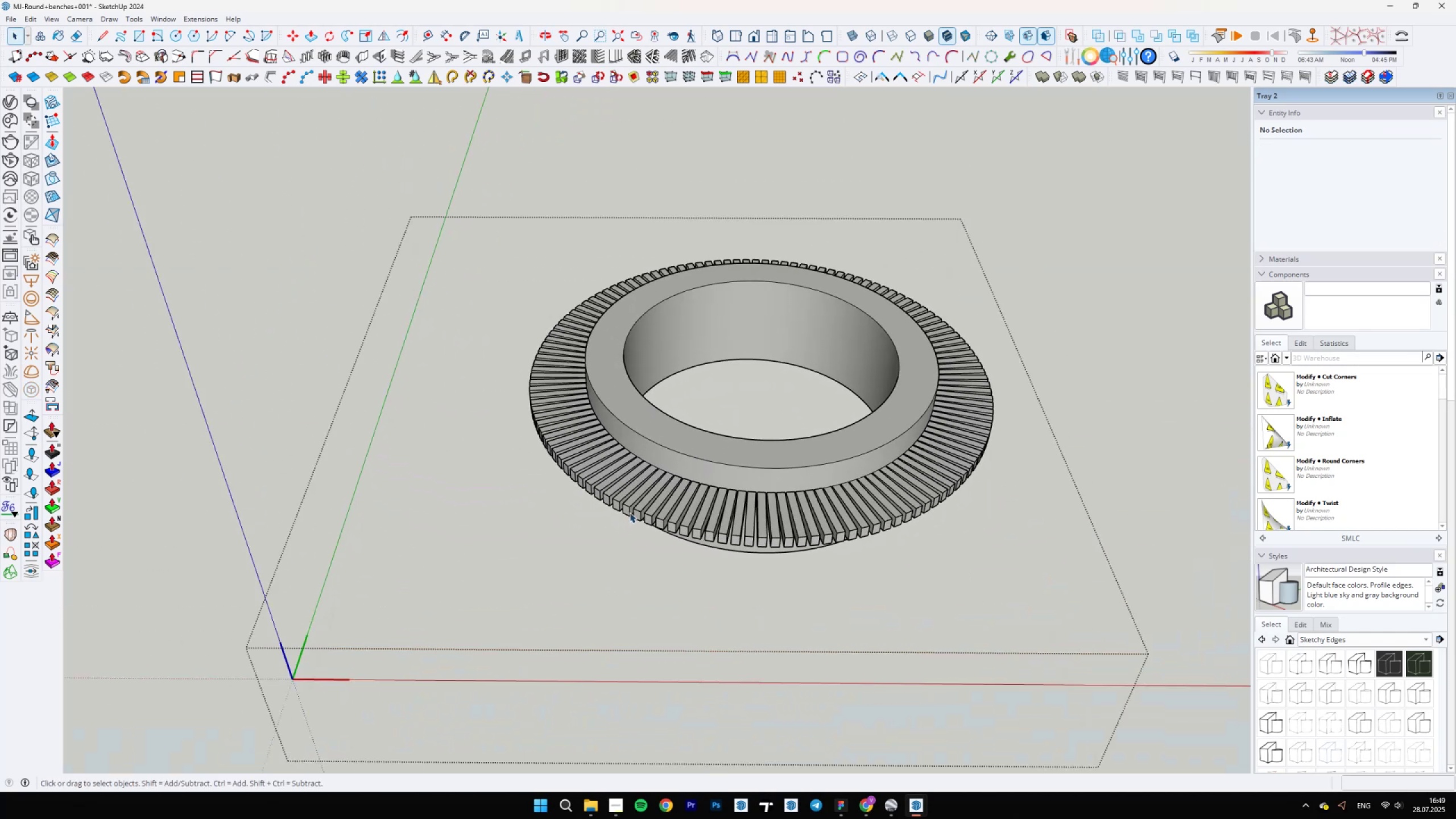 
double_click([631, 507])
 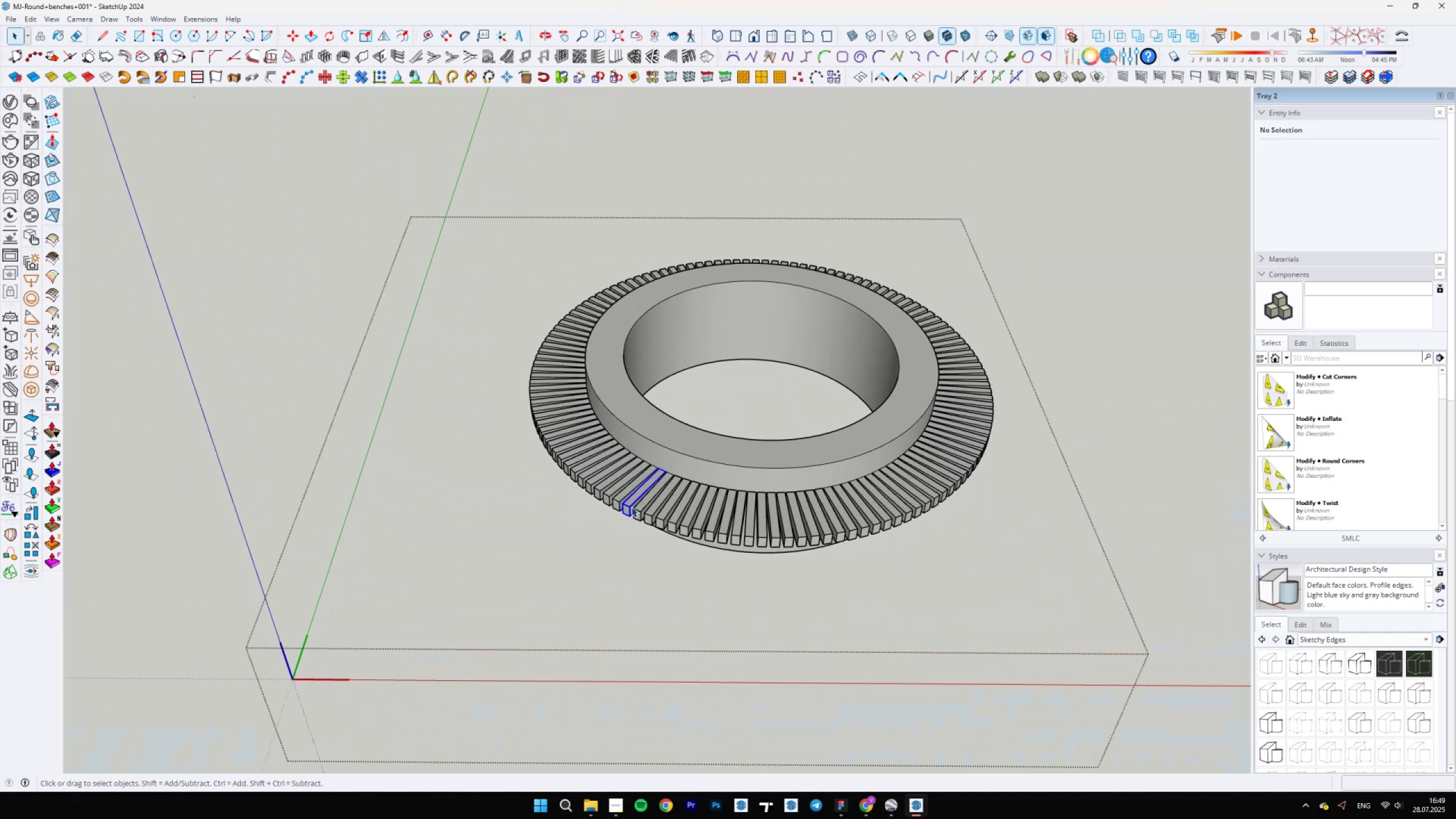 
triple_click([631, 507])
 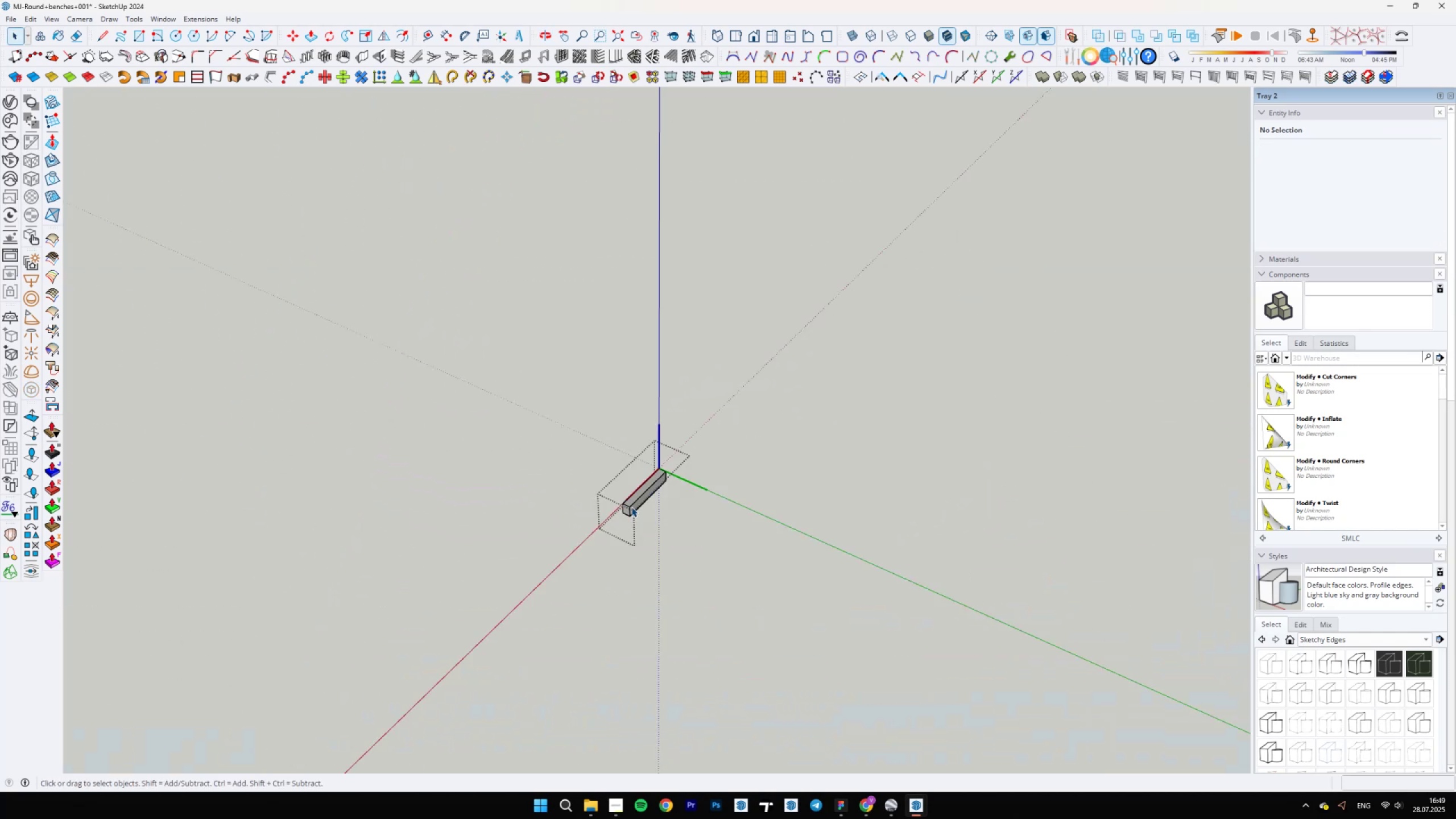 
triple_click([631, 507])
 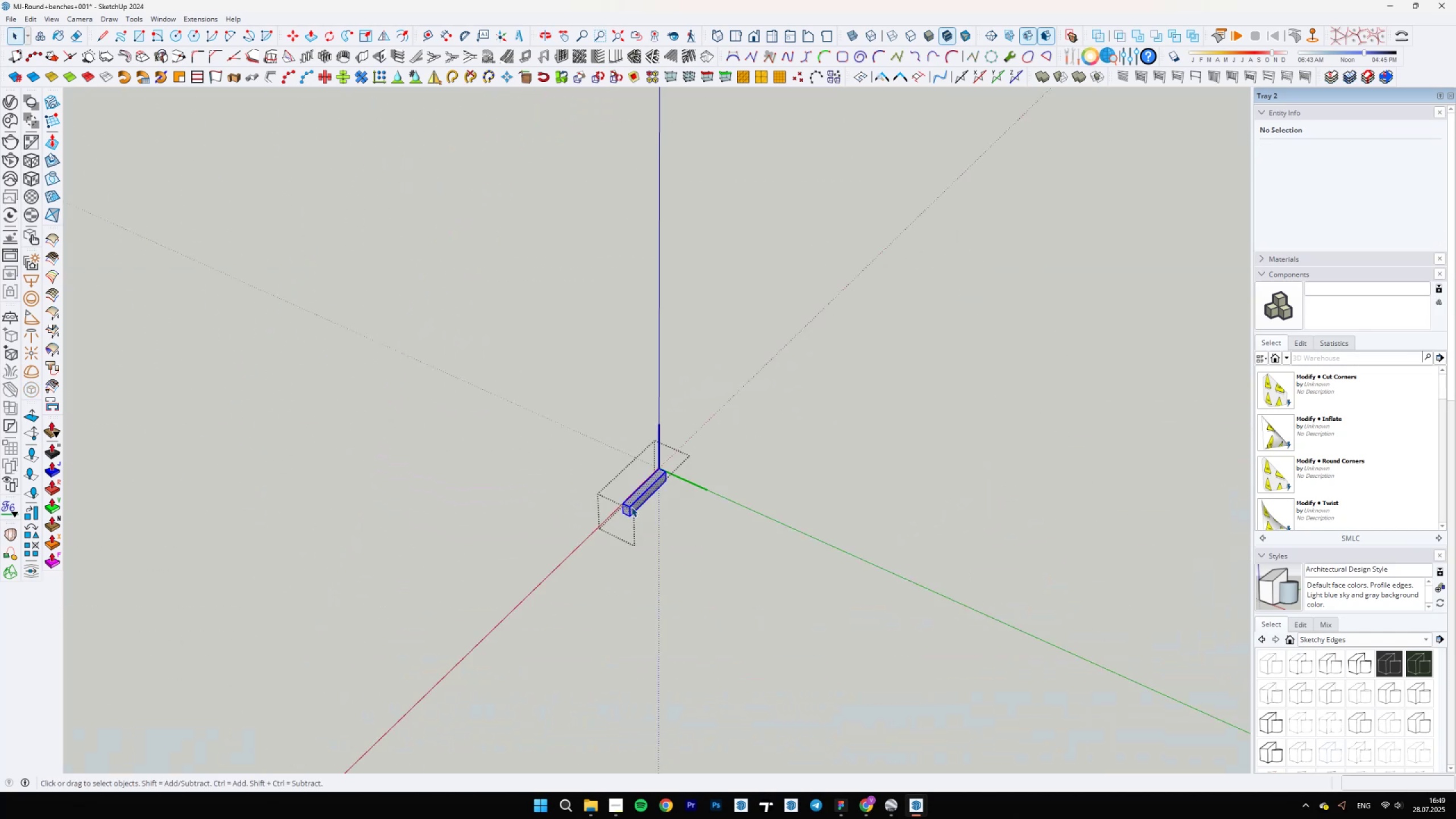 
key(Escape)
 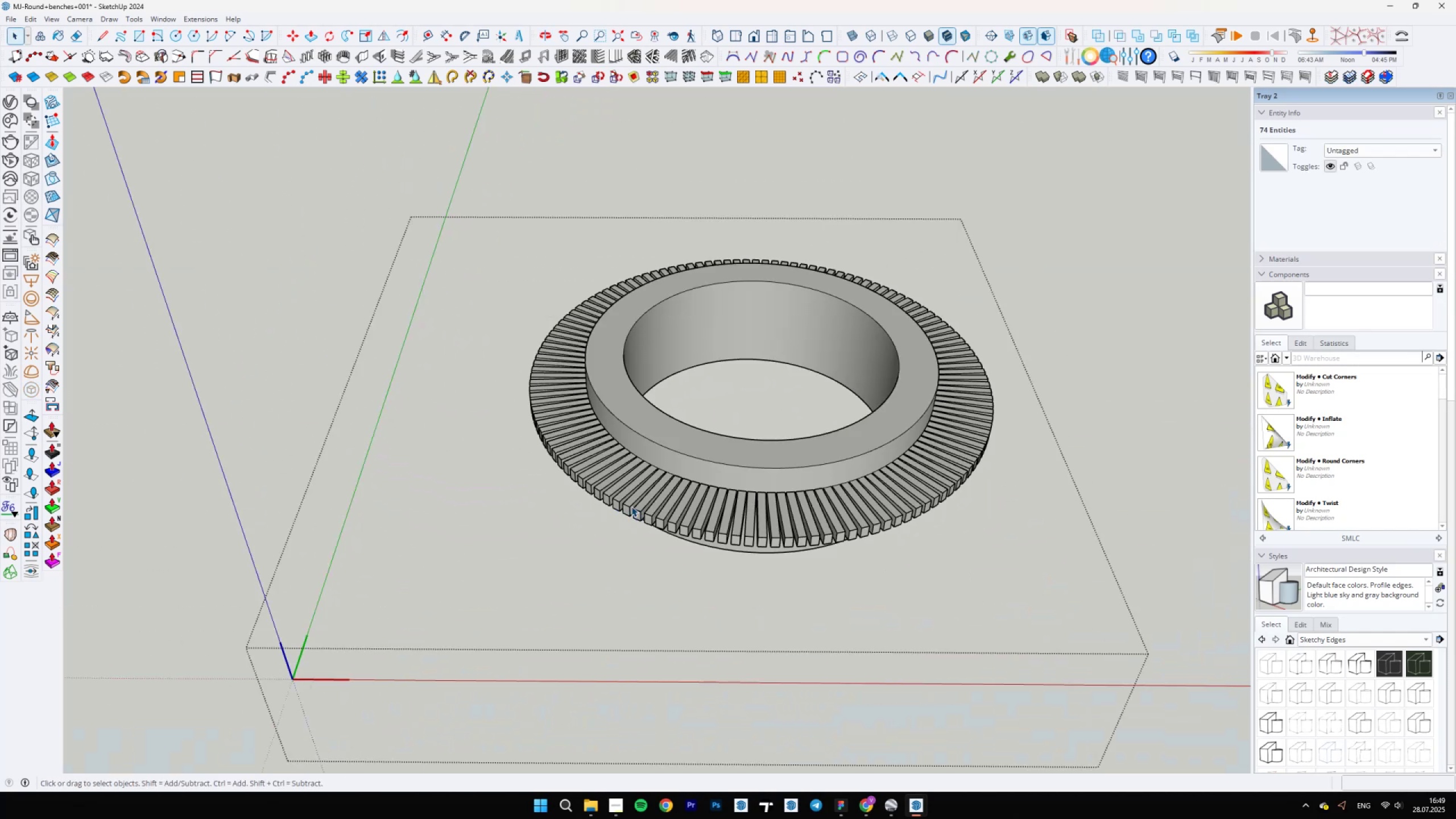 
left_click([631, 506])
 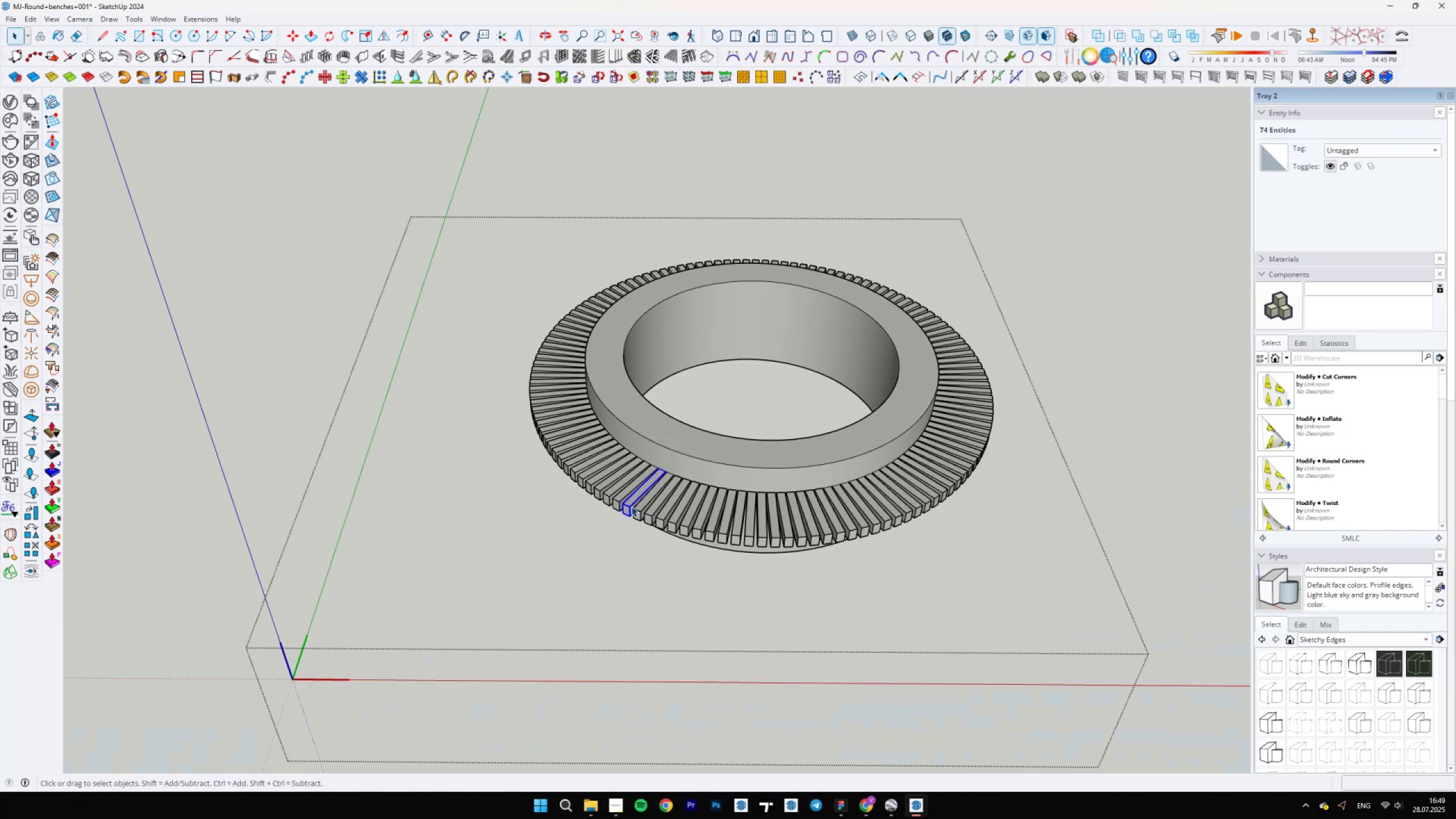 
right_click([631, 506])
 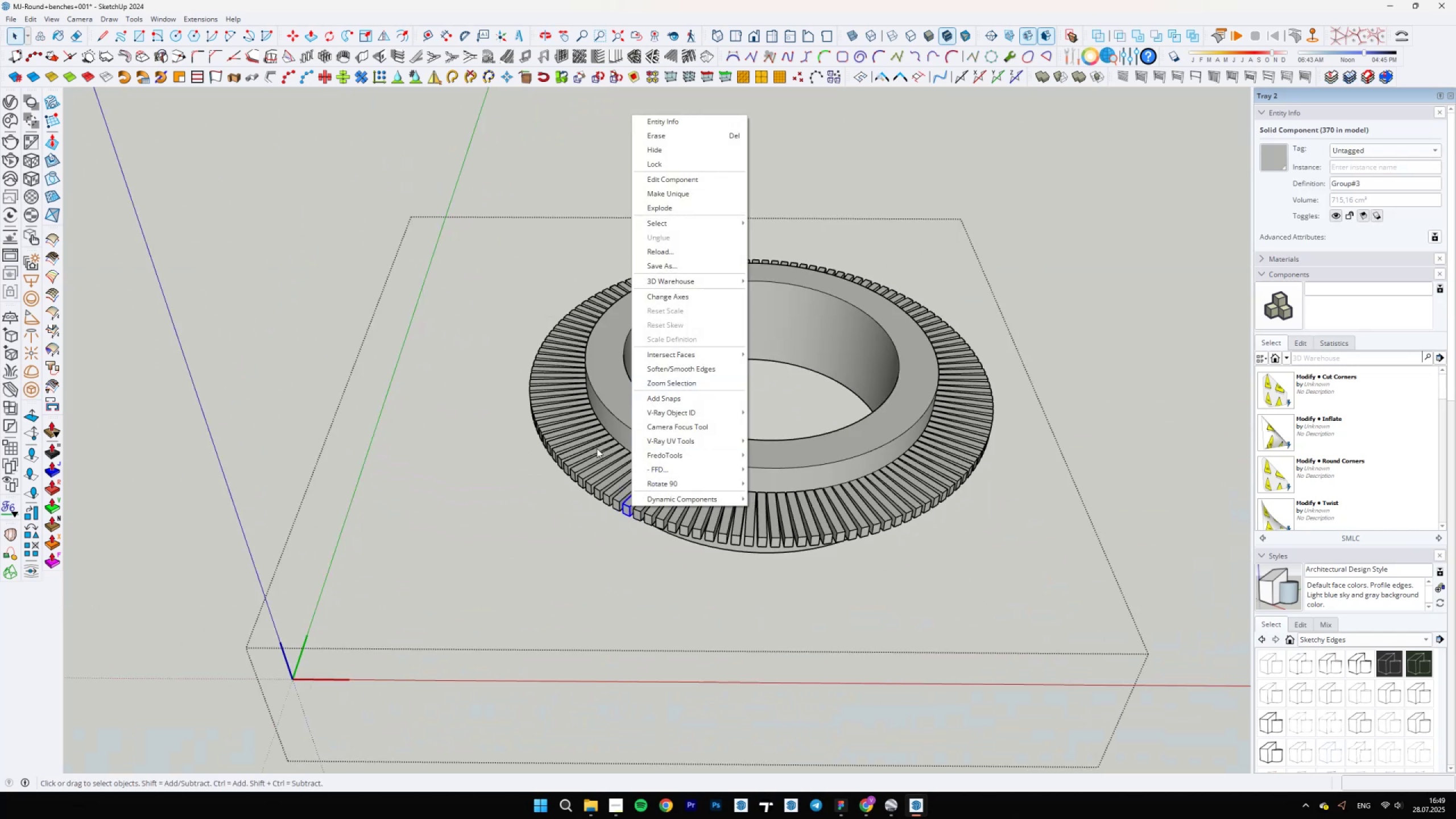 
scroll: coordinate [592, 482], scroll_direction: down, amount: 5.0
 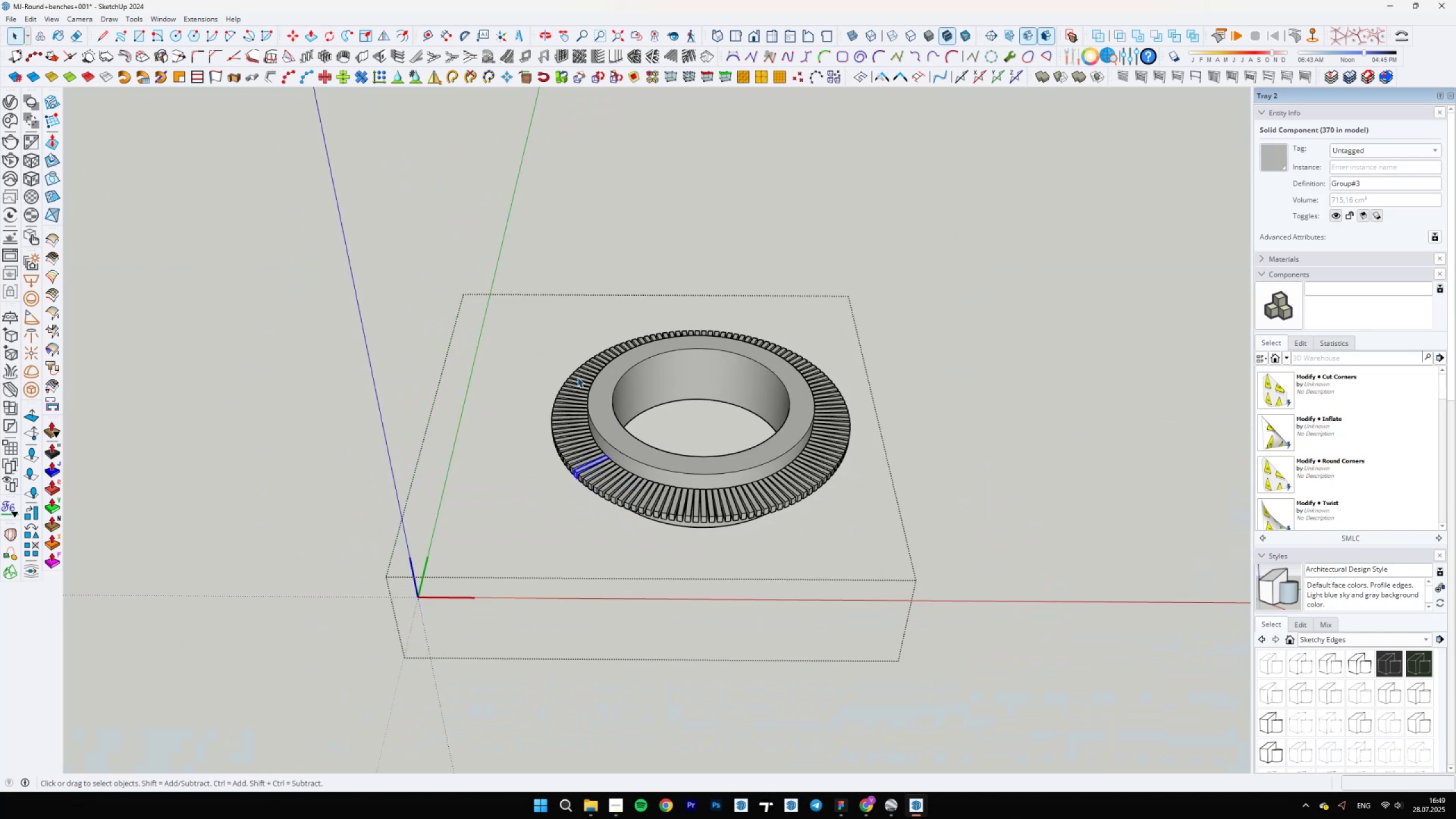 
left_click_drag(start_coordinate=[519, 236], to_coordinate=[884, 646])
 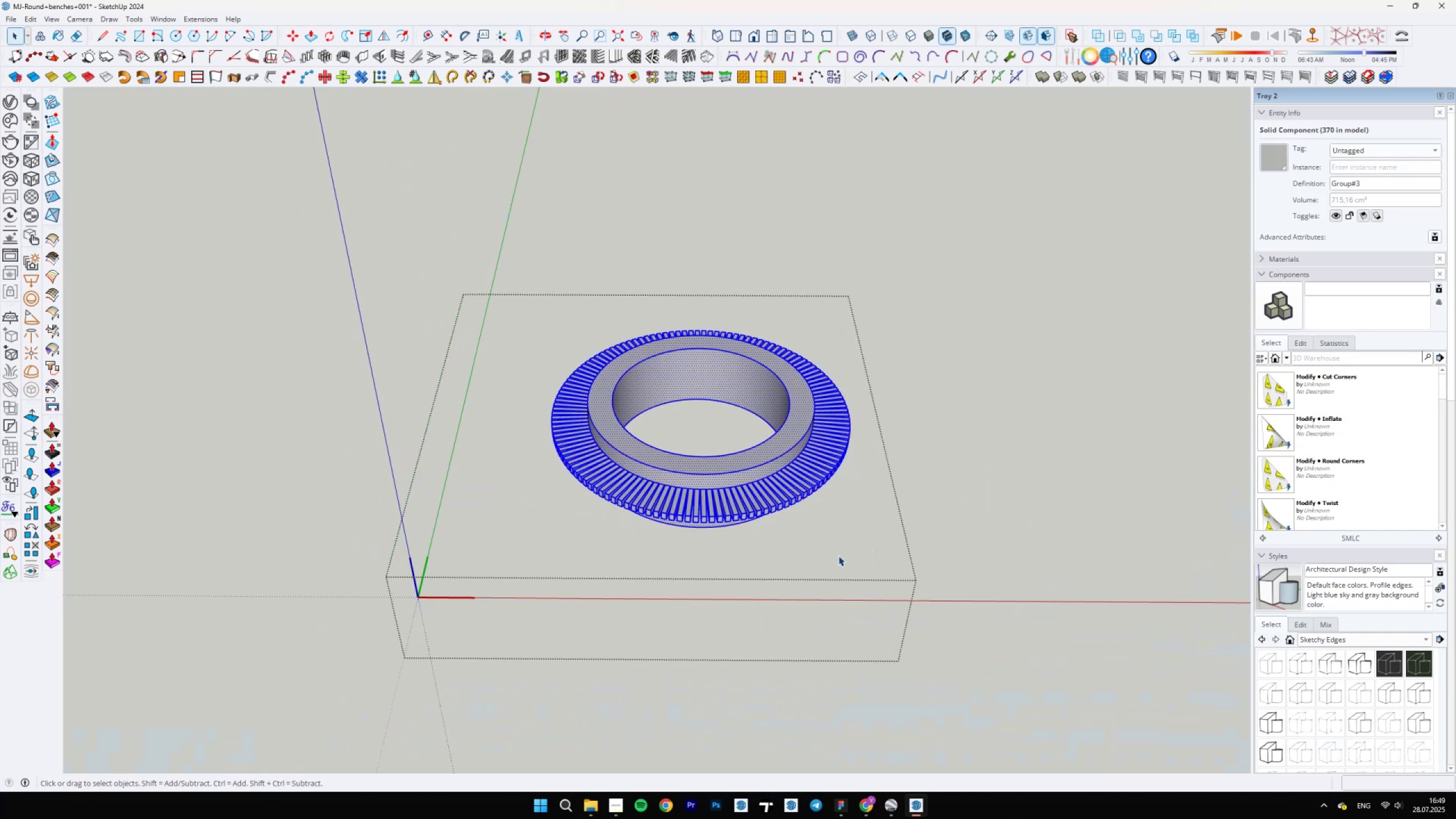 
hold_key(key=ShiftLeft, duration=2.45)
hold_key(key=ControlLeft, duration=0.84)
double_click([753, 375])
 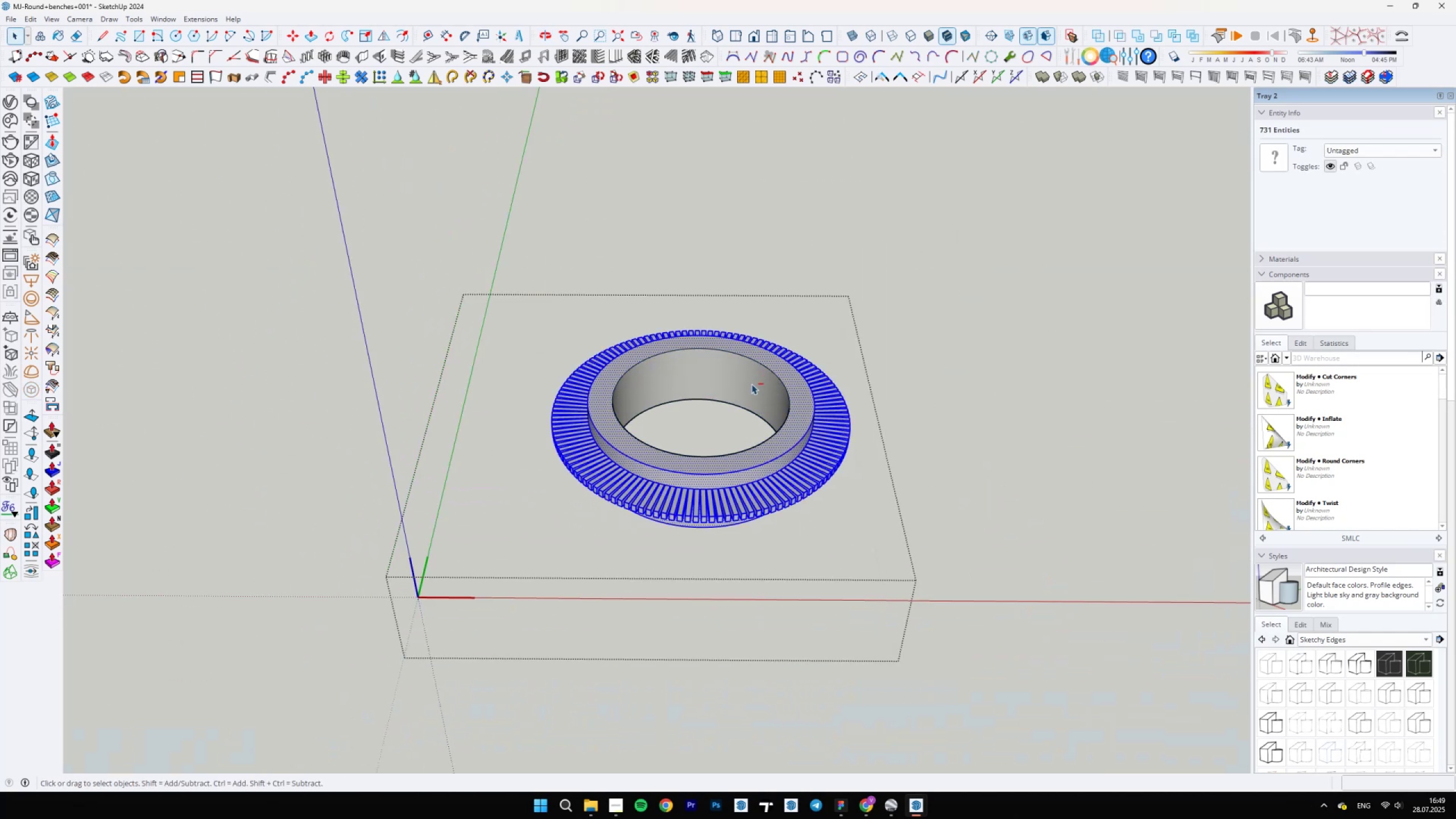 
hold_key(key=ControlLeft, duration=1.18)
left_click([710, 466])
 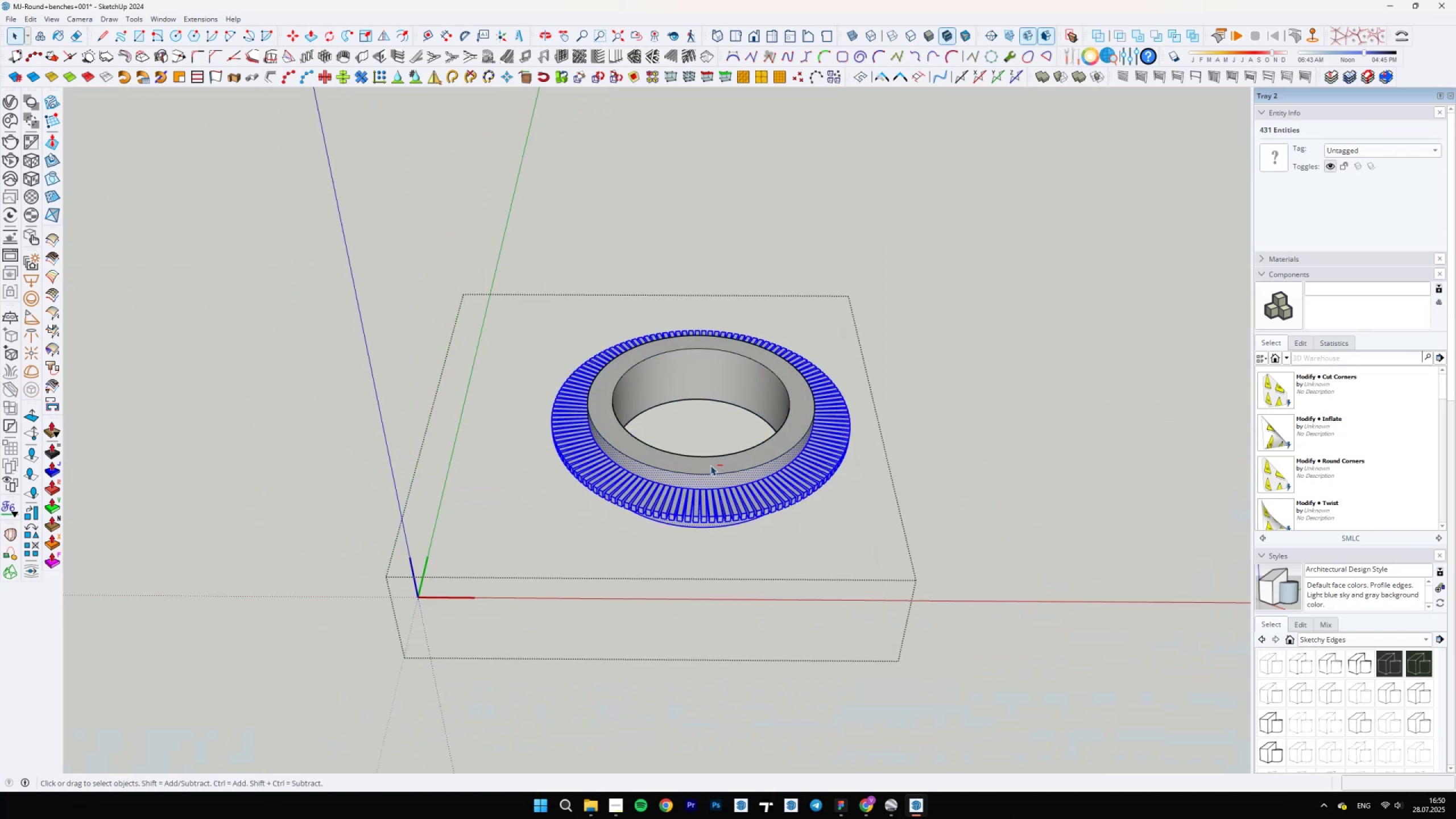 
triple_click([710, 465])
 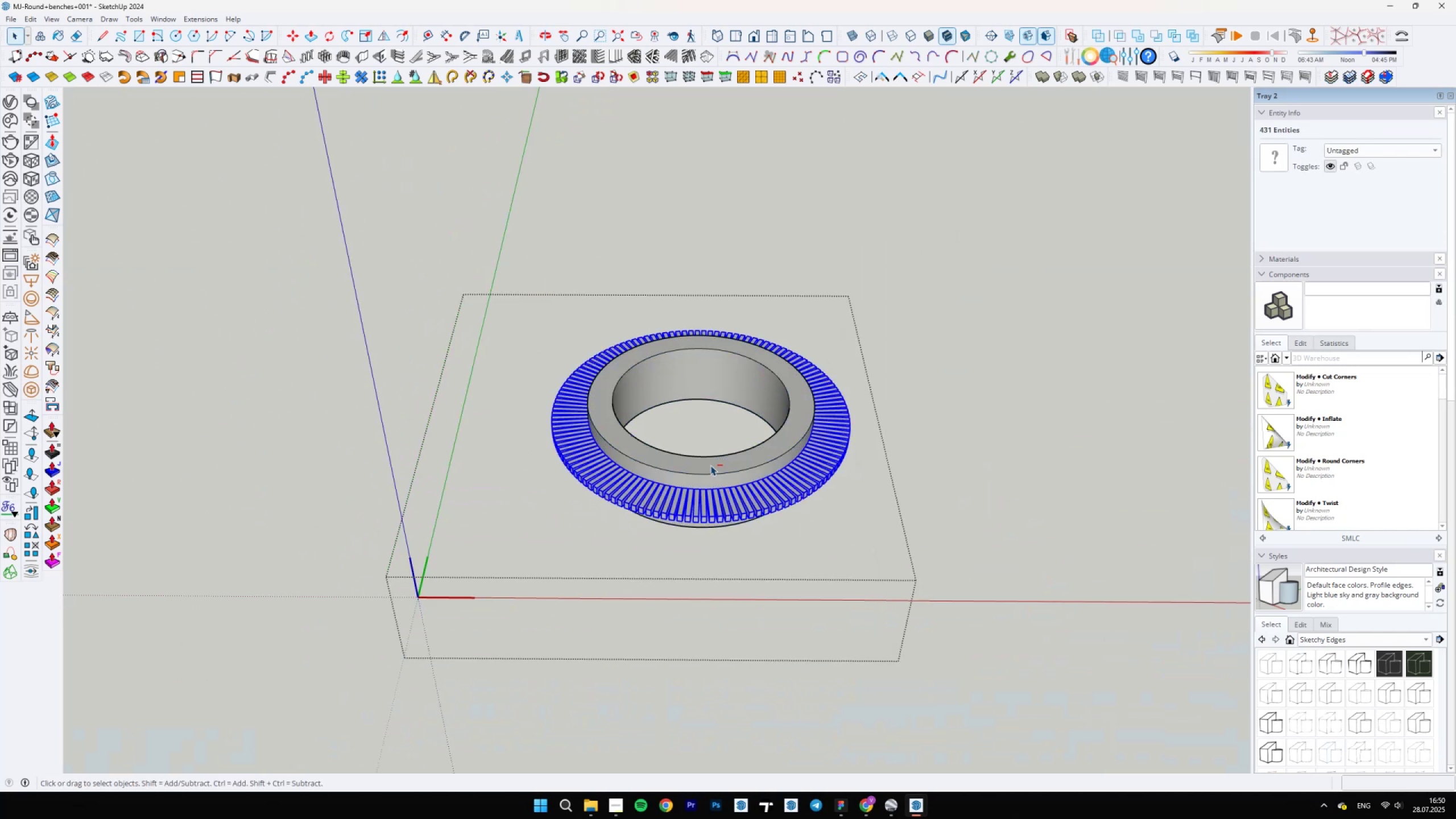 
scroll: coordinate [709, 507], scroll_direction: down, amount: 4.0
 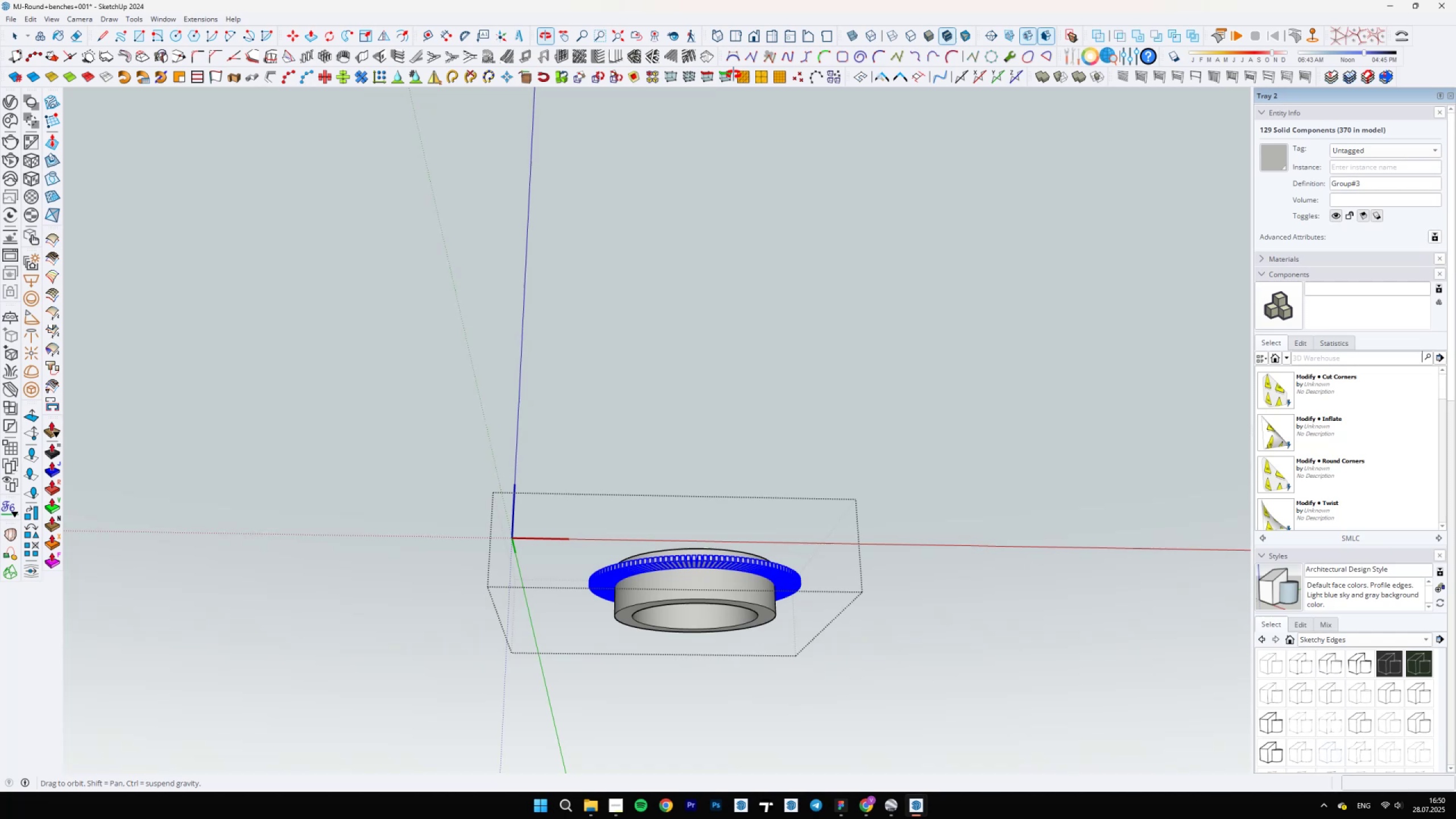 
scroll: coordinate [704, 522], scroll_direction: up, amount: 15.0
 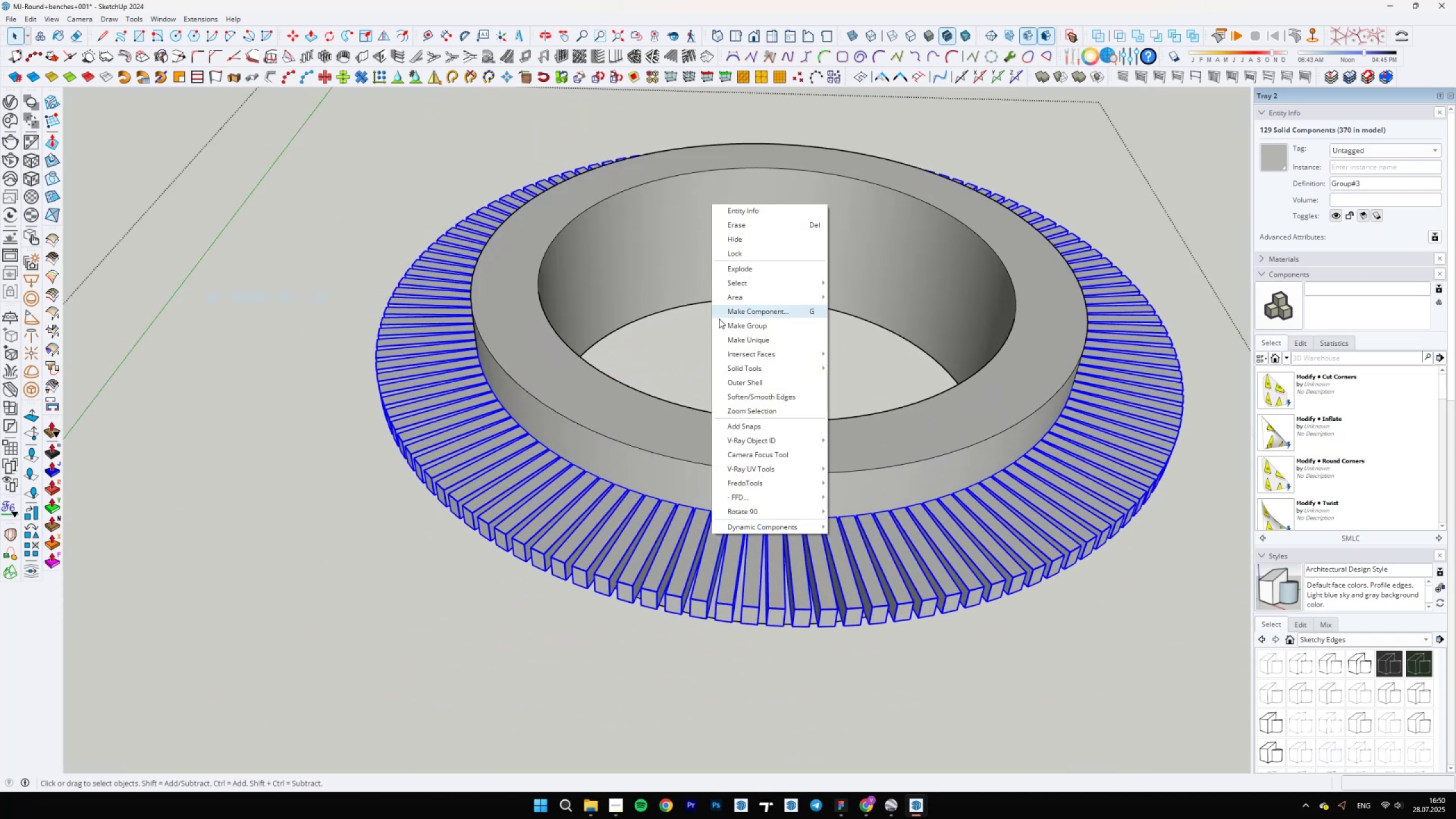 
left_click([722, 322])
 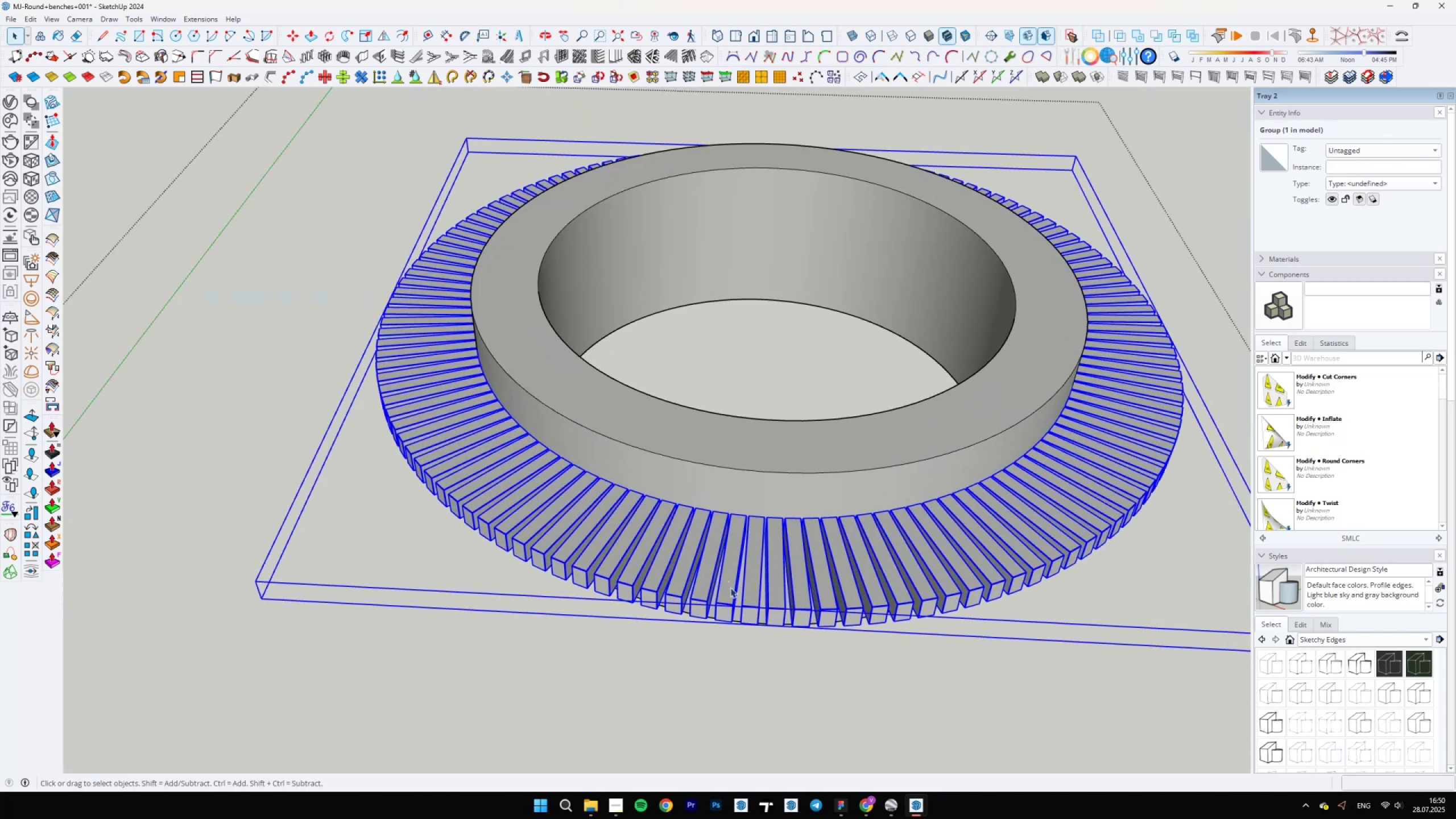 
double_click([730, 588])
 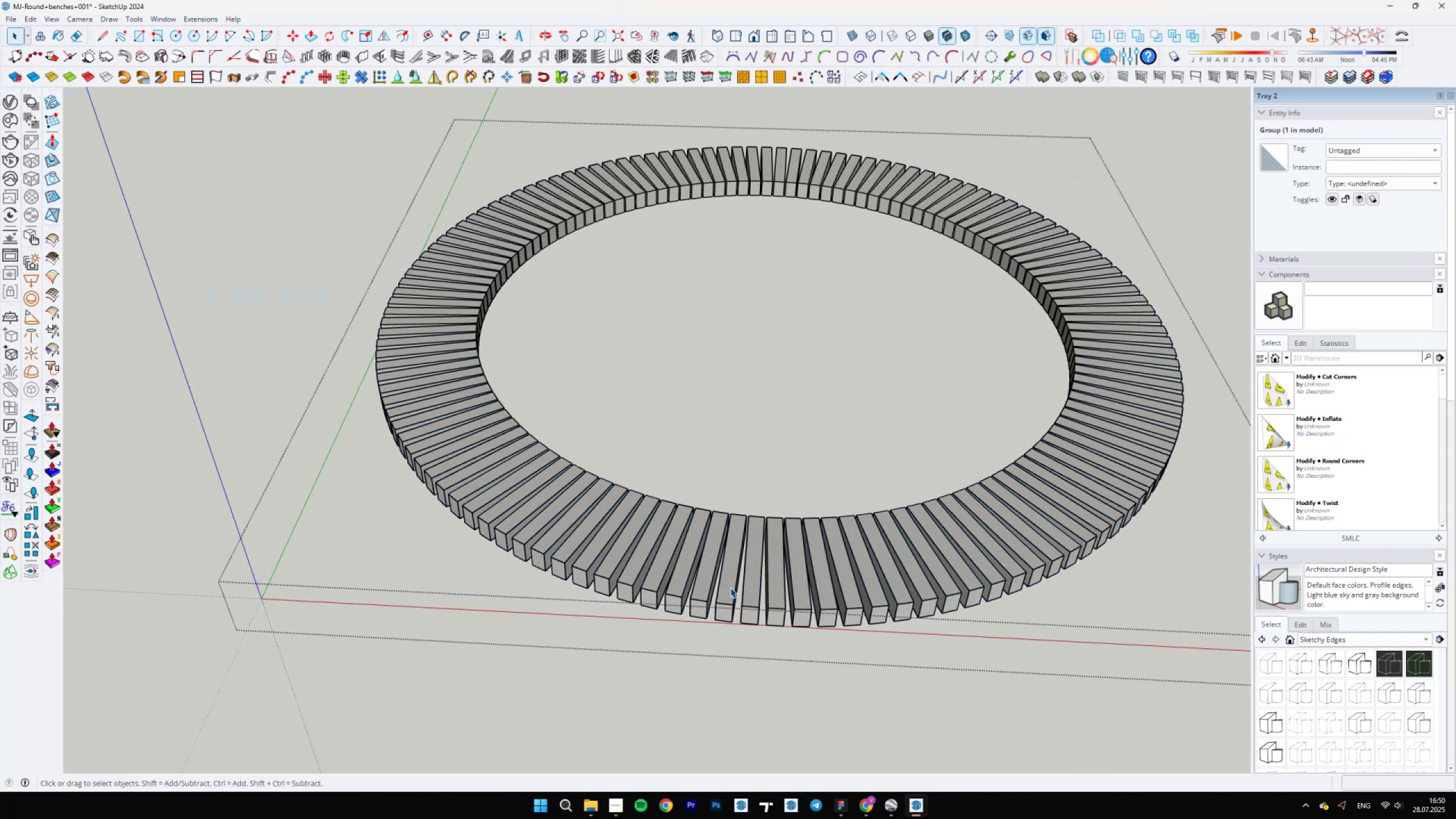 
key(Control+A)
 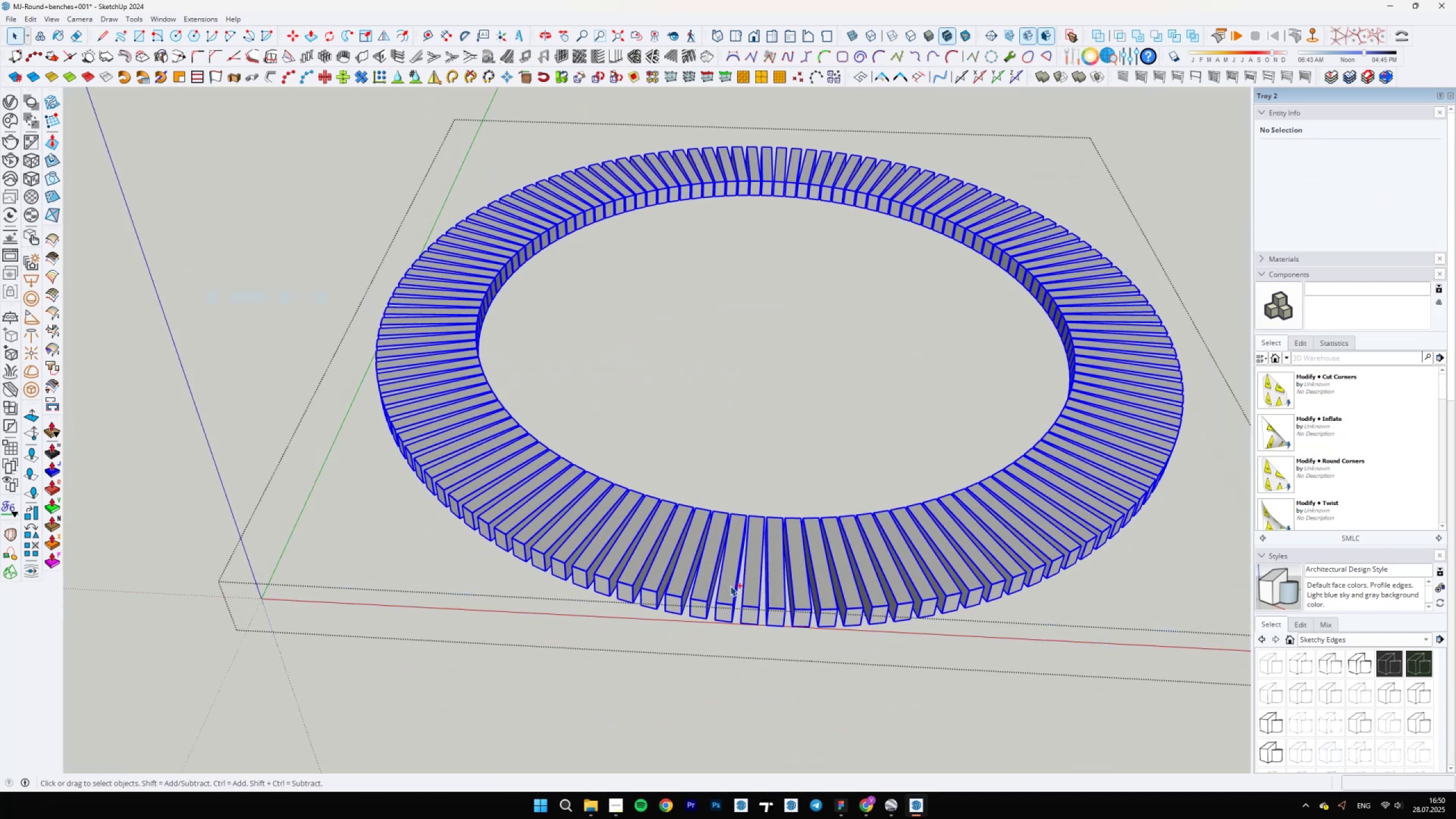 
right_click([730, 586])
 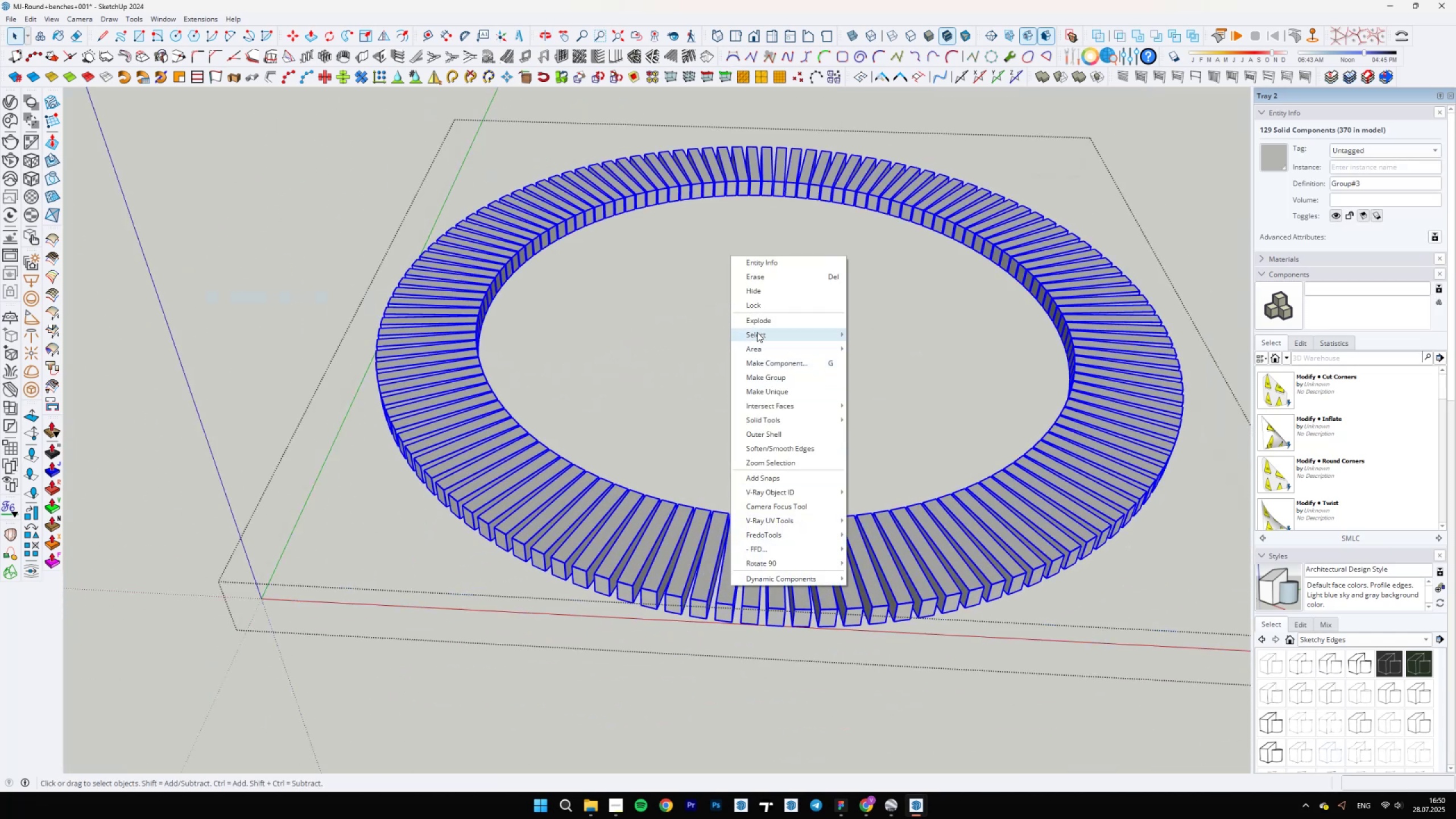 
left_click([761, 323])
 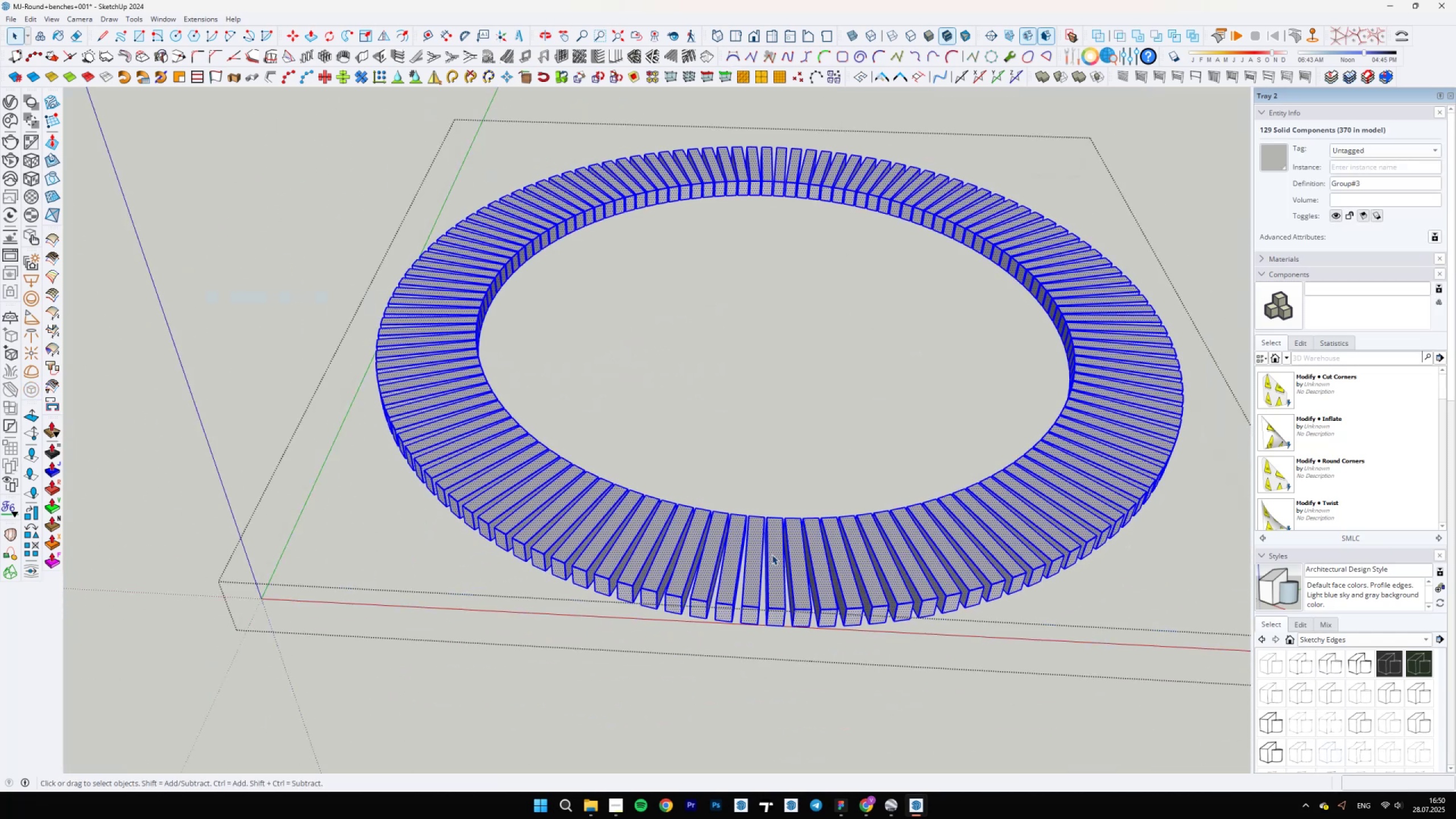 
scroll: coordinate [1450, 624], scroll_direction: down, amount: 55.0
 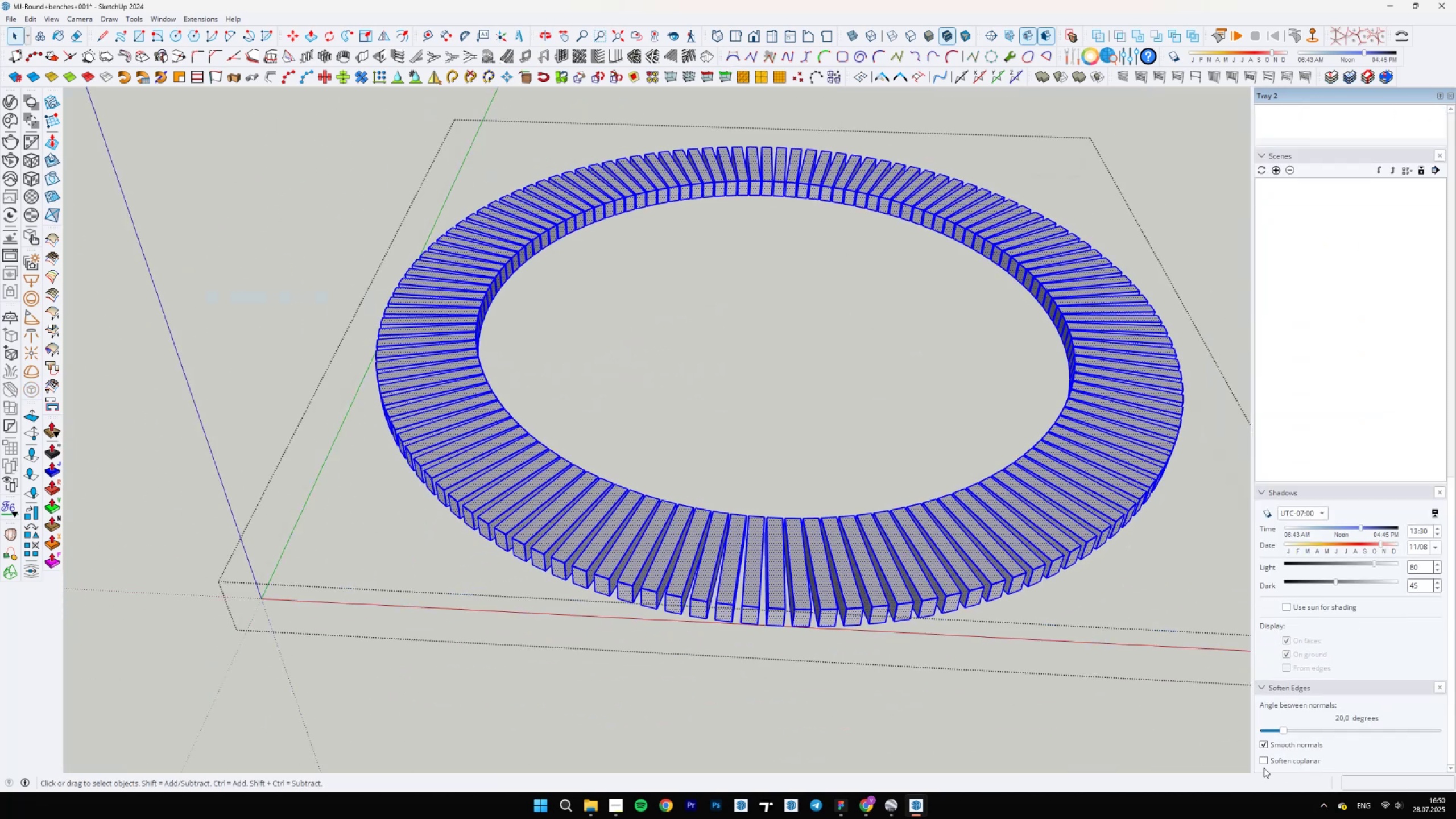 
left_click([1263, 760])
 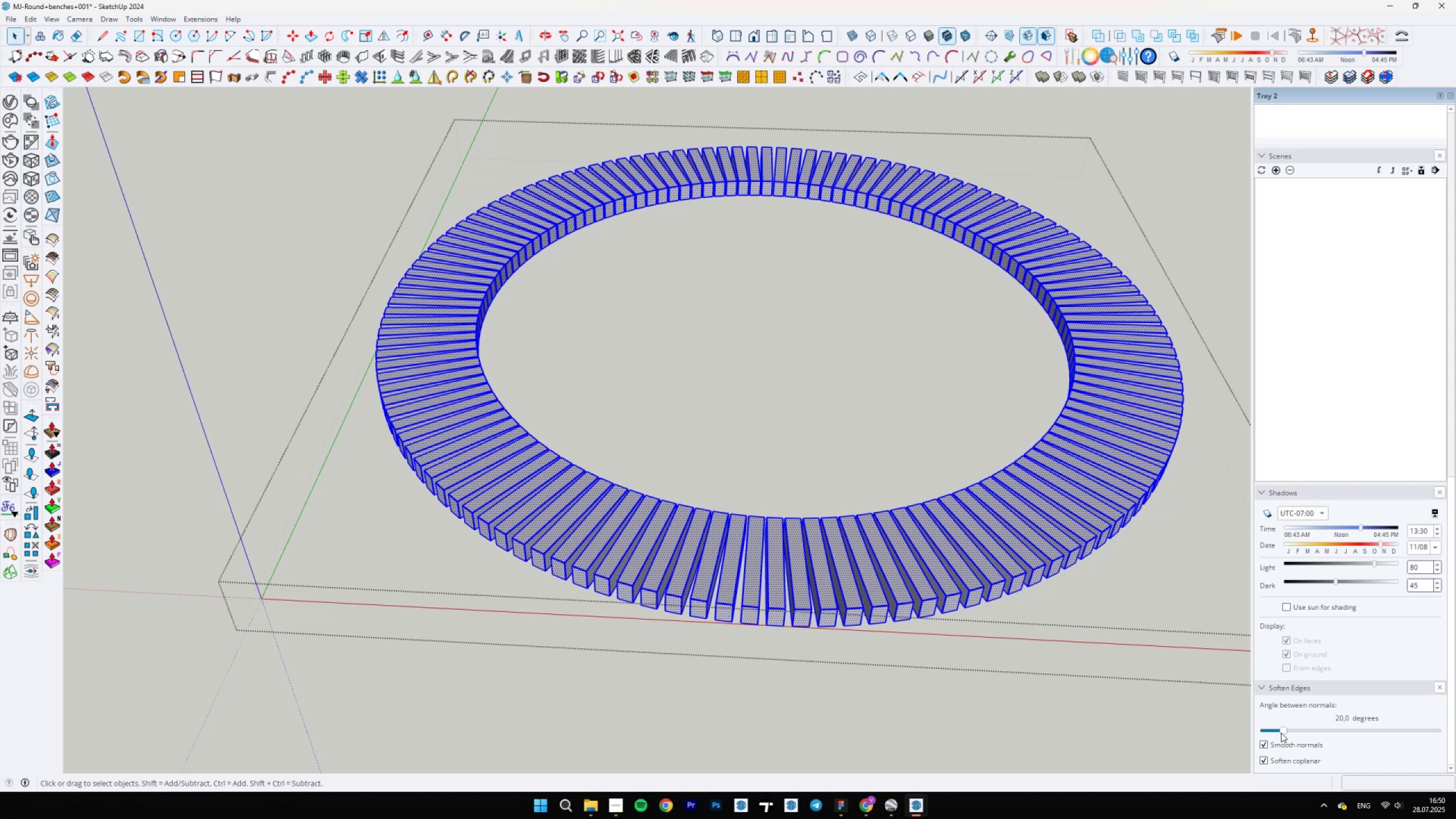 
left_click_drag(start_coordinate=[1285, 731], to_coordinate=[1455, 737])
 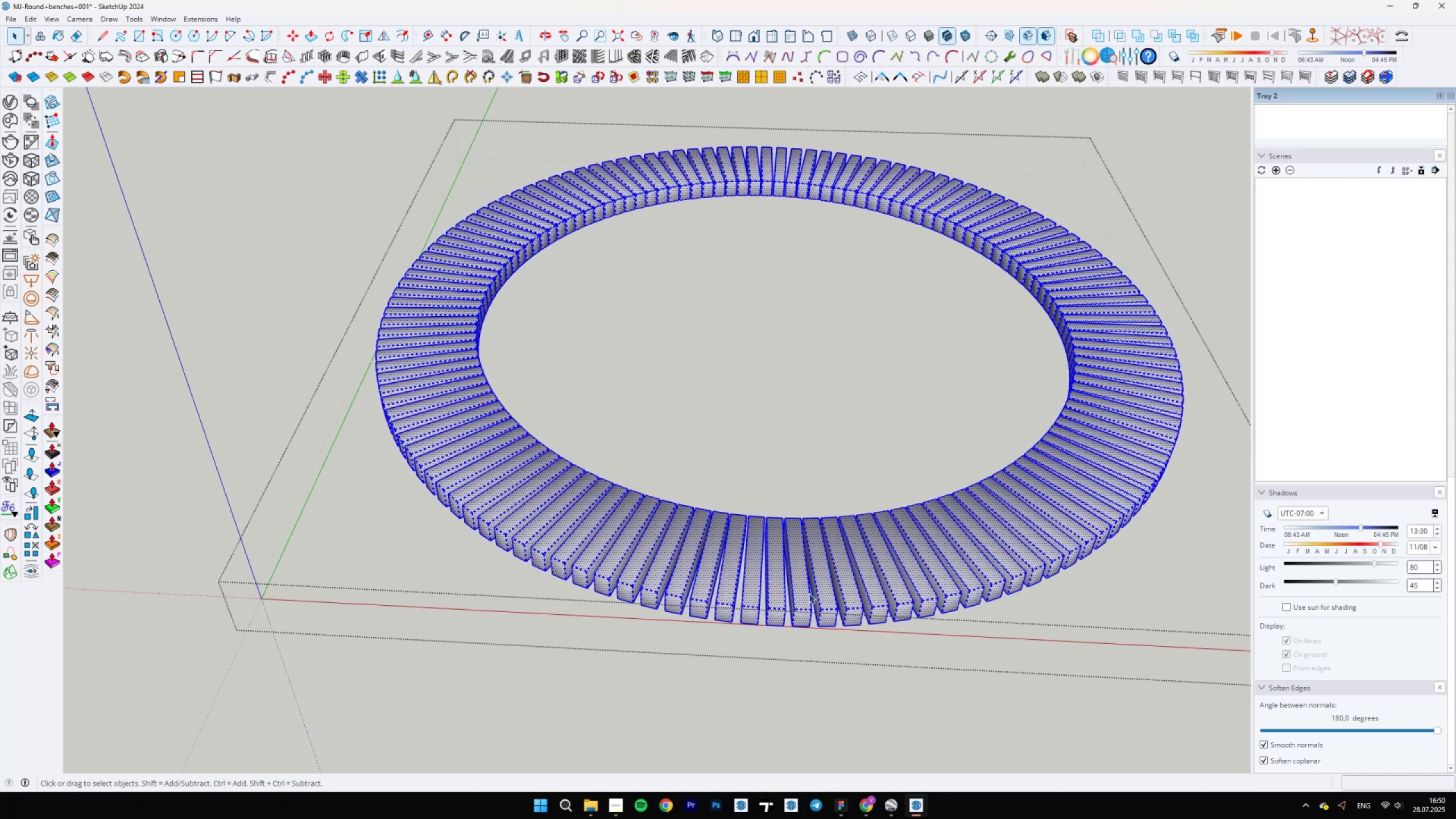 
key(Space)
 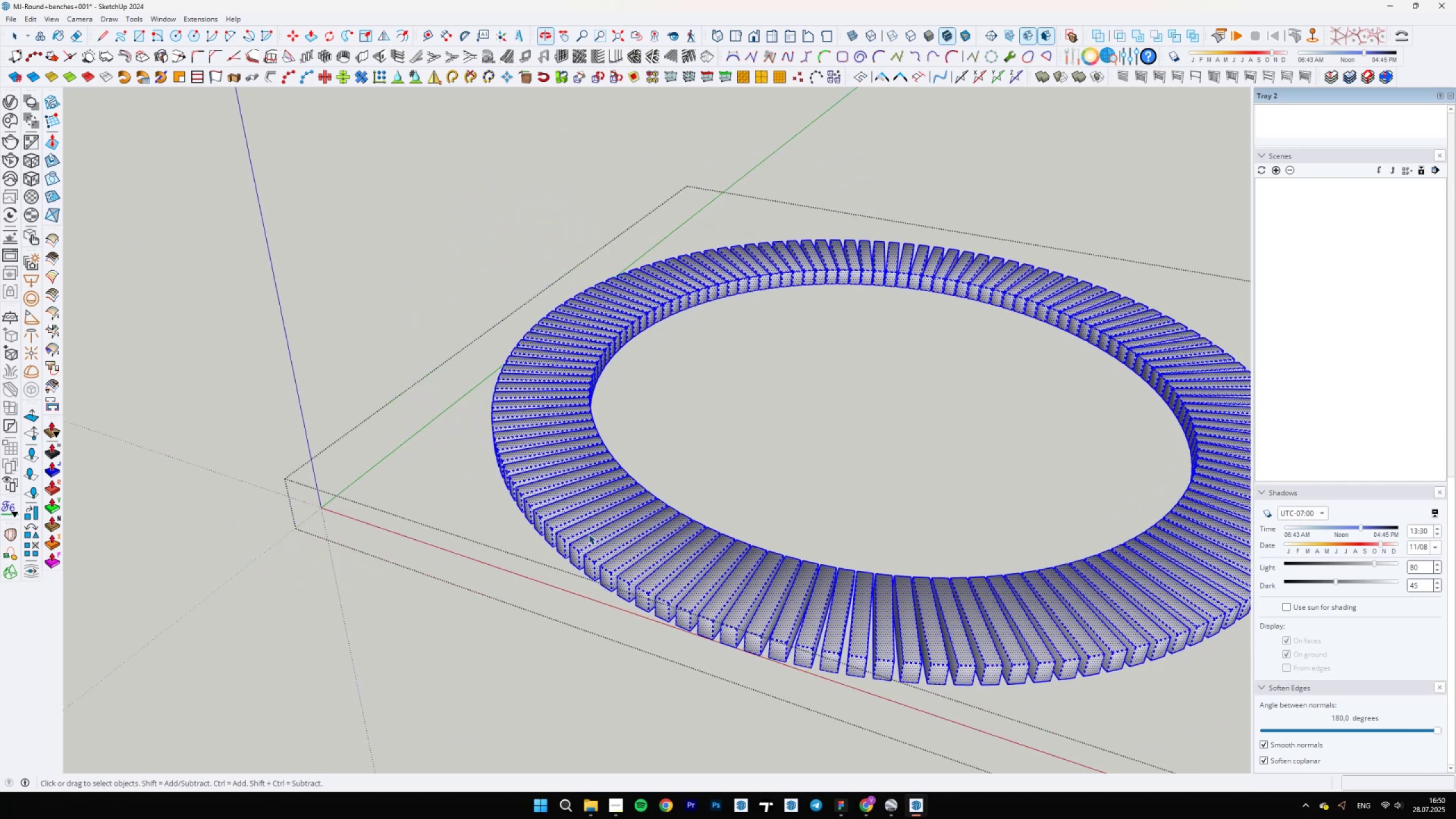 
scroll: coordinate [841, 650], scroll_direction: up, amount: 6.0
 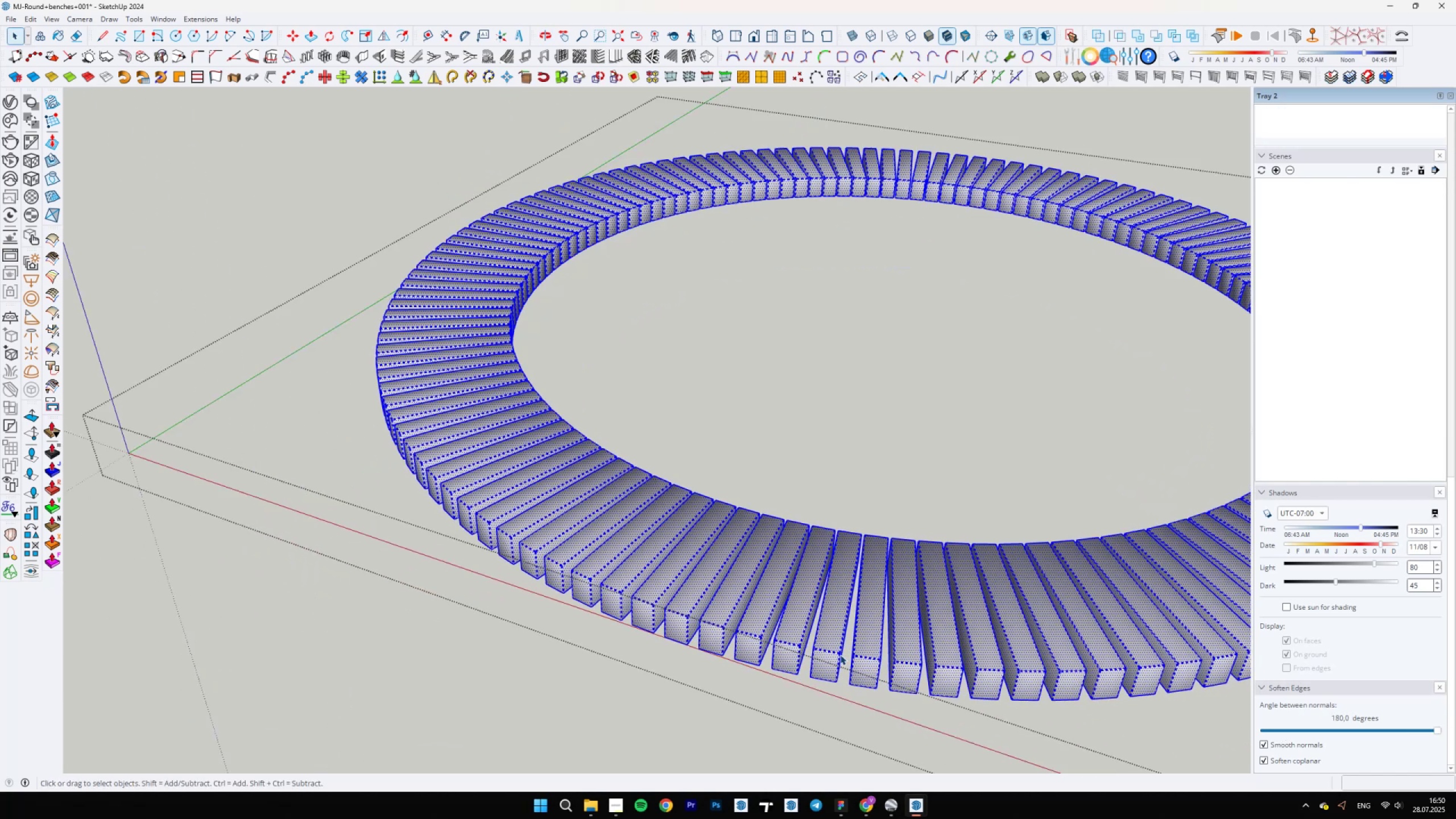 
key(Escape)
 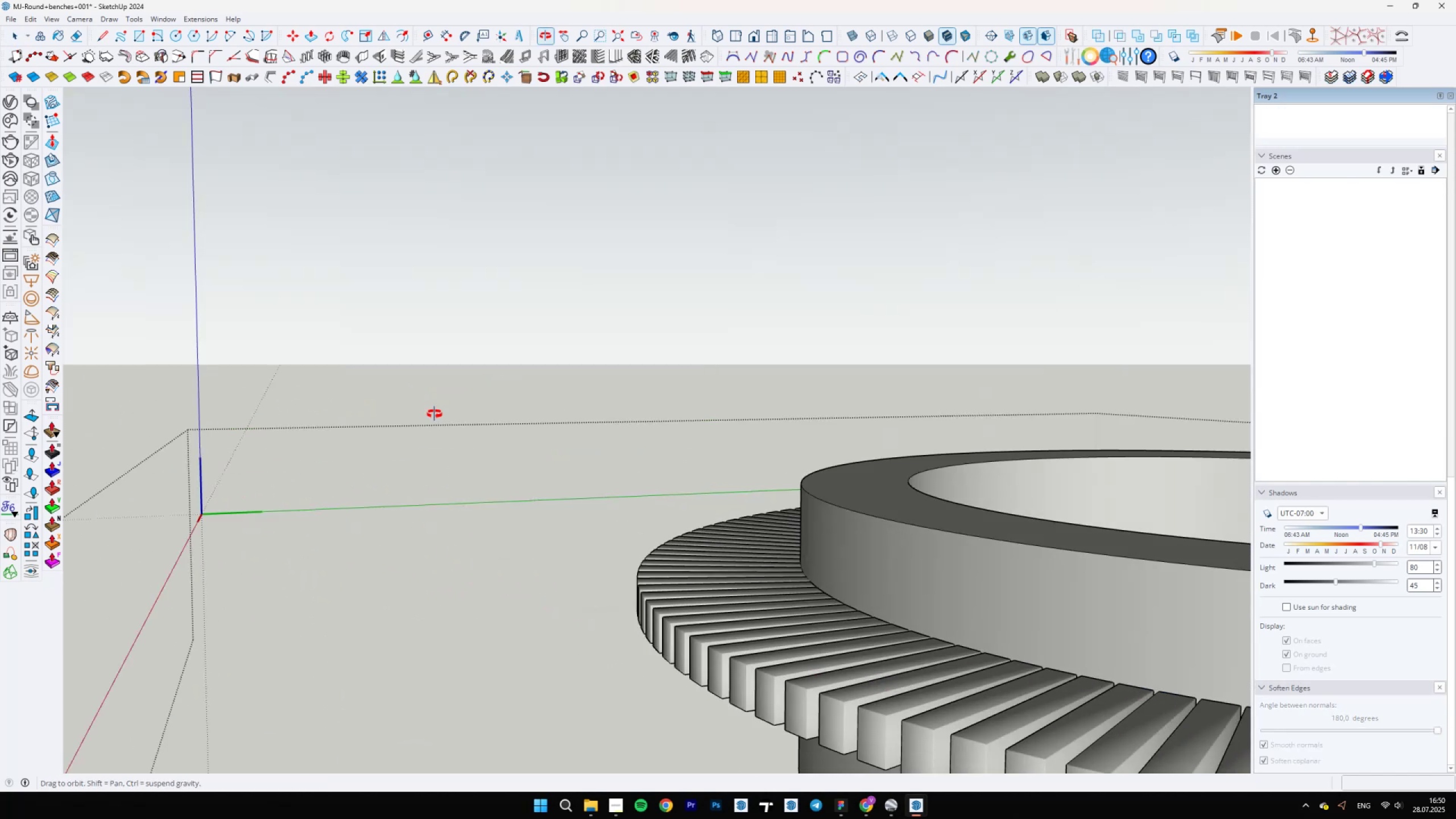 
scroll: coordinate [578, 513], scroll_direction: down, amount: 18.0
 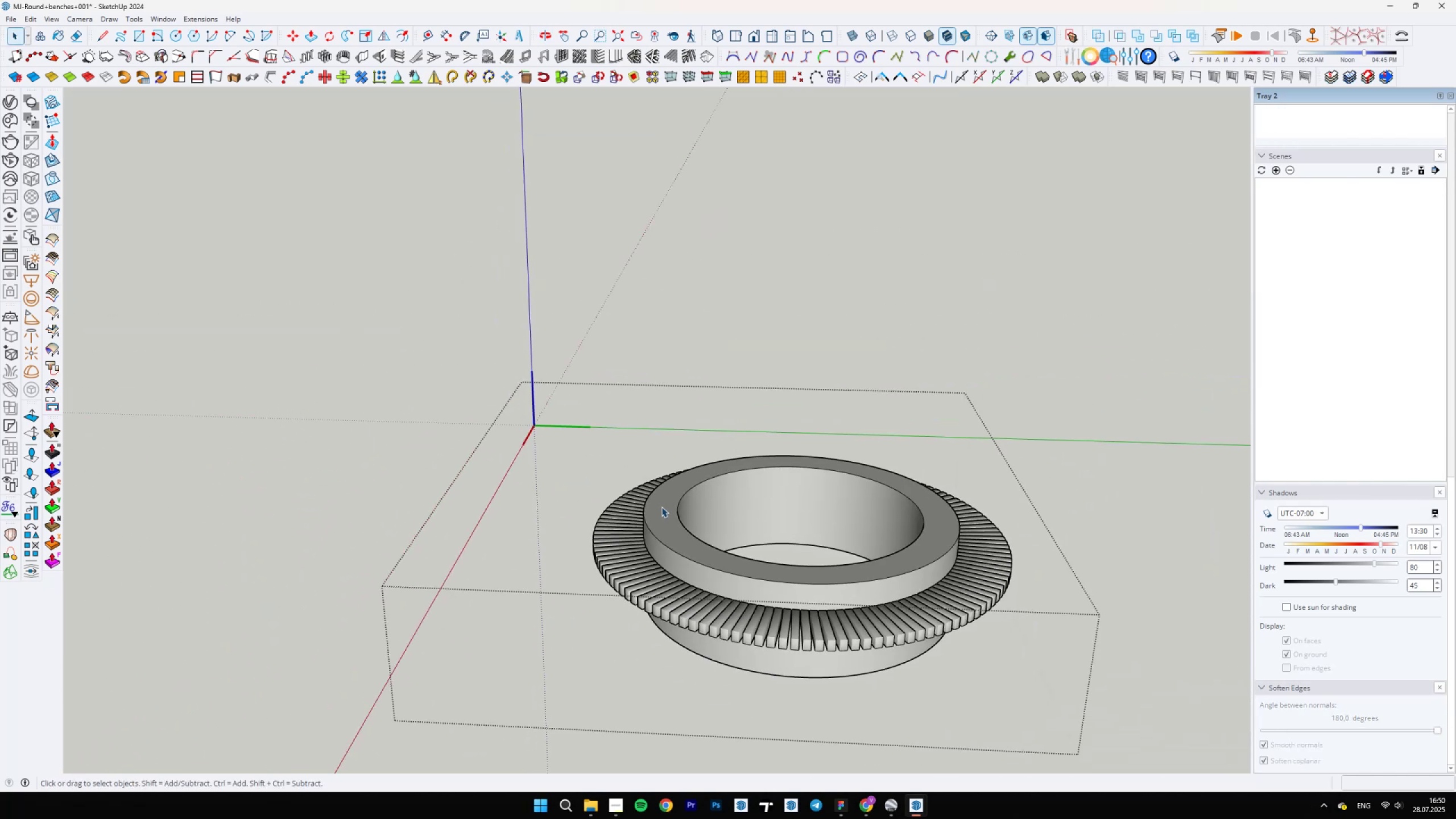 
wait(5.7)
 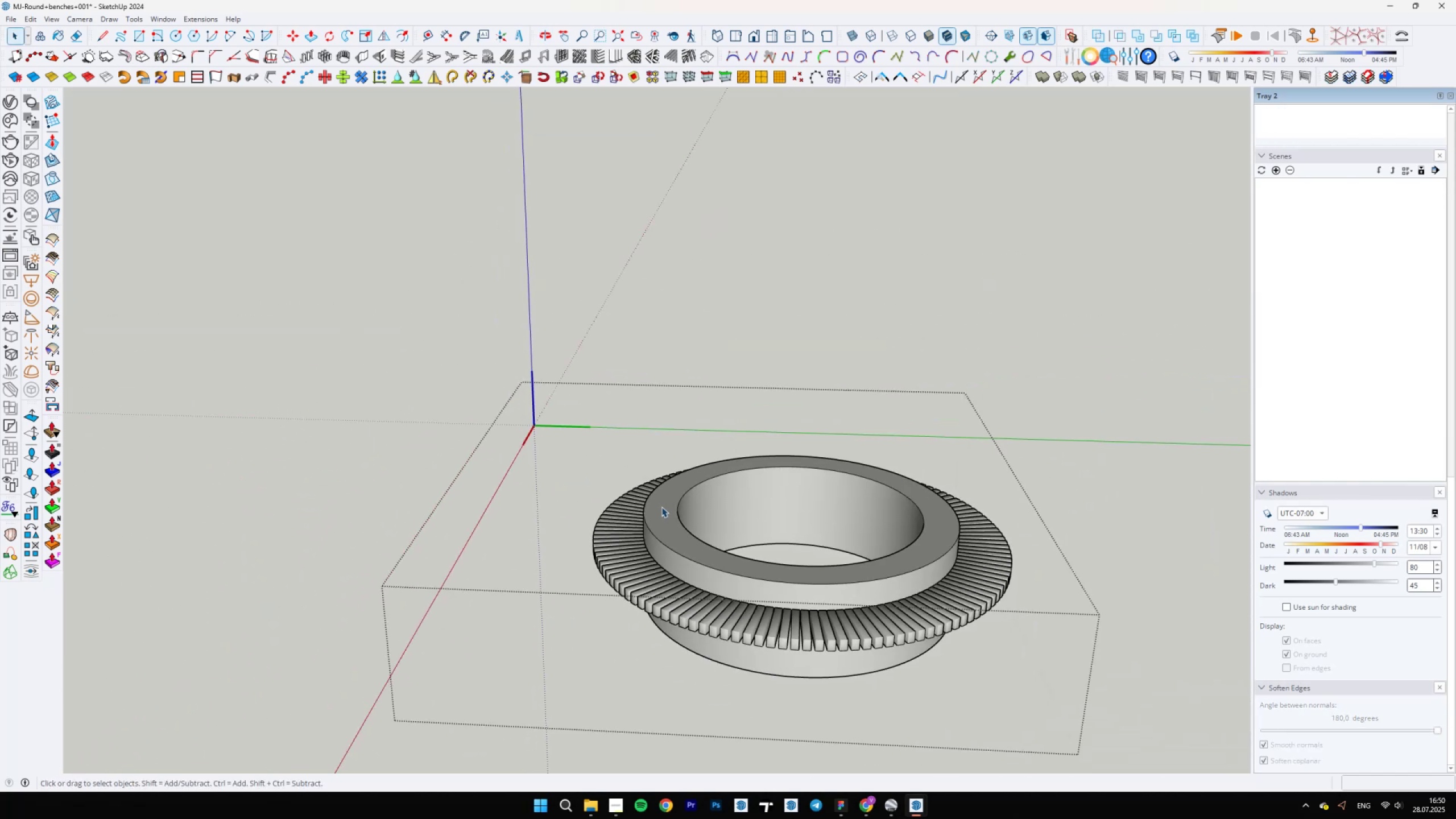 
scroll: coordinate [653, 572], scroll_direction: down, amount: 8.0
 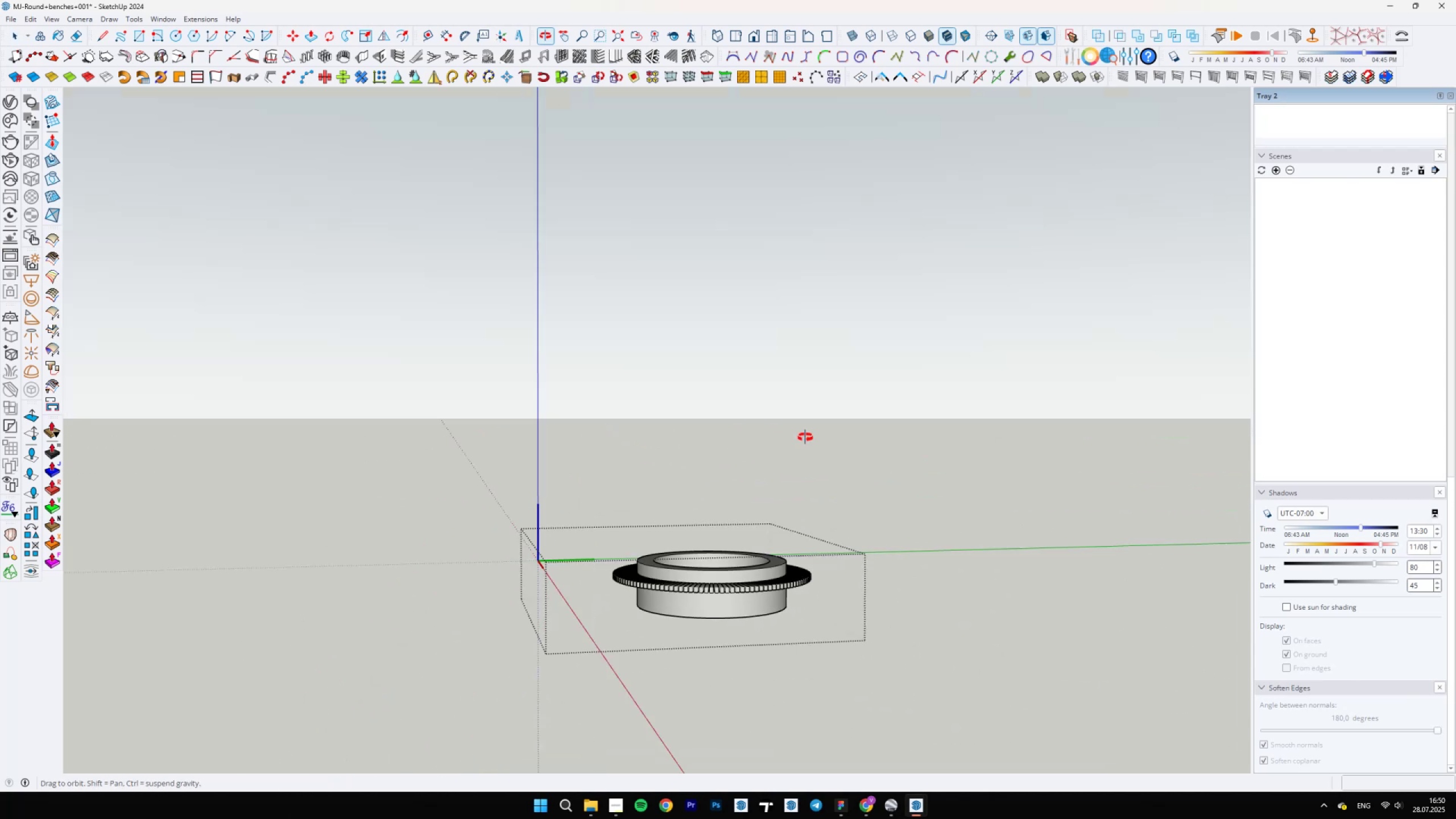 
left_click([980, 569])
 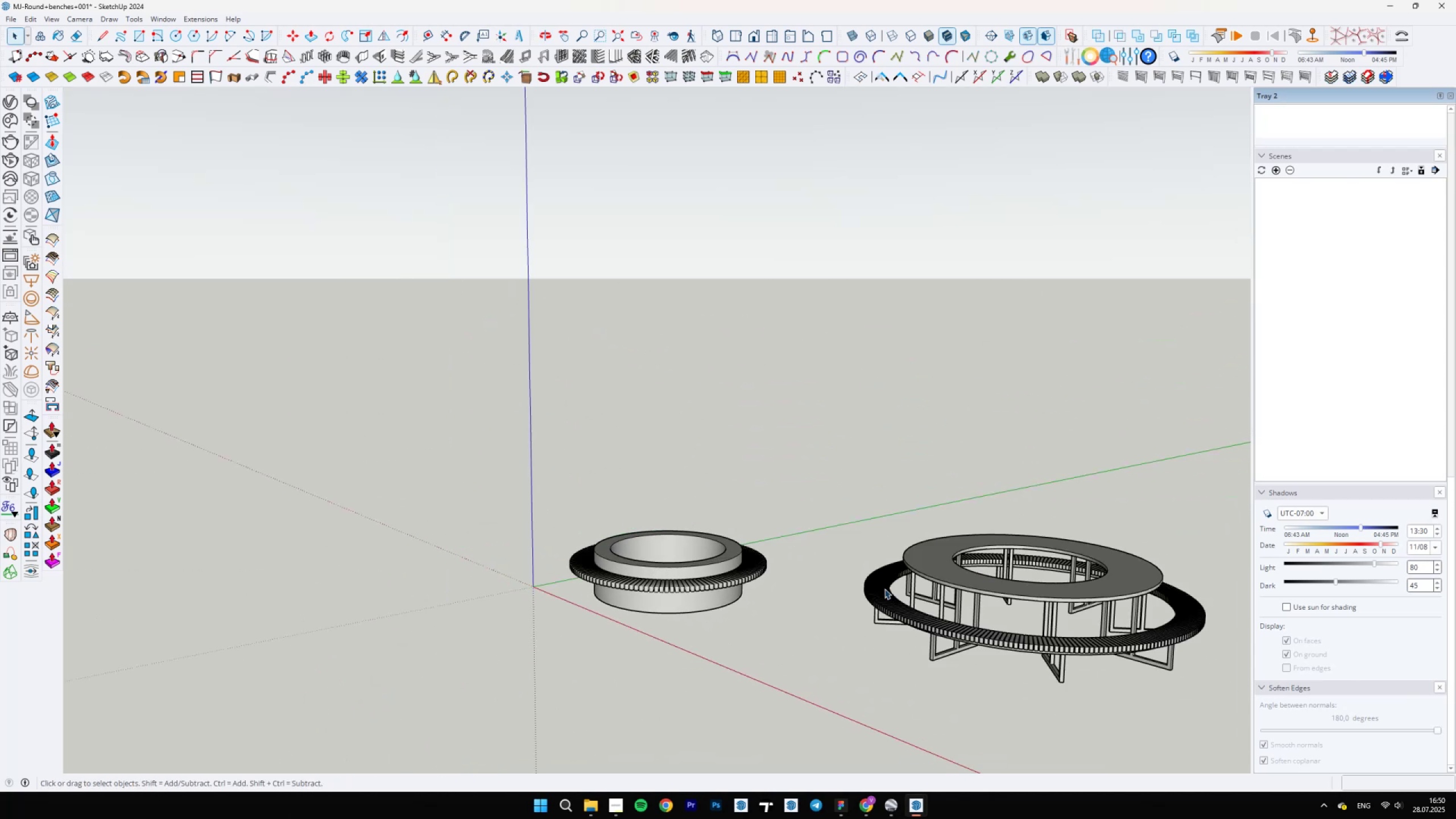 
scroll: coordinate [622, 557], scroll_direction: down, amount: 6.0
 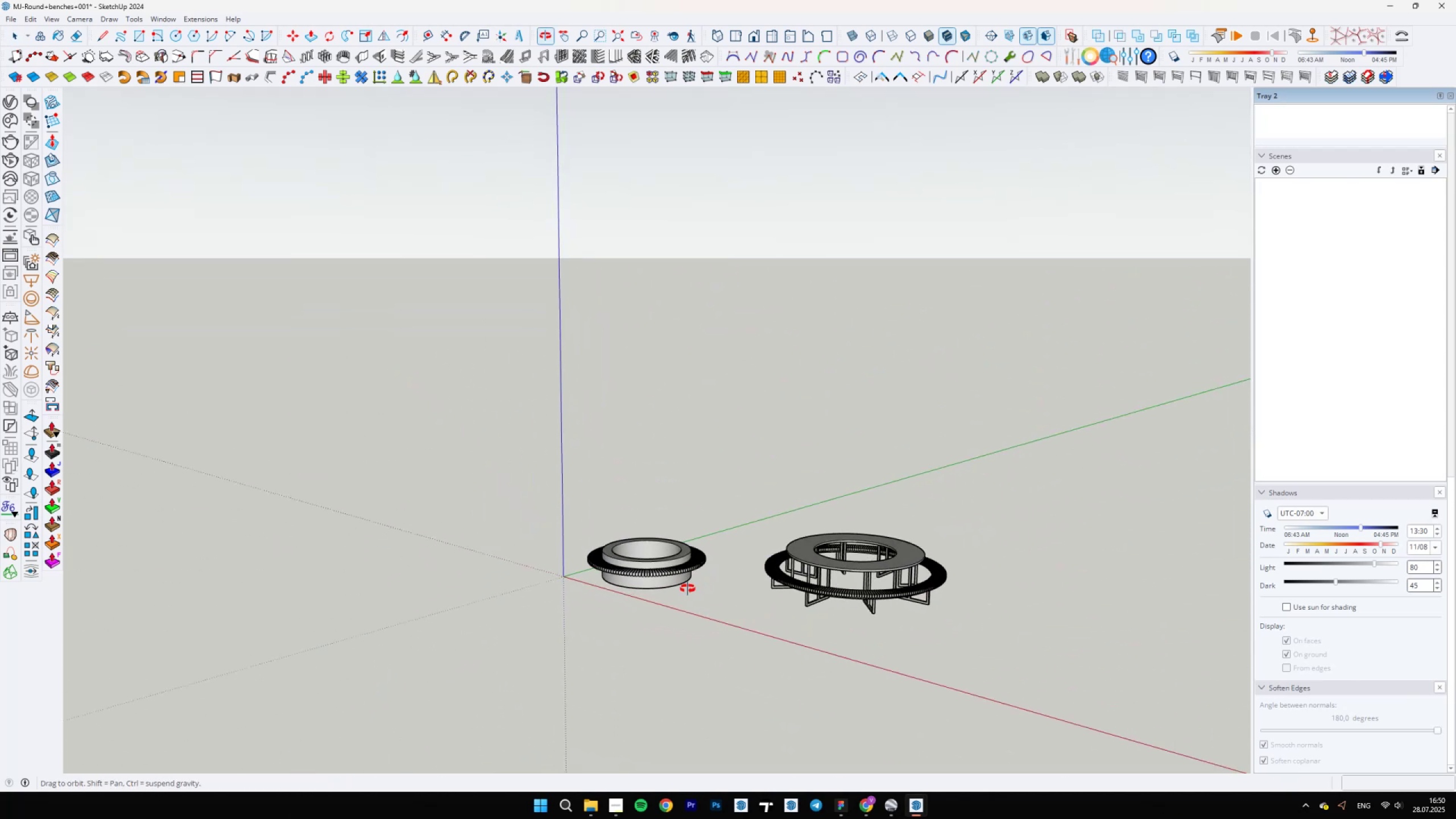 
left_click([643, 576])
 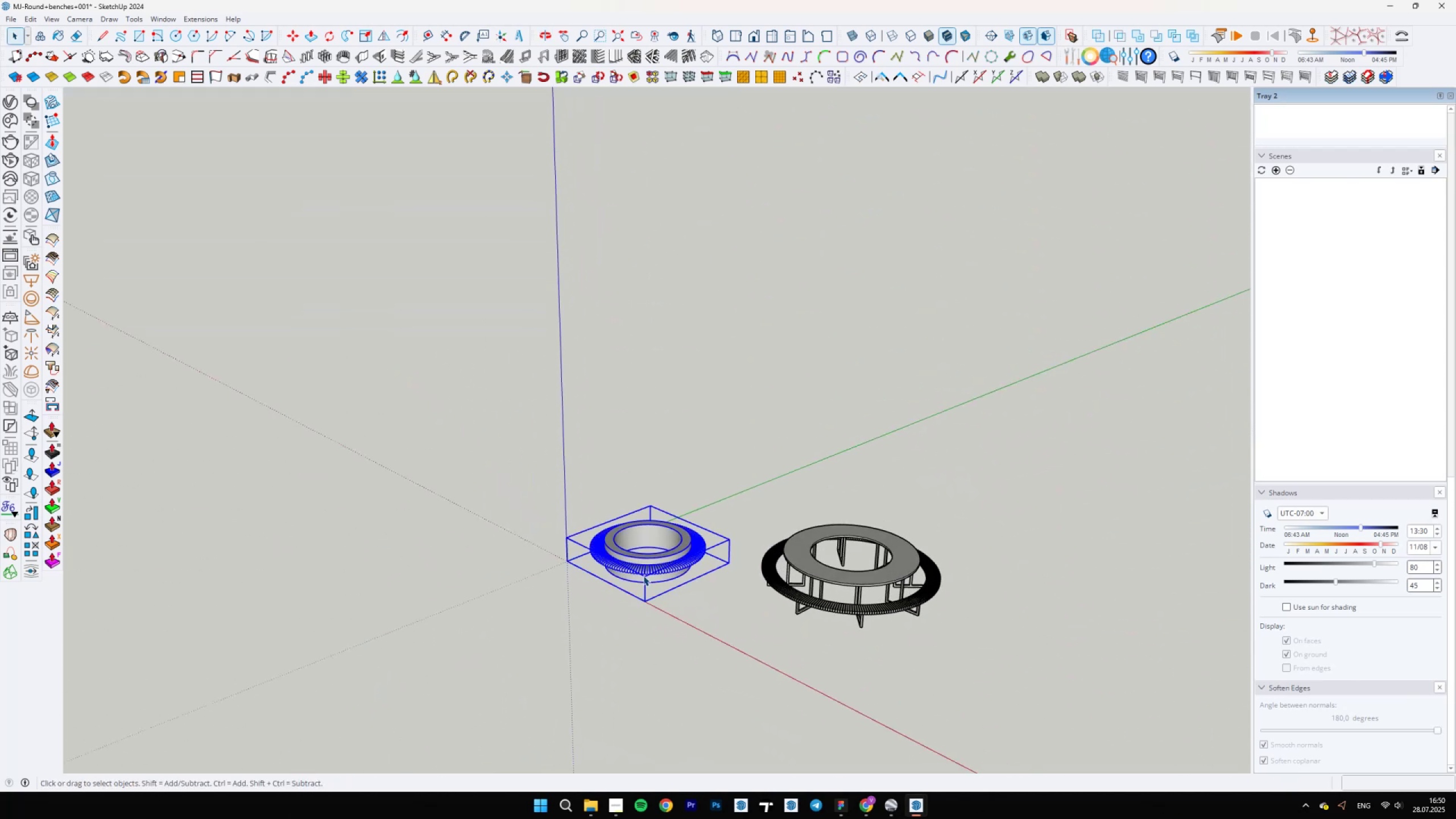 
right_click([643, 576])
 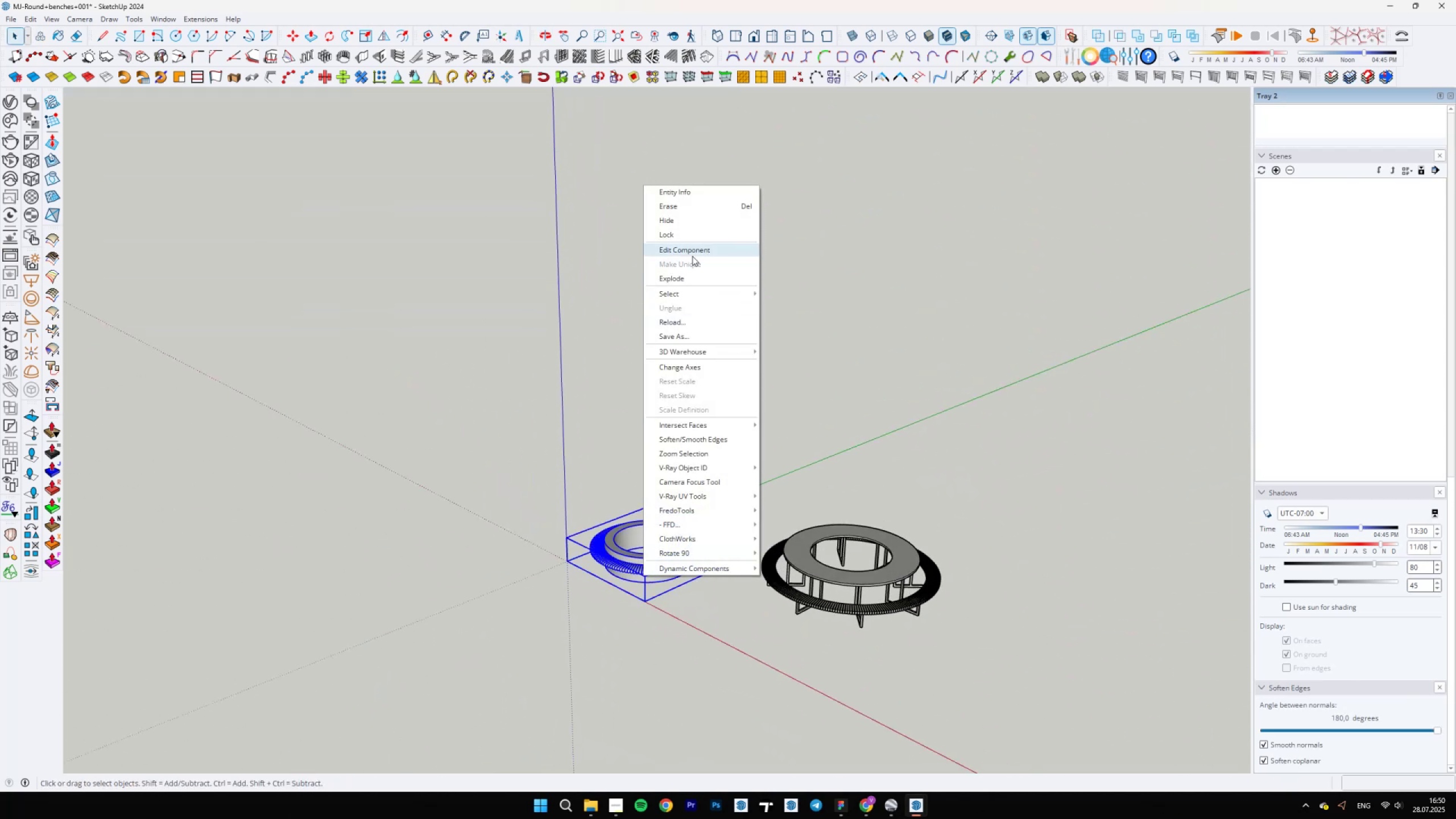 
left_click([892, 359])
 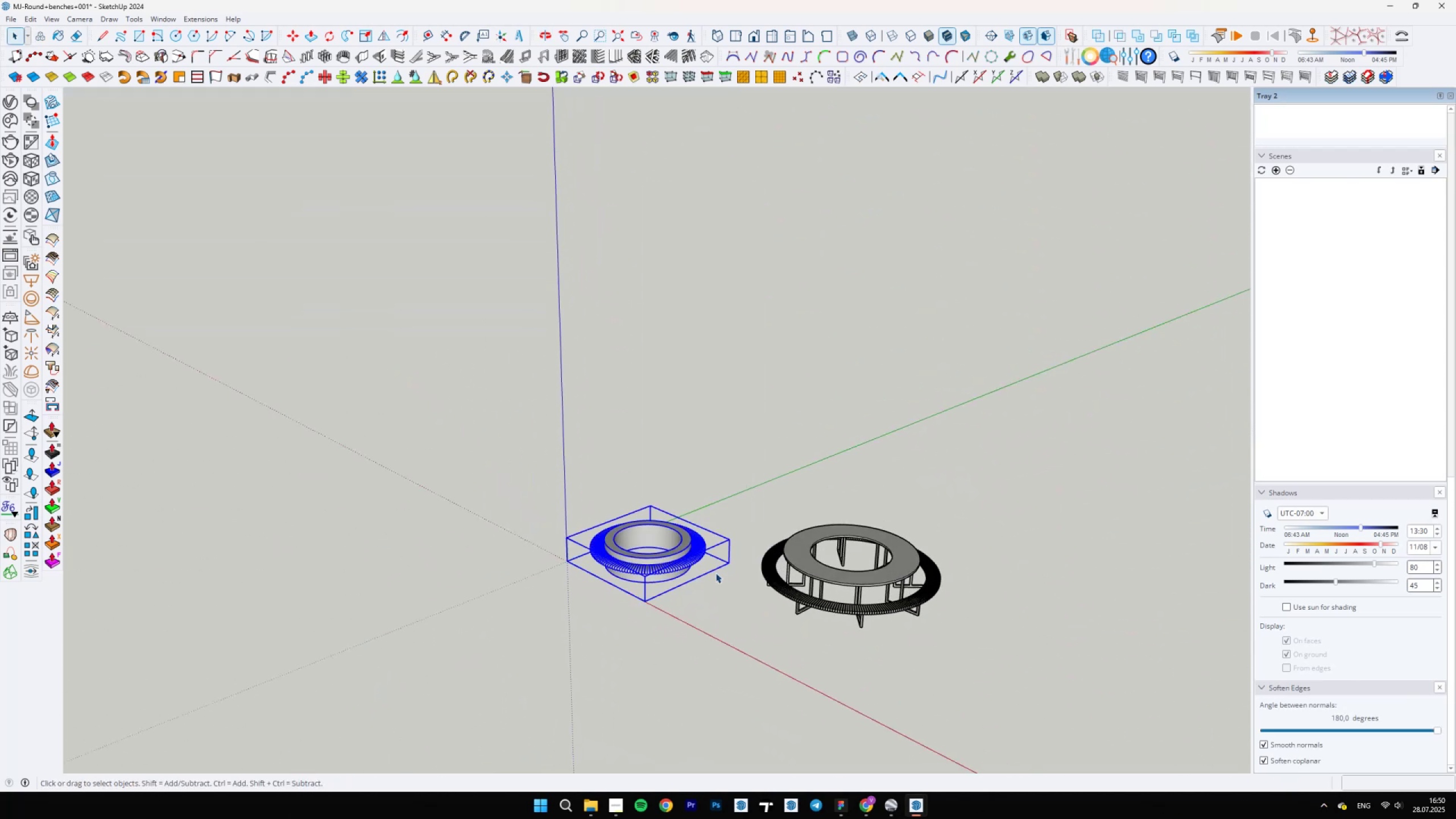 
key(Control+C)
 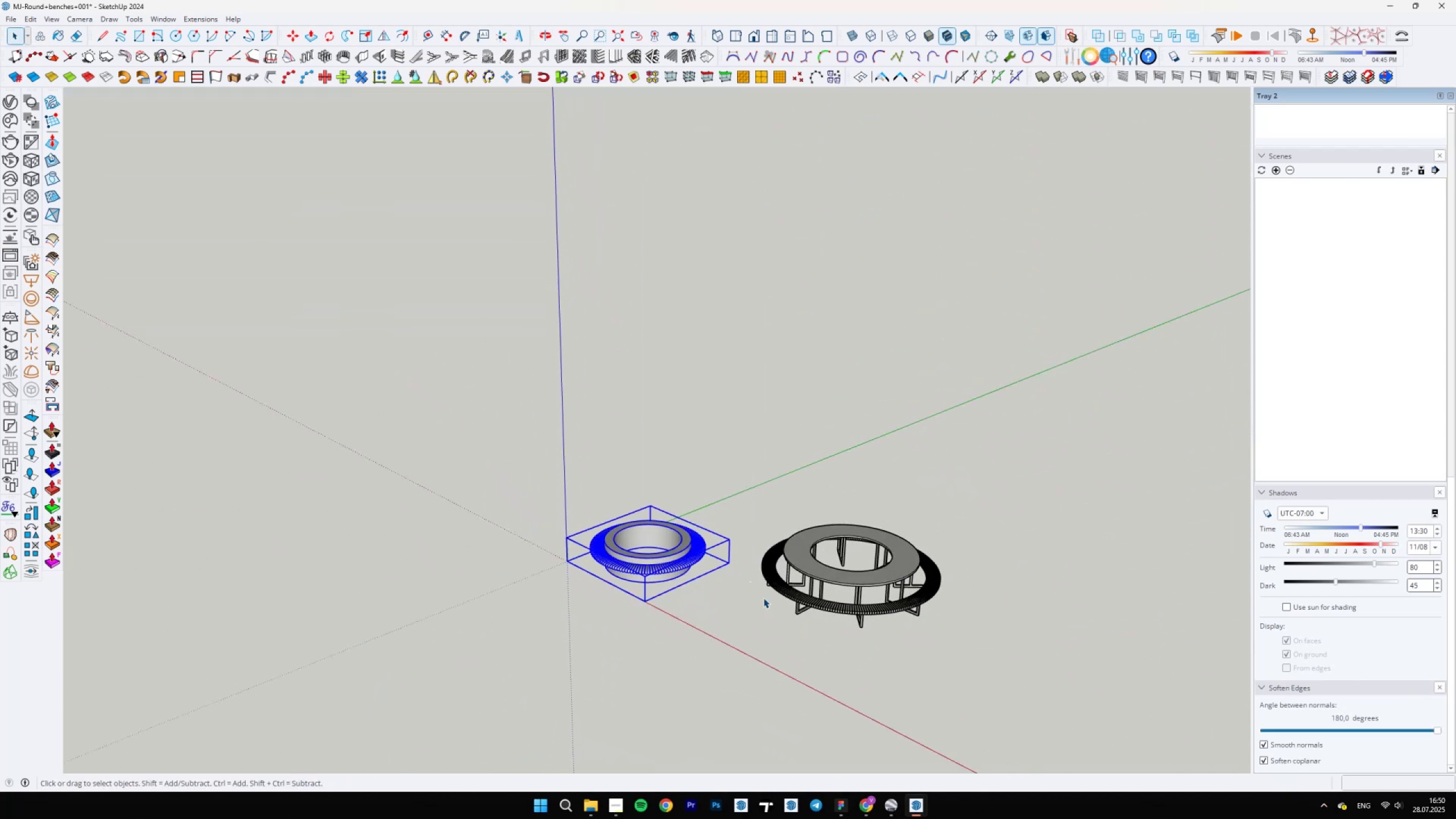 
key(Control+C)
 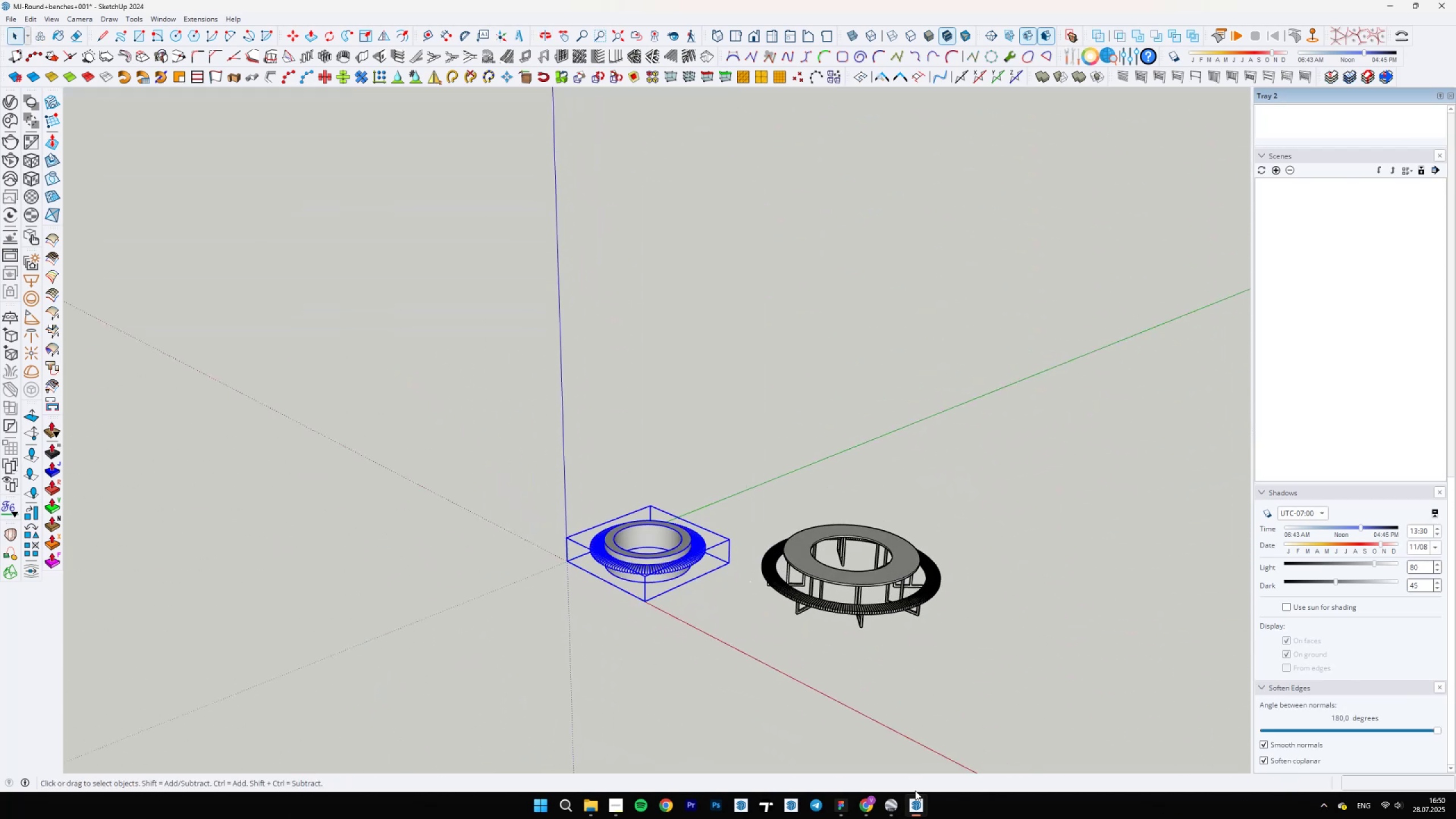 
left_click([917, 796])
 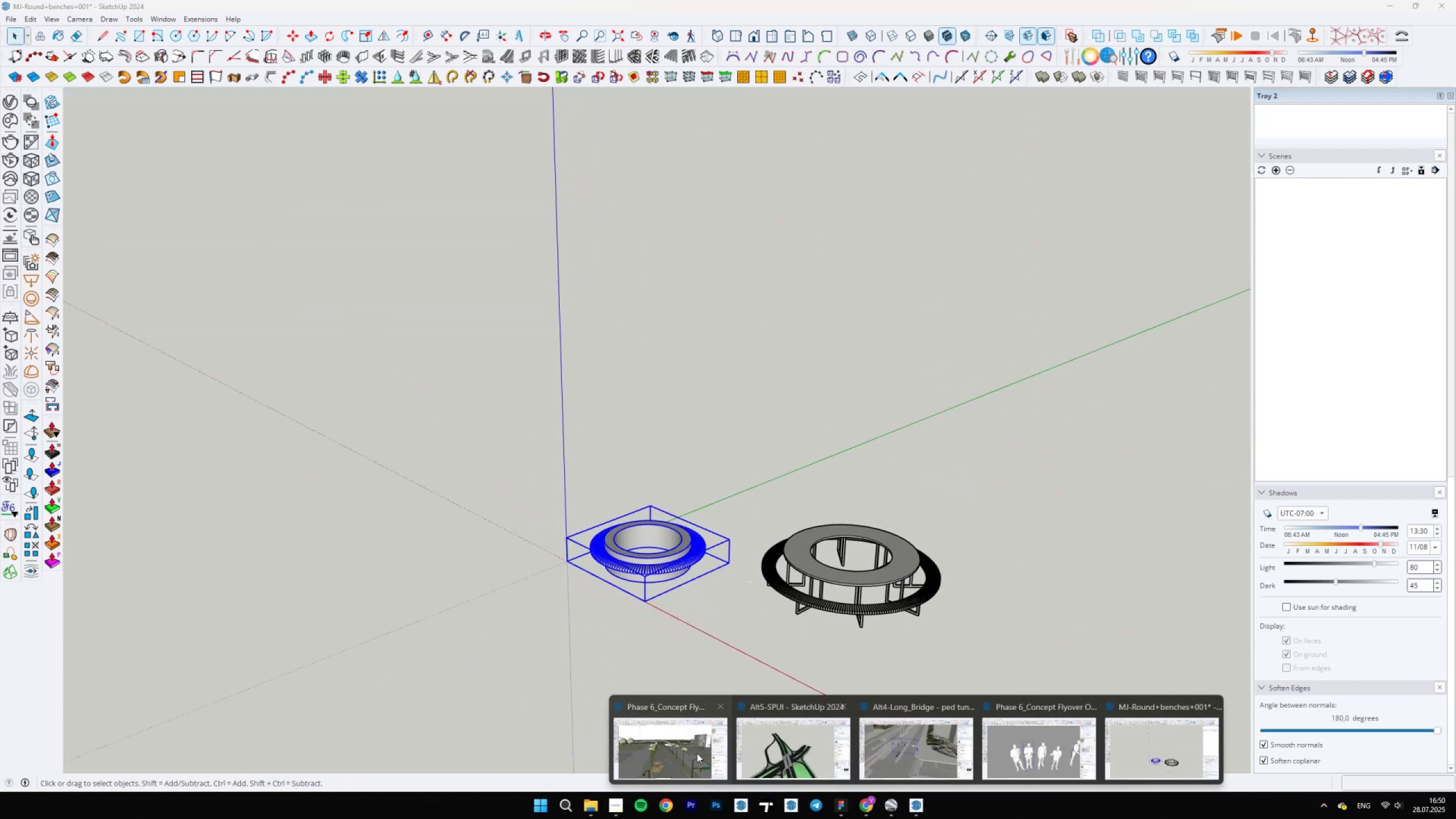 
left_click([680, 750])
 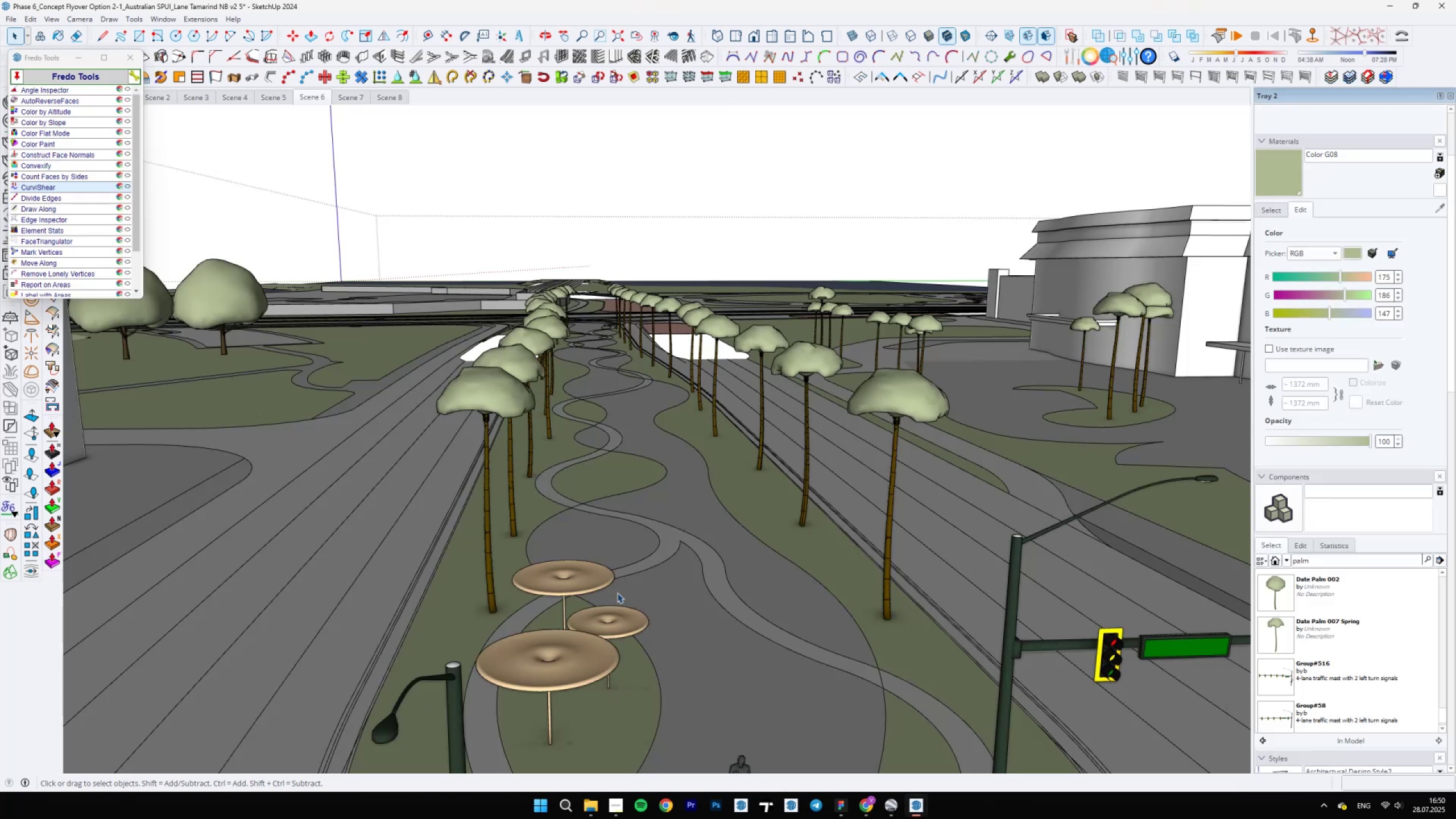 
scroll: coordinate [622, 477], scroll_direction: none, amount: 0.0
 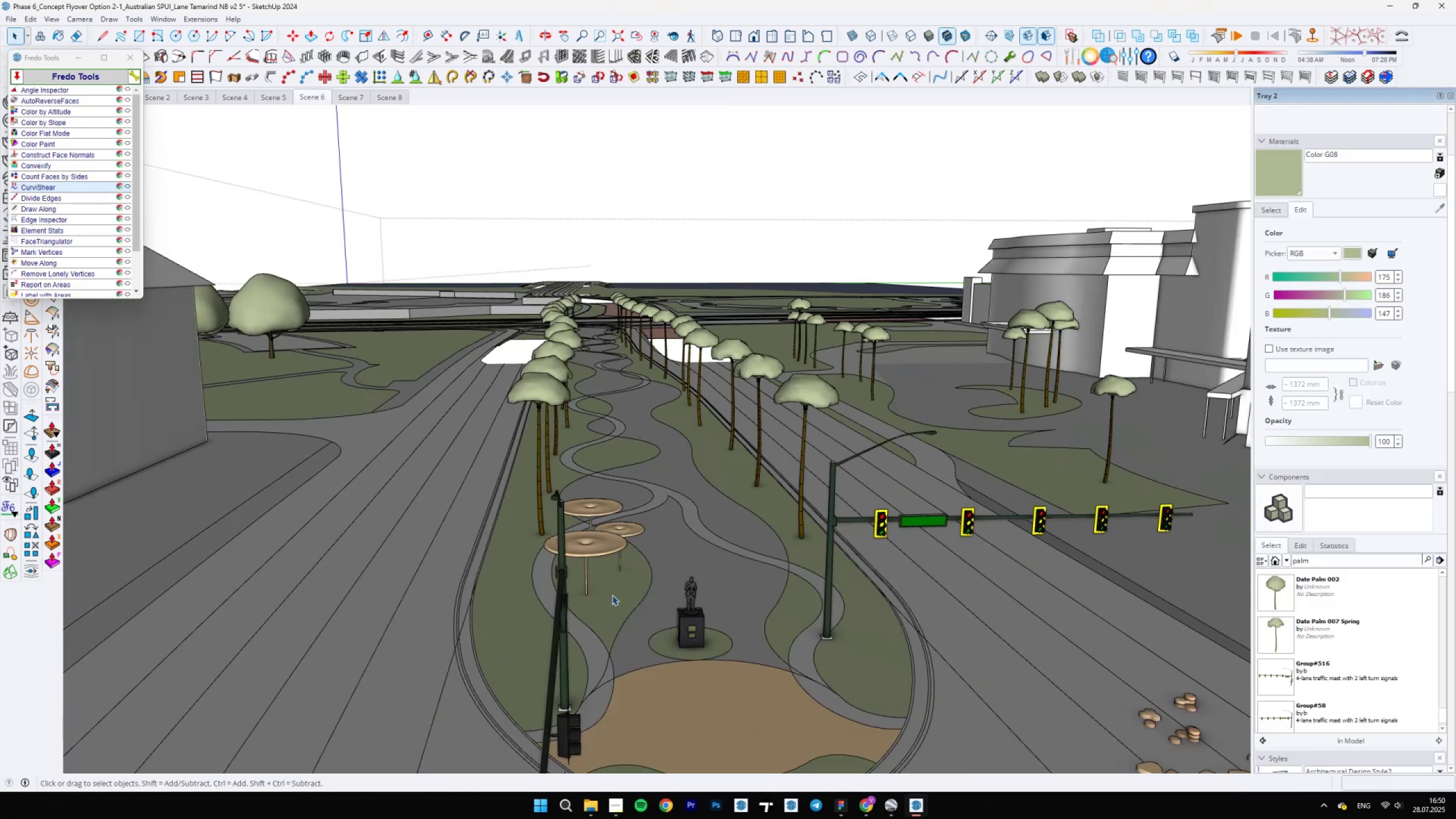 
double_click([612, 595])
 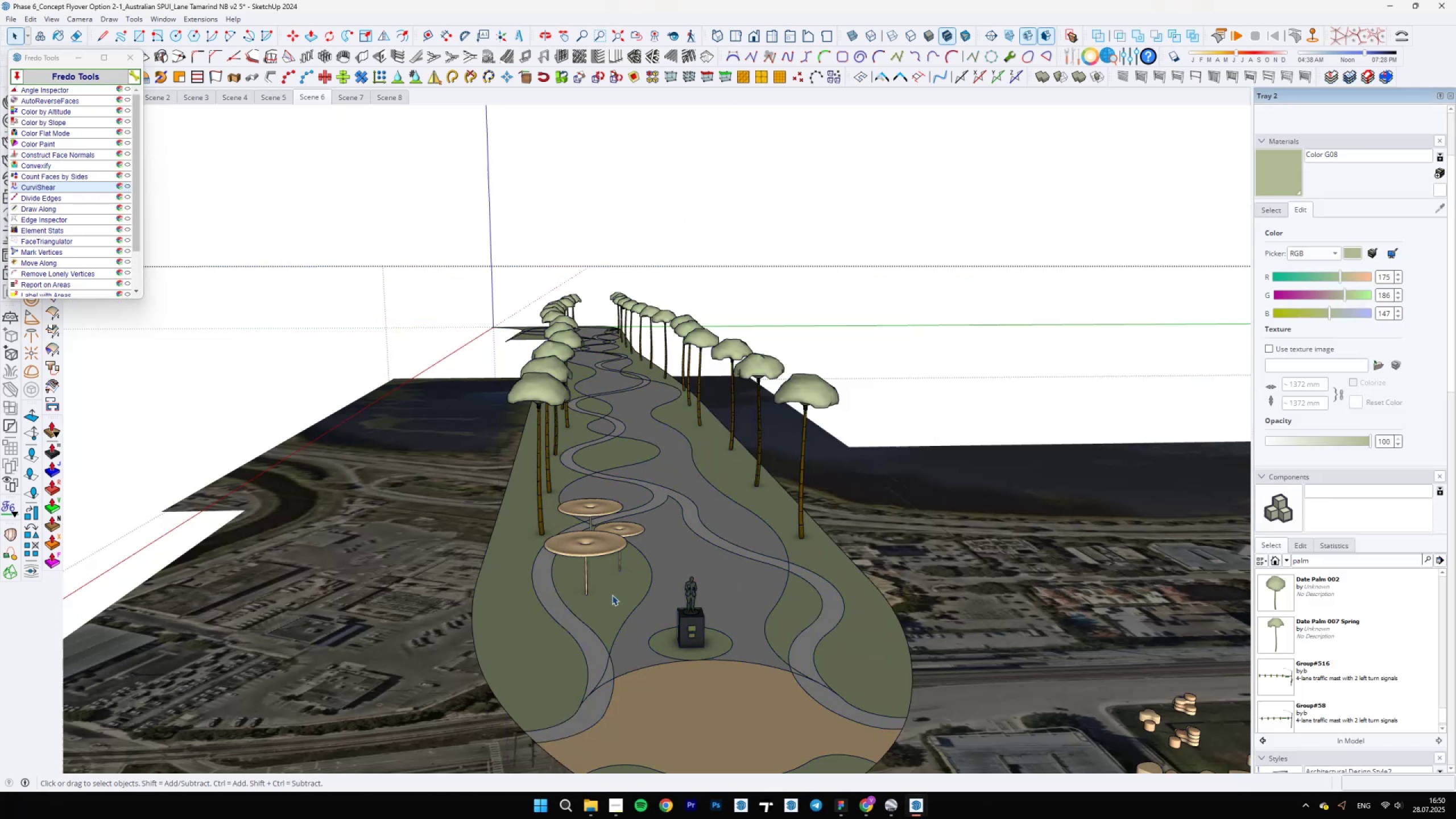 
left_click([612, 595])
 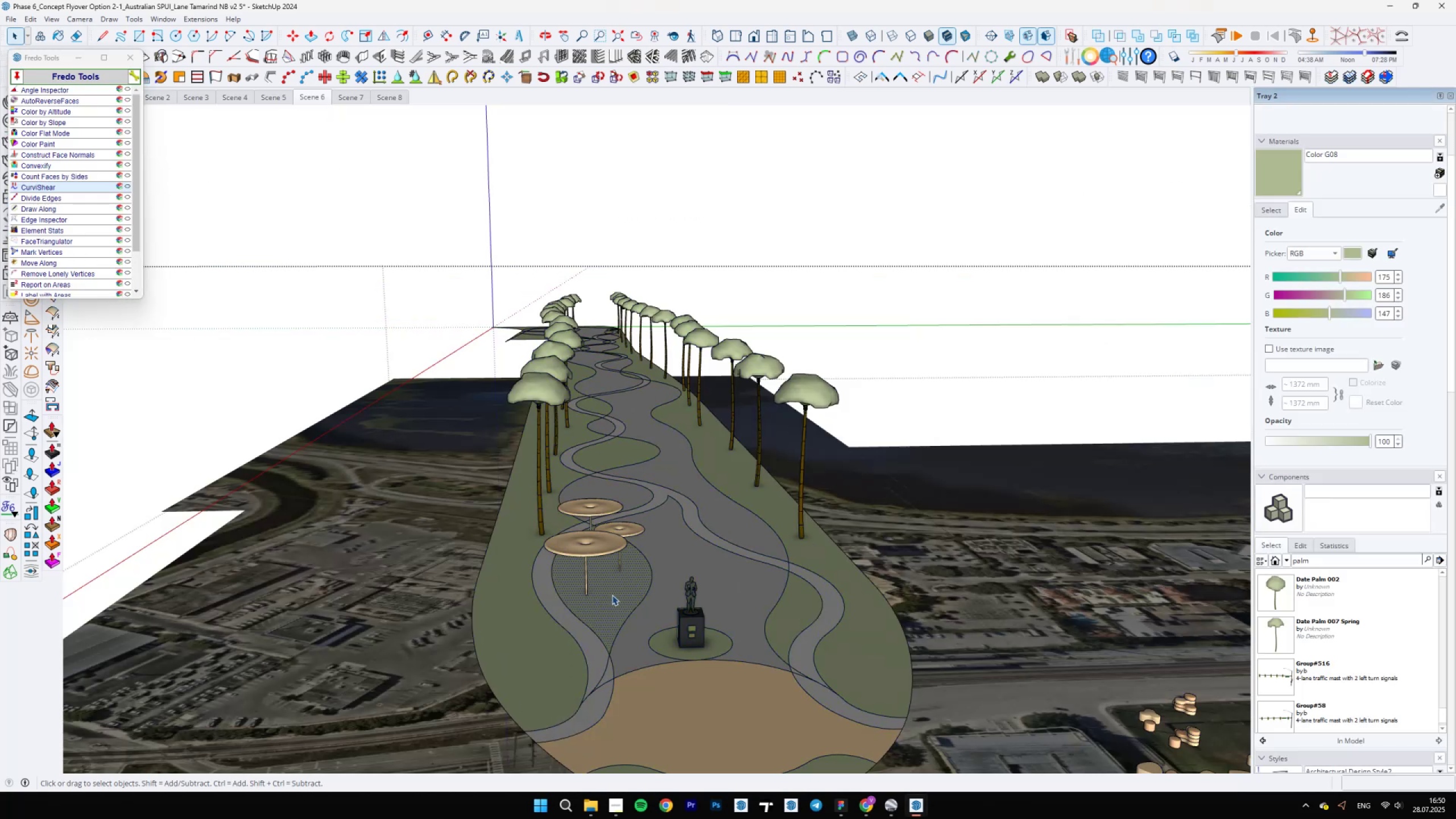 
key(Control+V)
 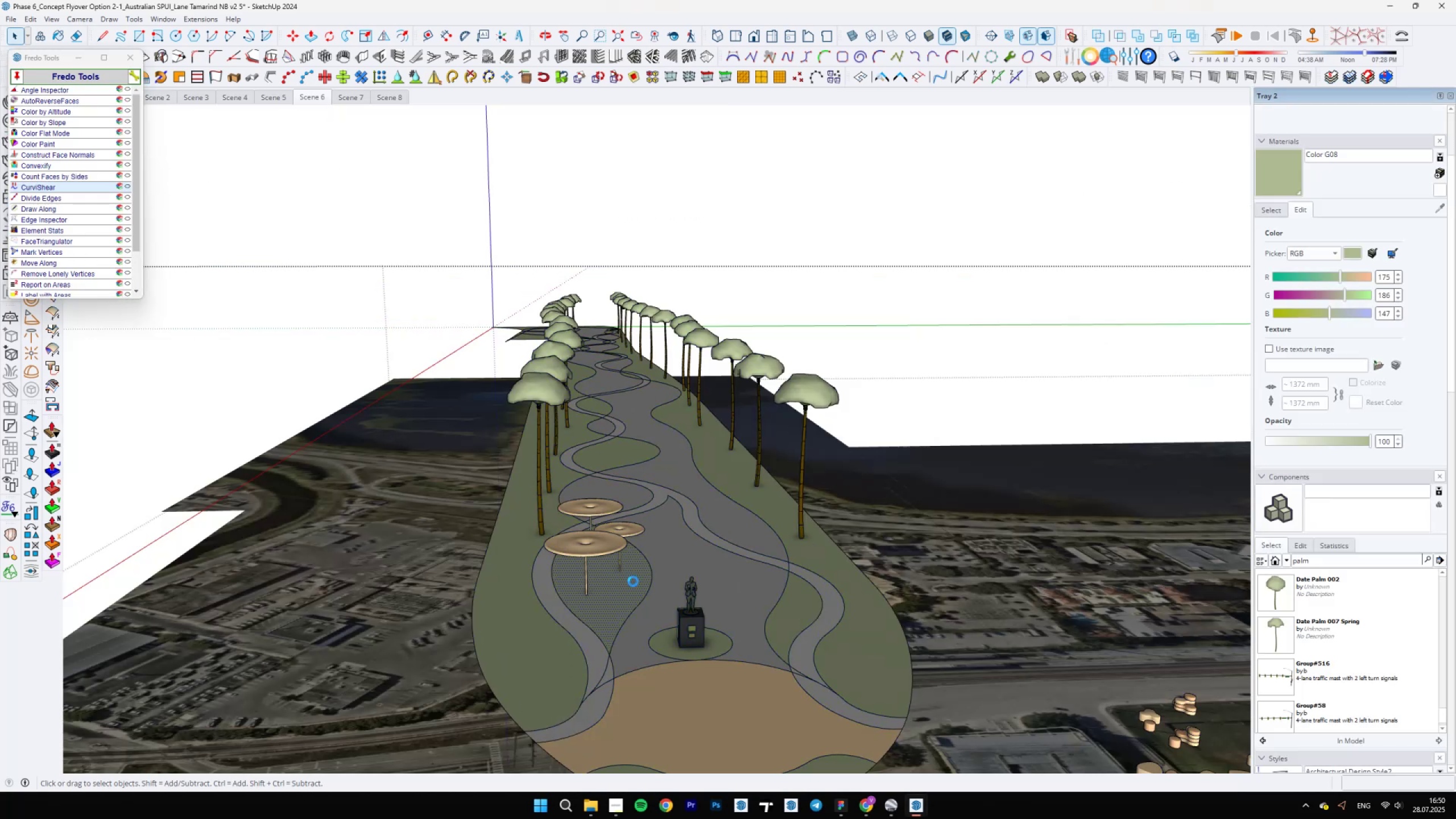 
left_click([690, 564])
 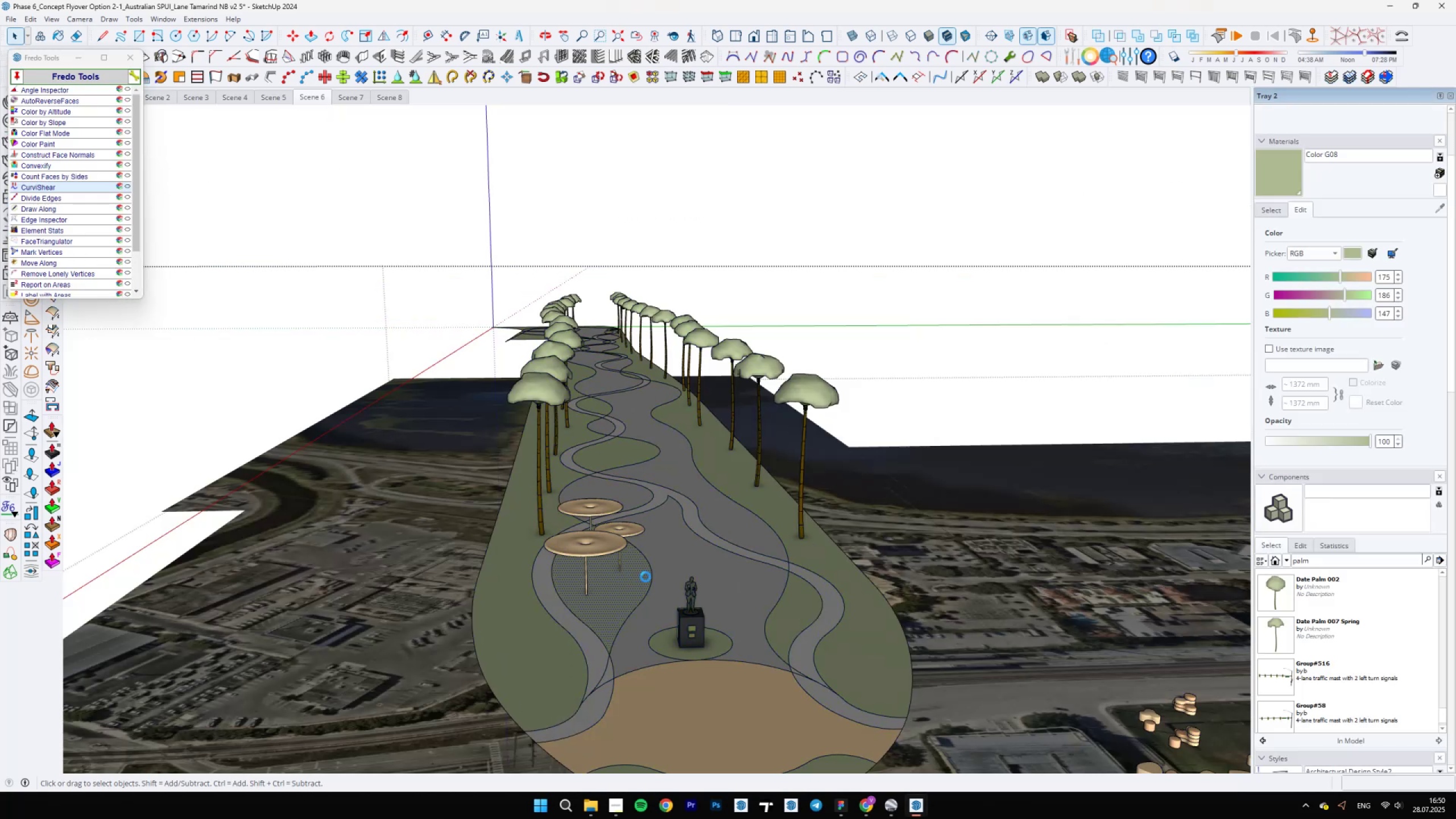 
key(Space)
 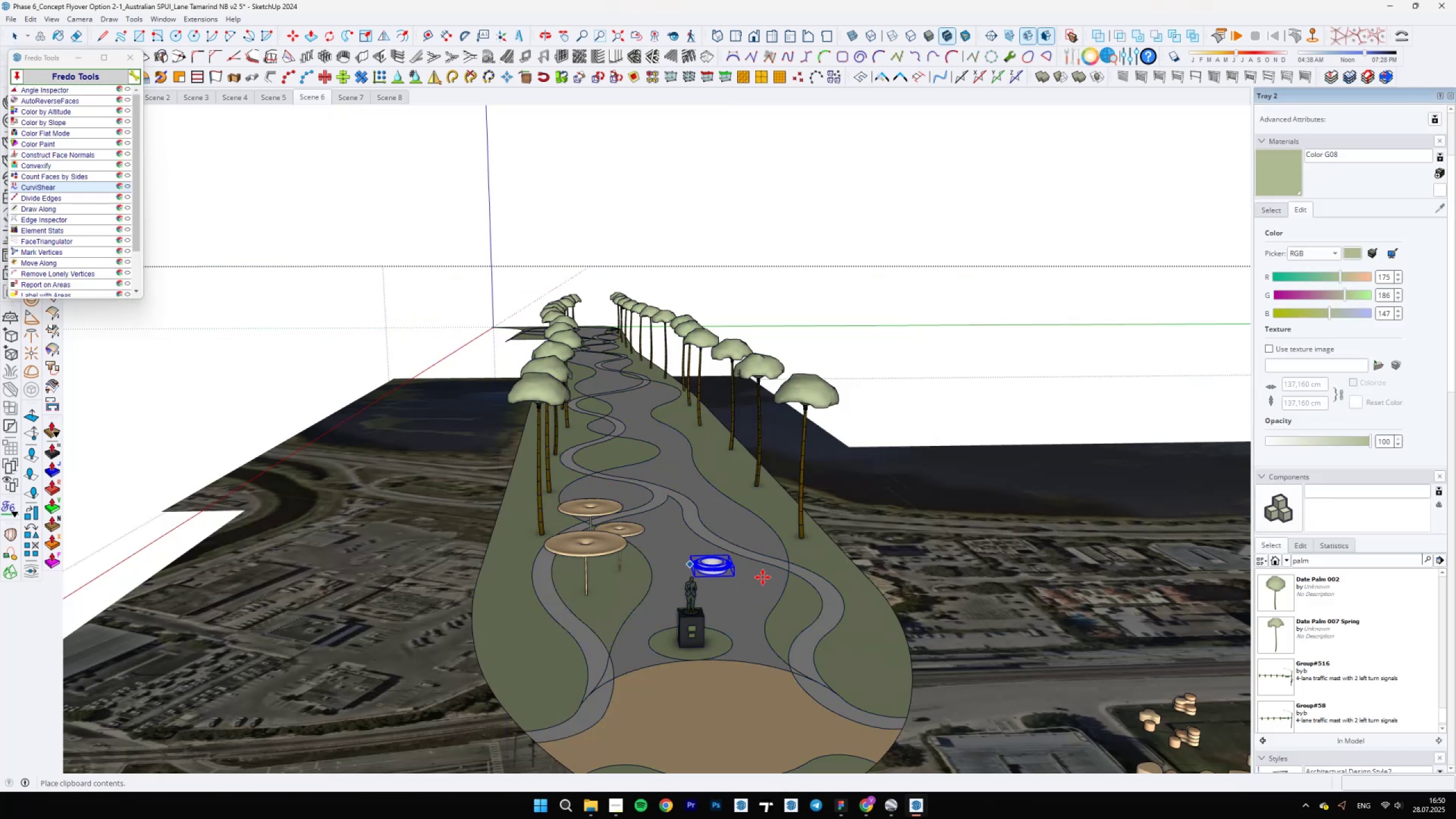 
scroll: coordinate [334, 681], scroll_direction: up, amount: 28.0
 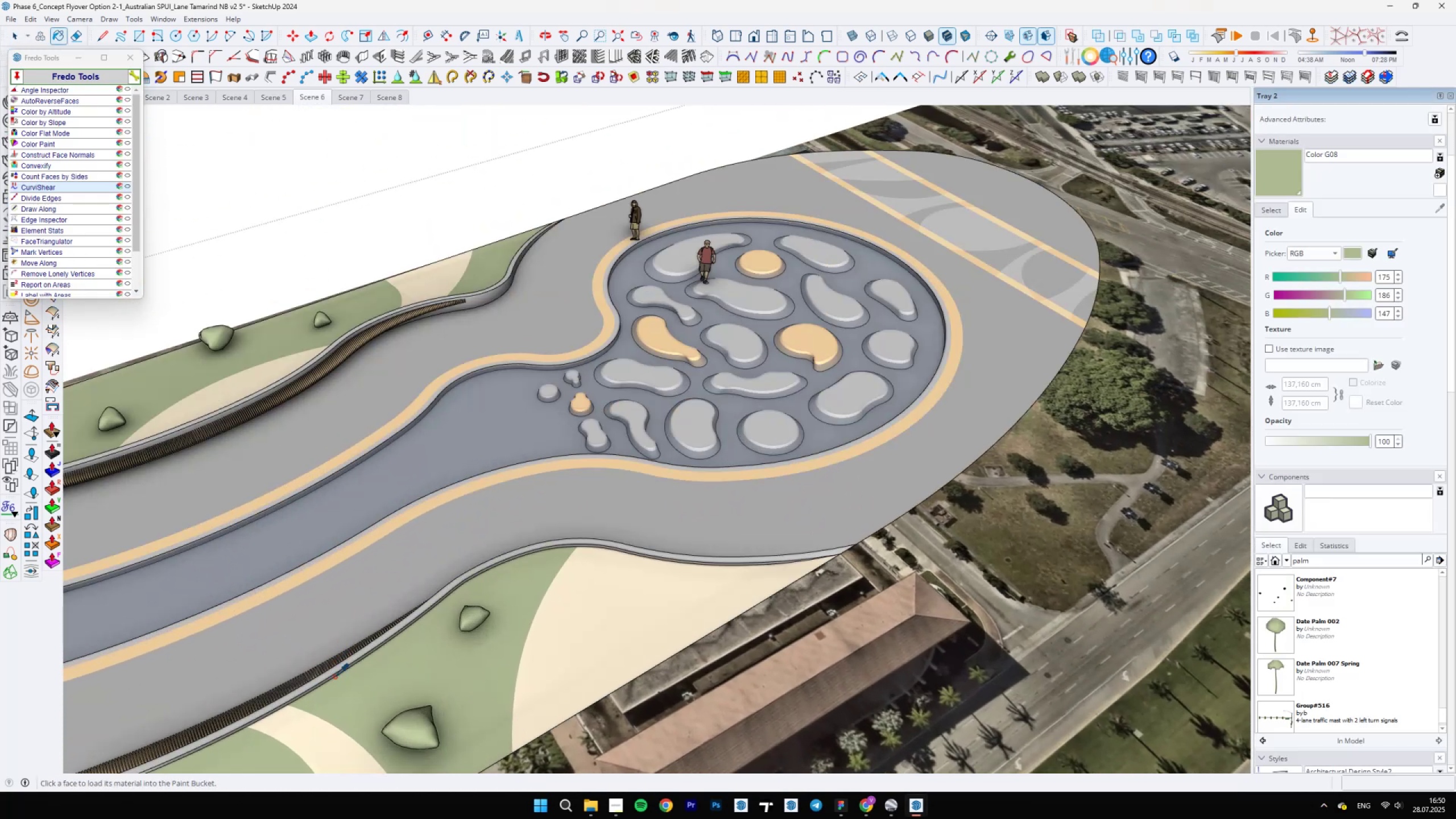 
key(B)
 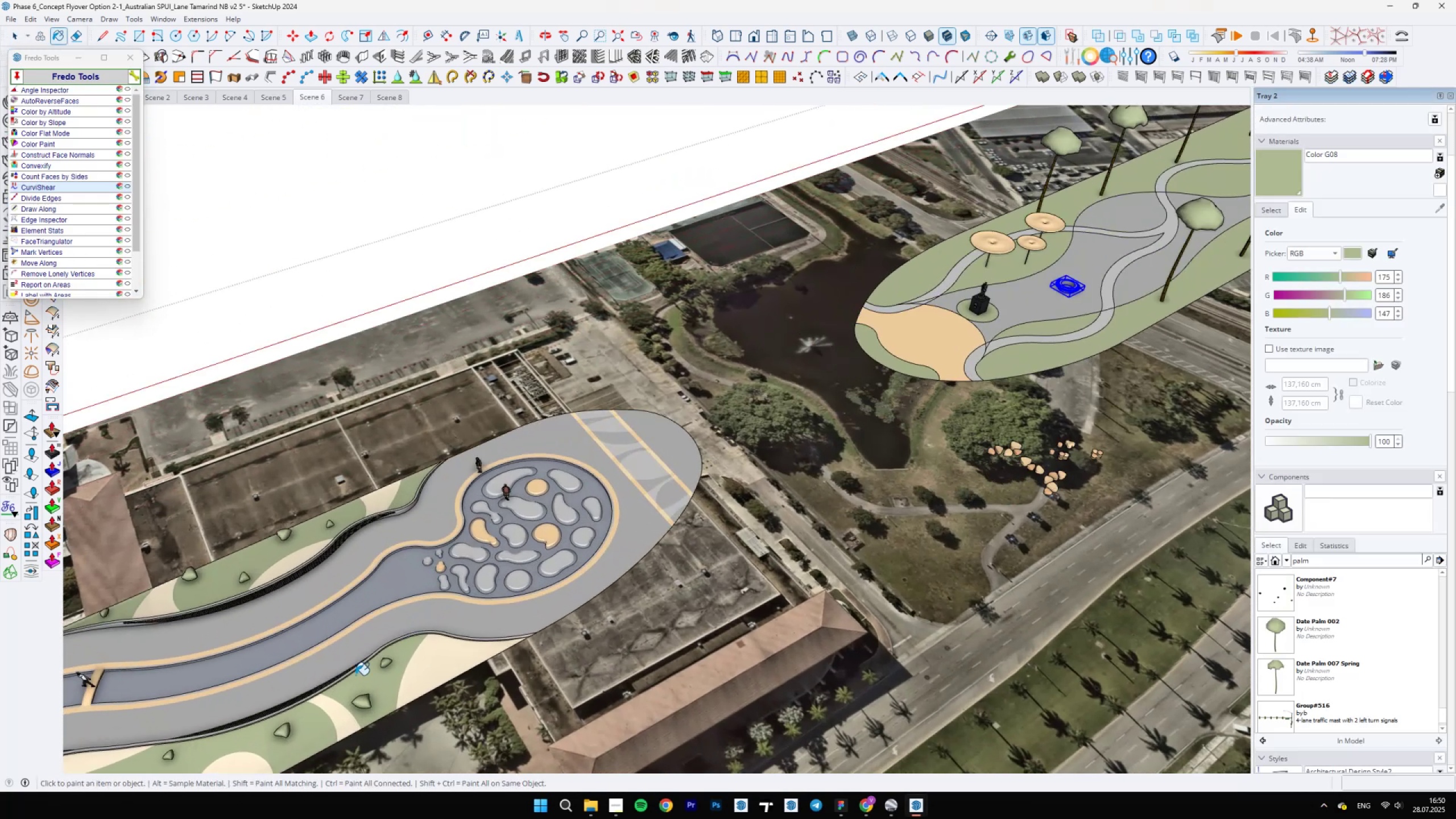 
hold_key(key=AltLeft, duration=1.52)
scroll: coordinate [995, 430], scroll_direction: up, amount: 16.0
 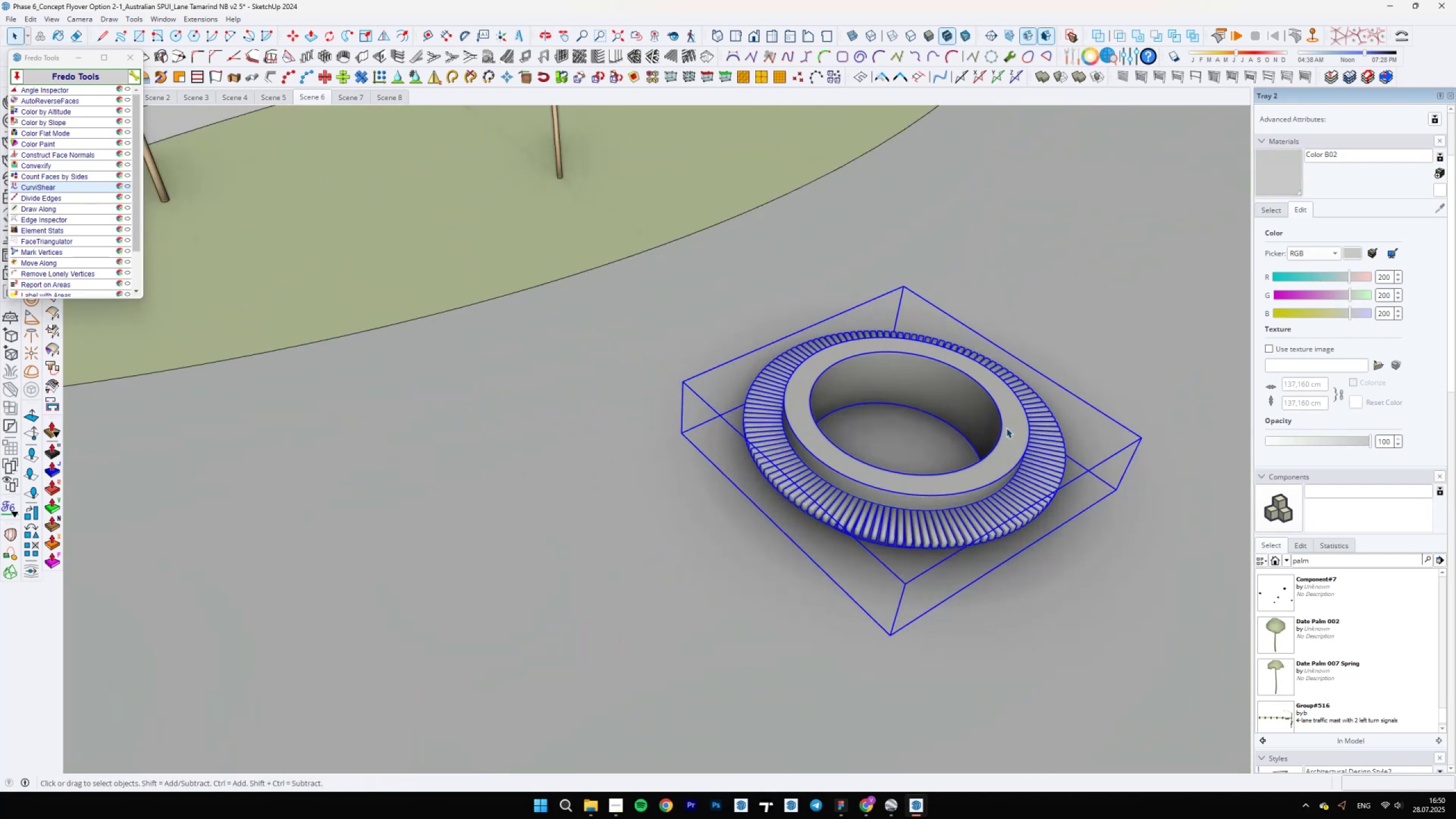 
key(Alt+AltLeft)
 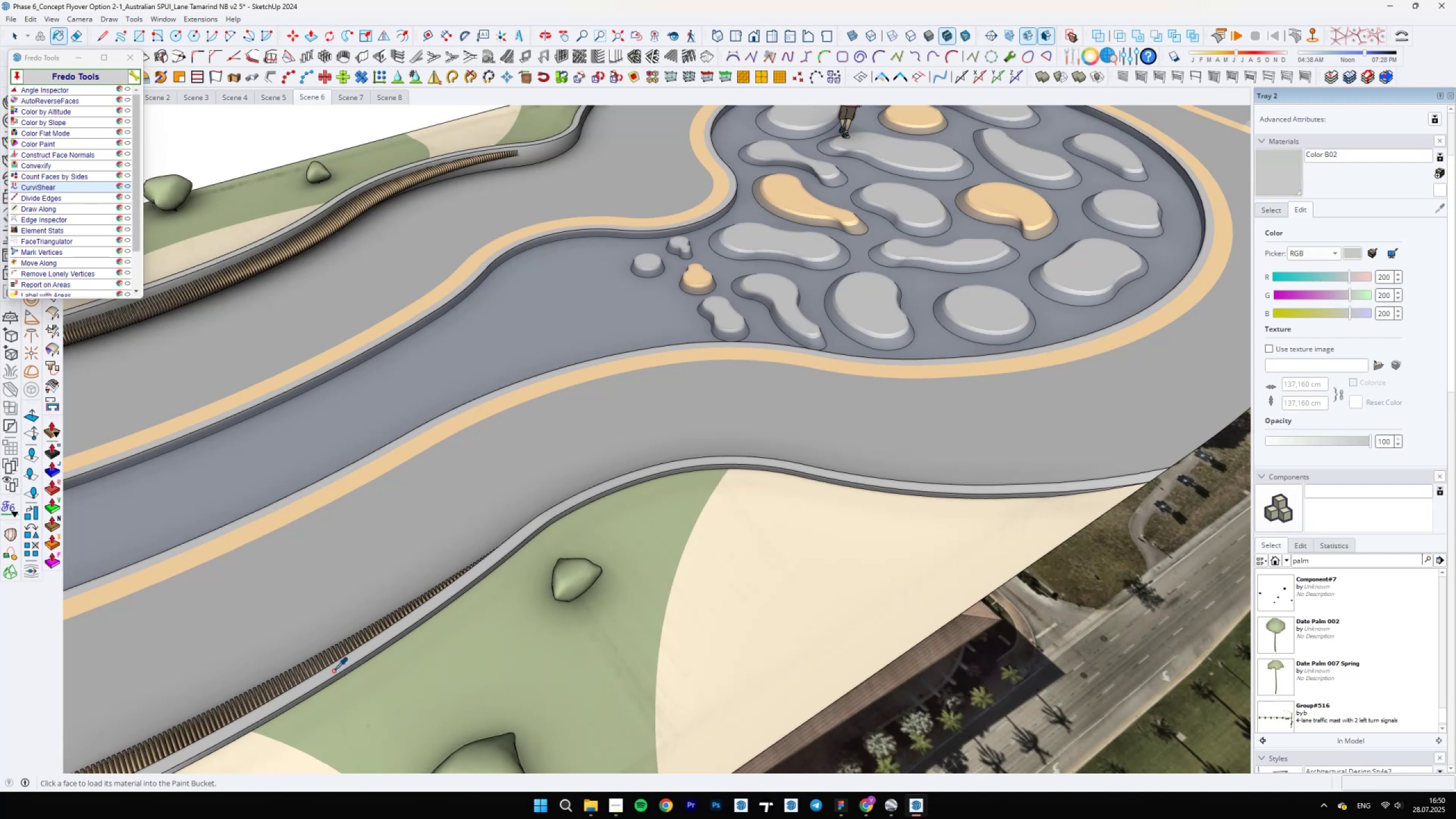 
key(Alt+AltLeft)
 